 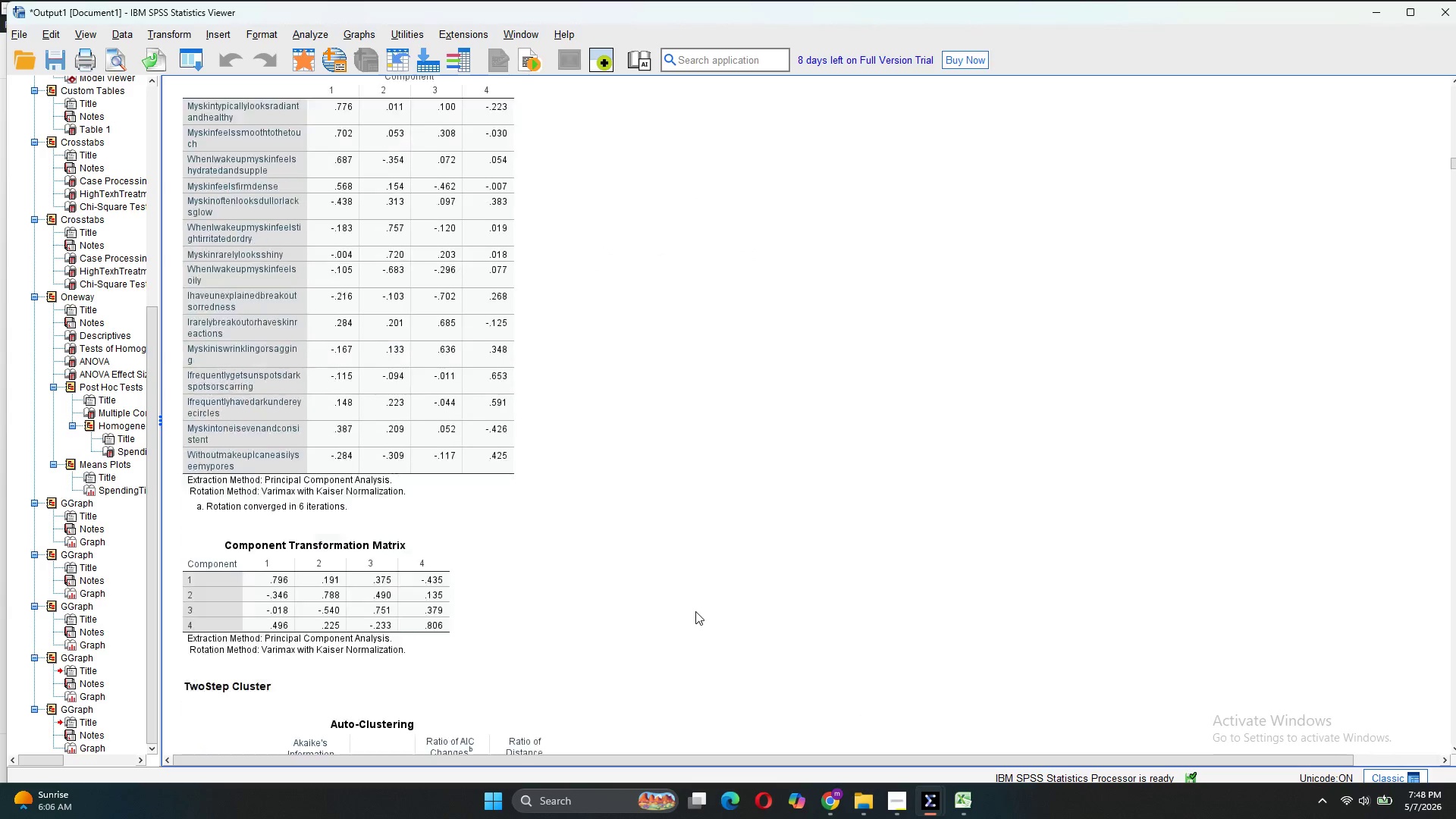 
scroll: coordinate [695, 611], scroll_direction: up, amount: 7.0
 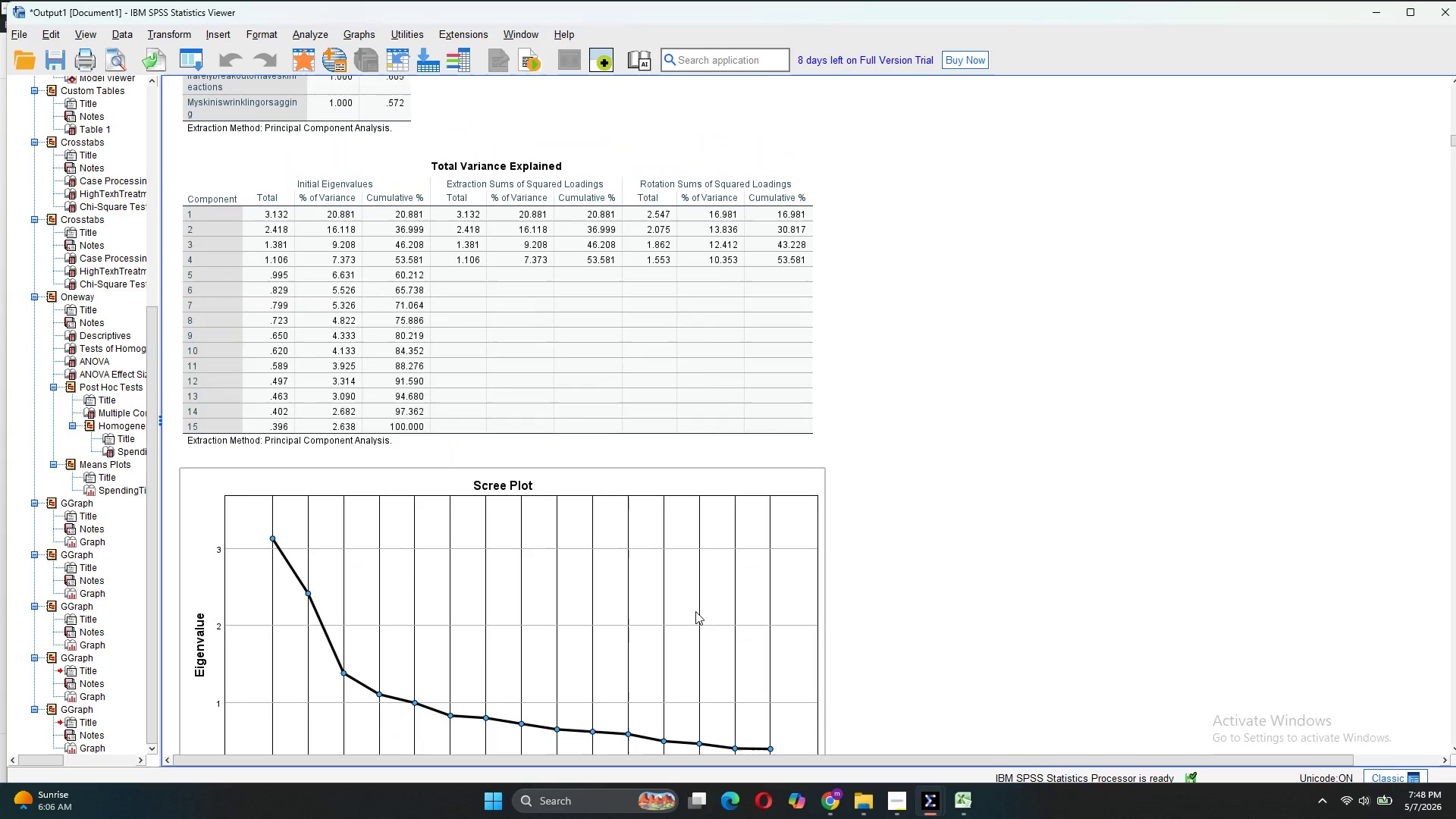 
right_click([590, 521])
 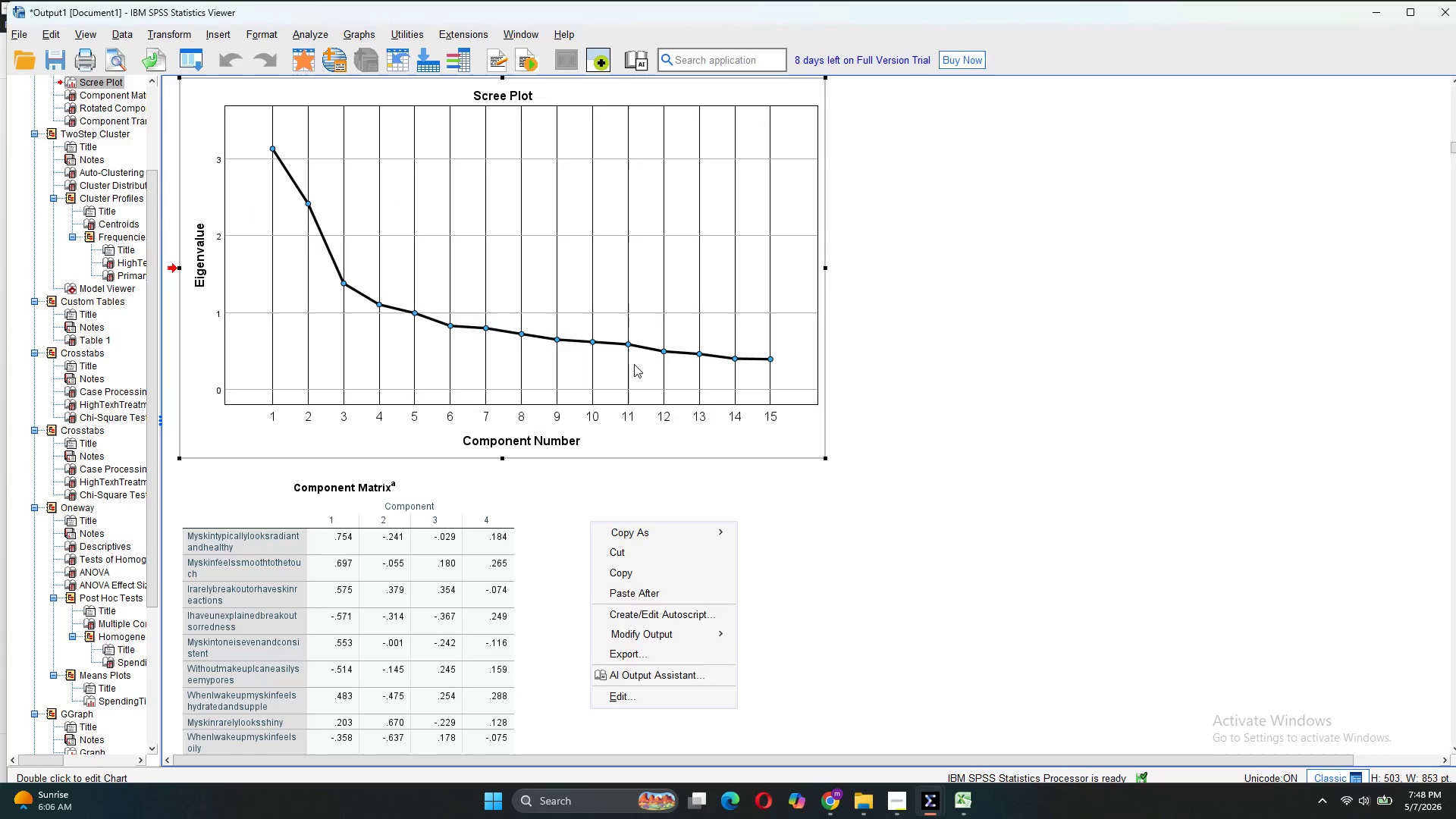 
right_click([636, 359])
 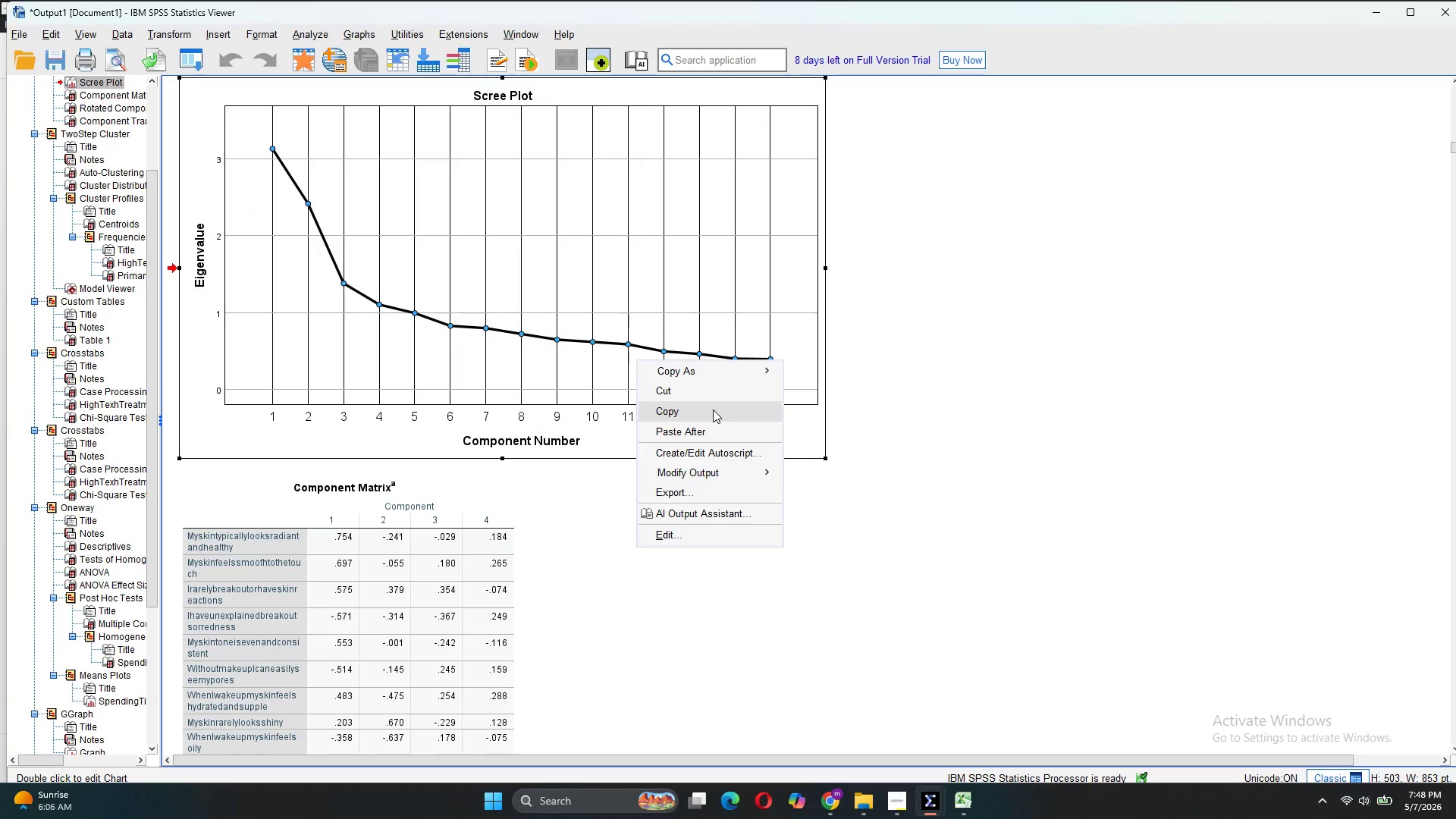 
left_click([713, 410])
 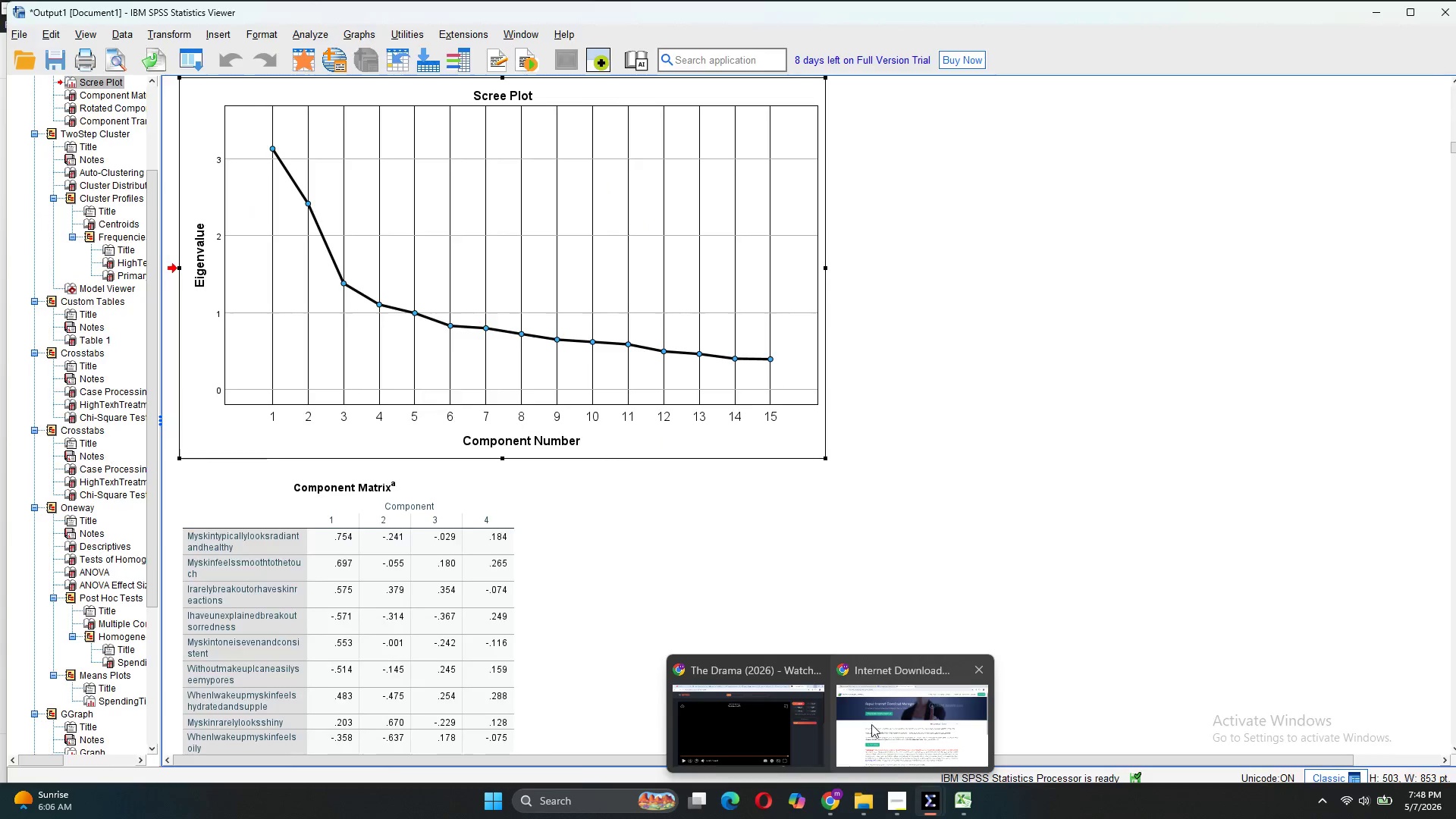 
left_click([890, 723])
 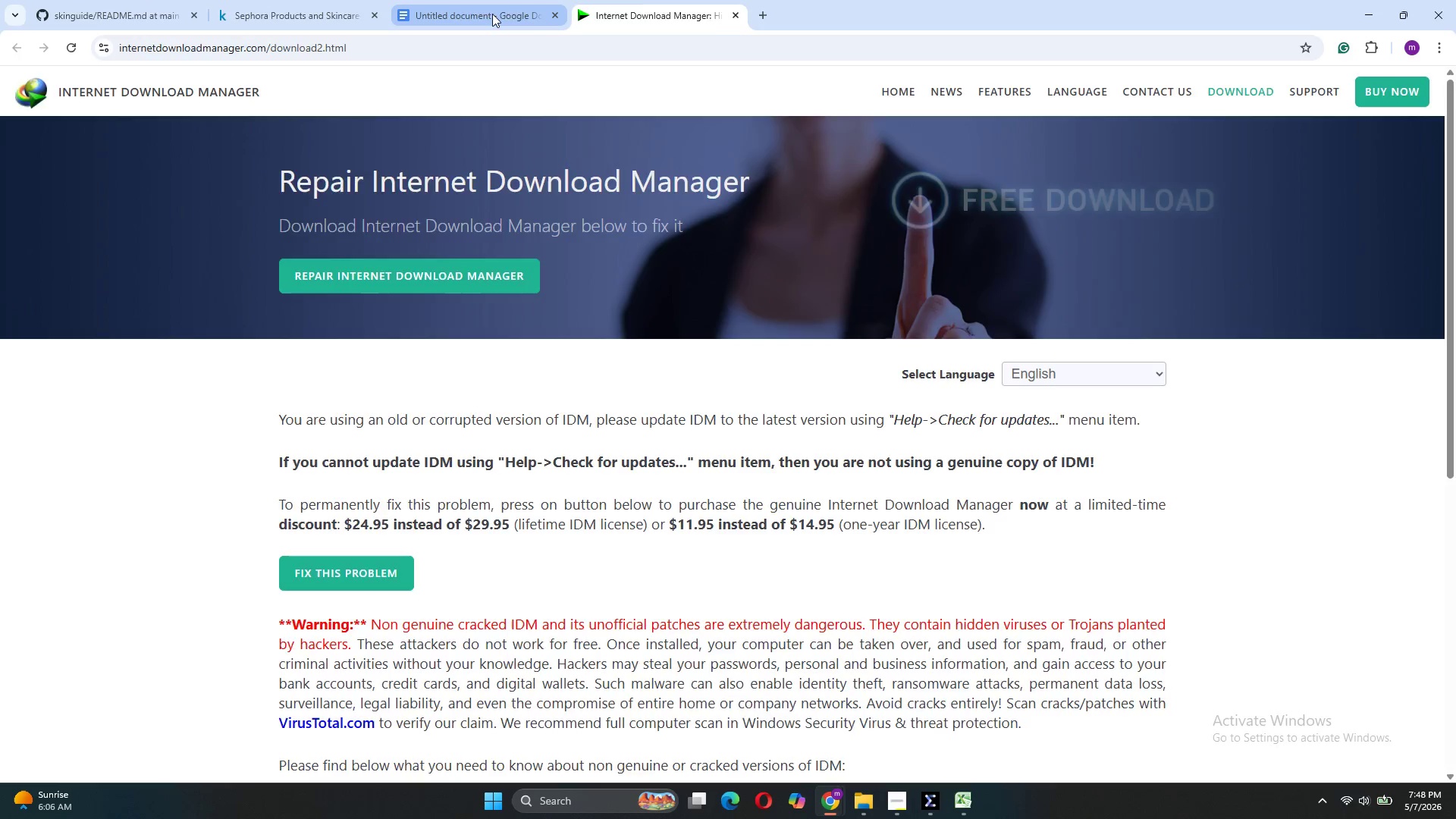 
left_click_drag(start_coordinate=[492, 14], to_coordinate=[492, 19])
 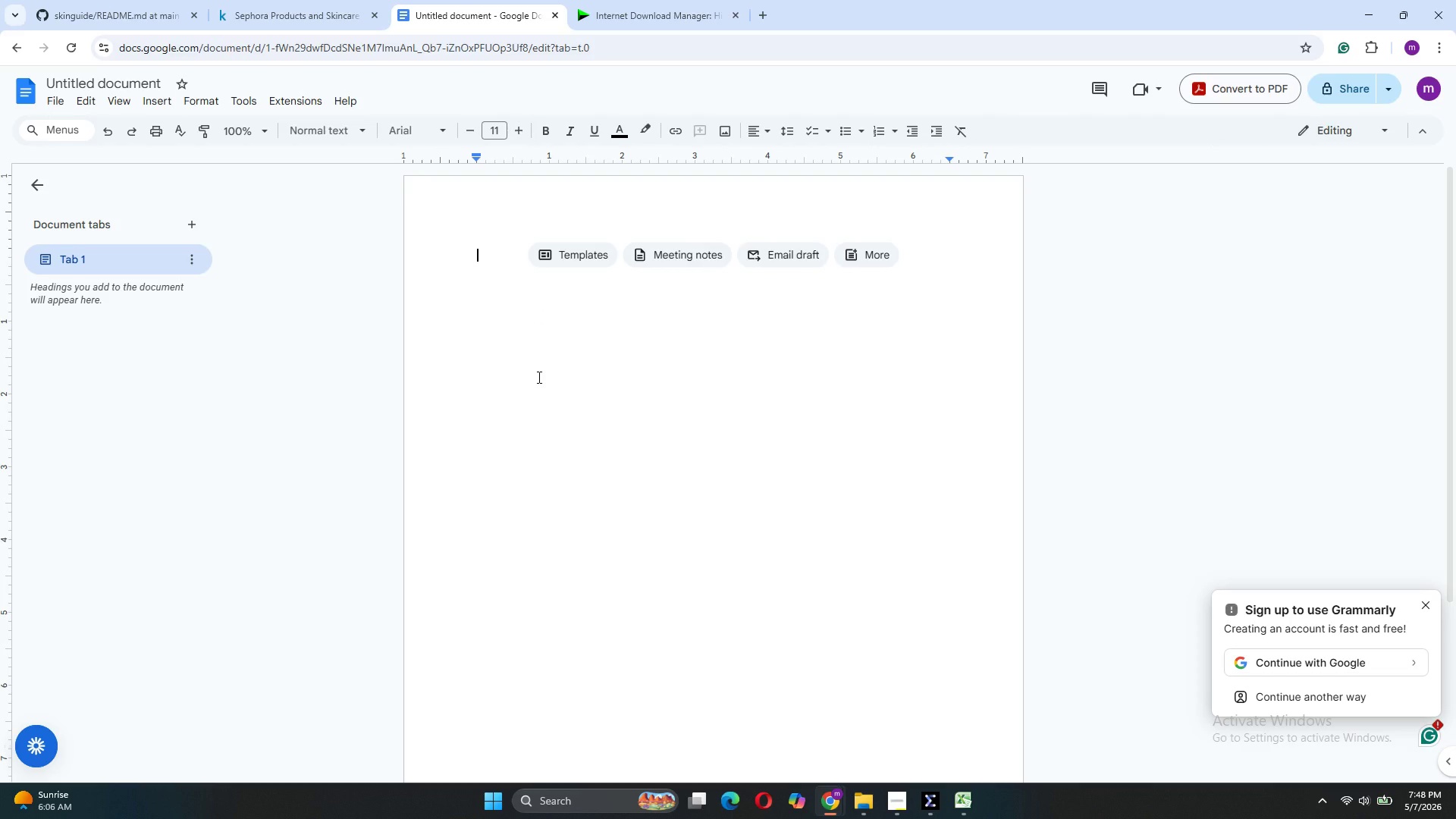 
key(Control+V)
 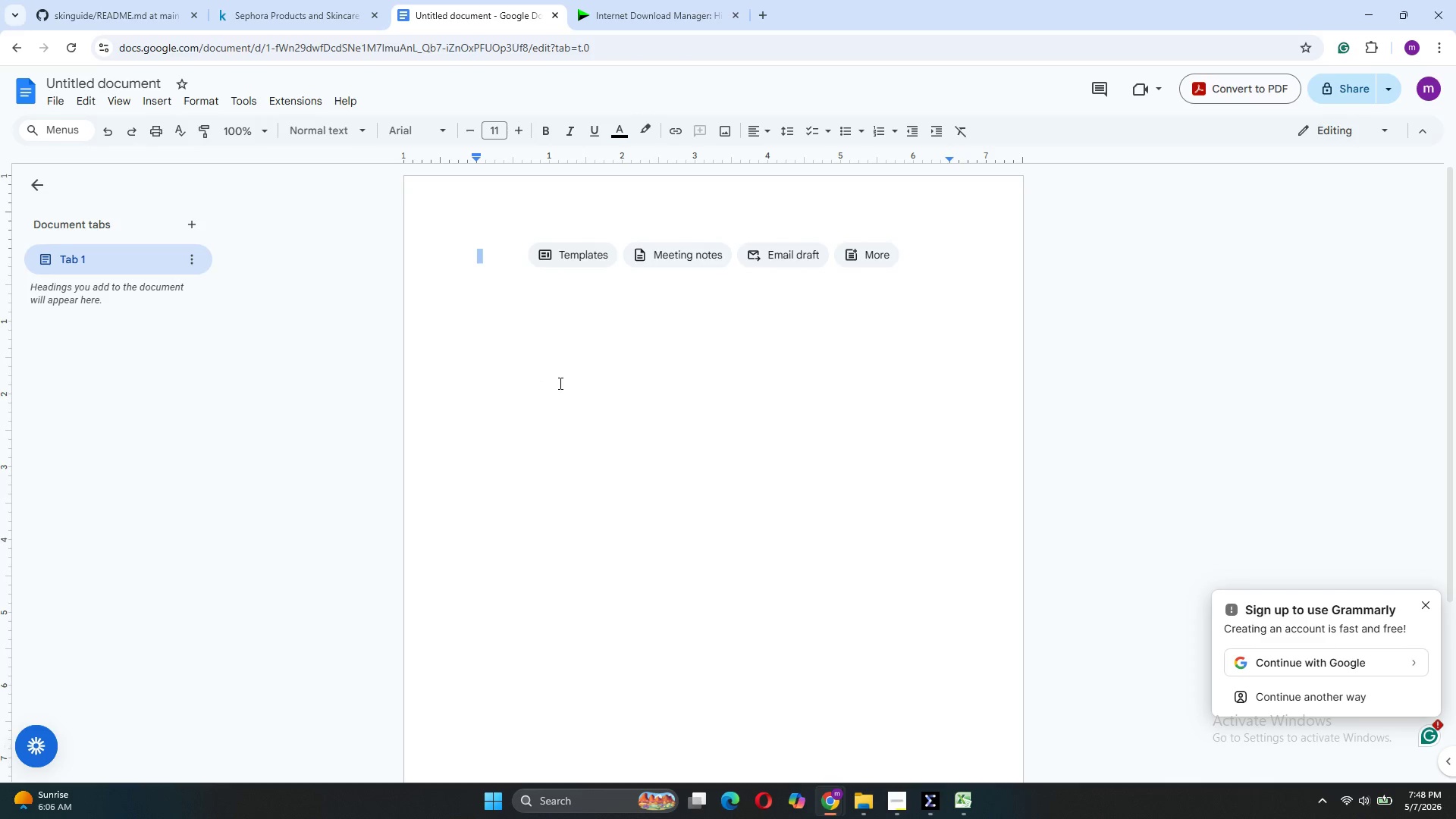 
left_click([559, 383])
 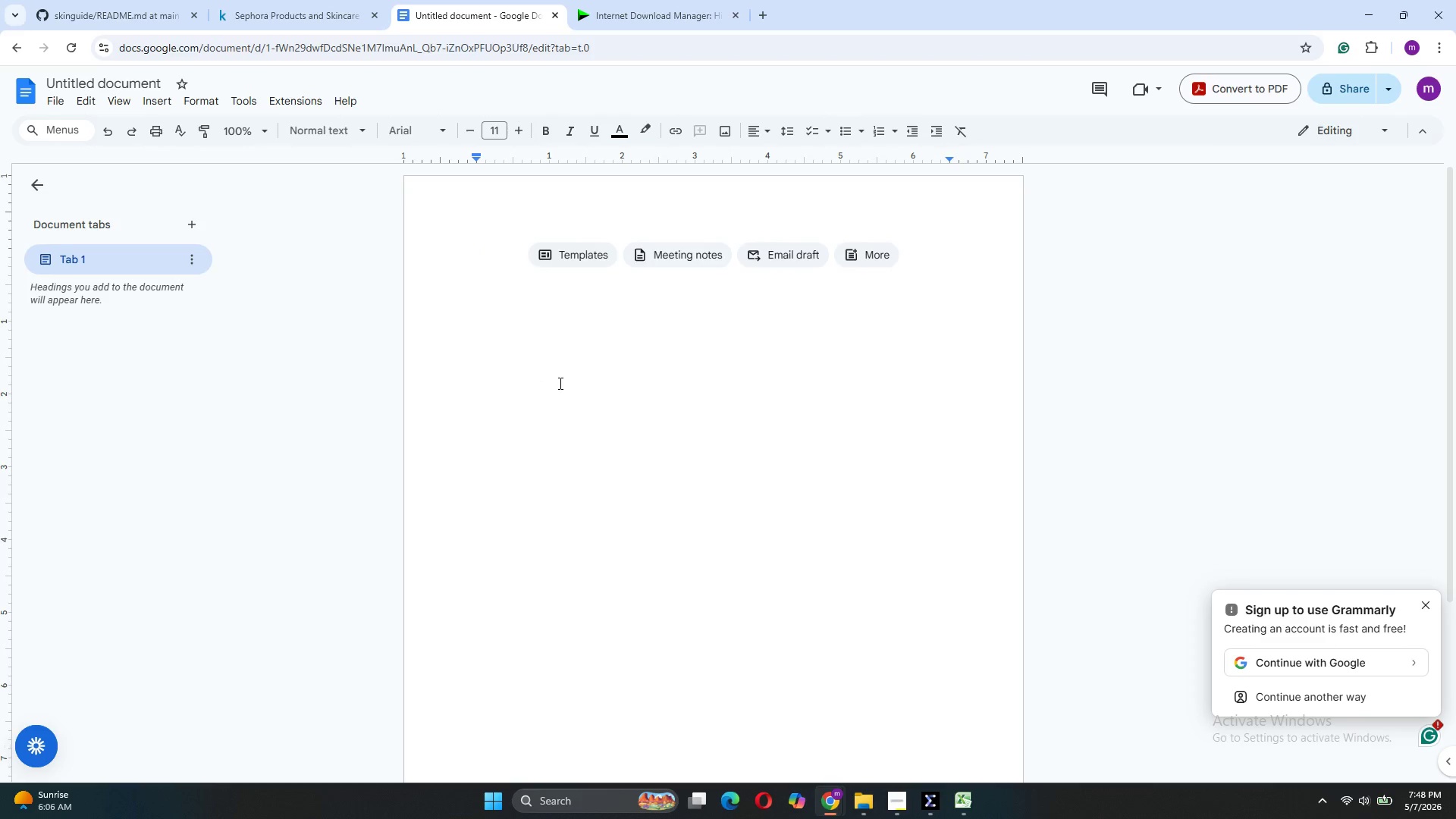 
key(Control+V)
 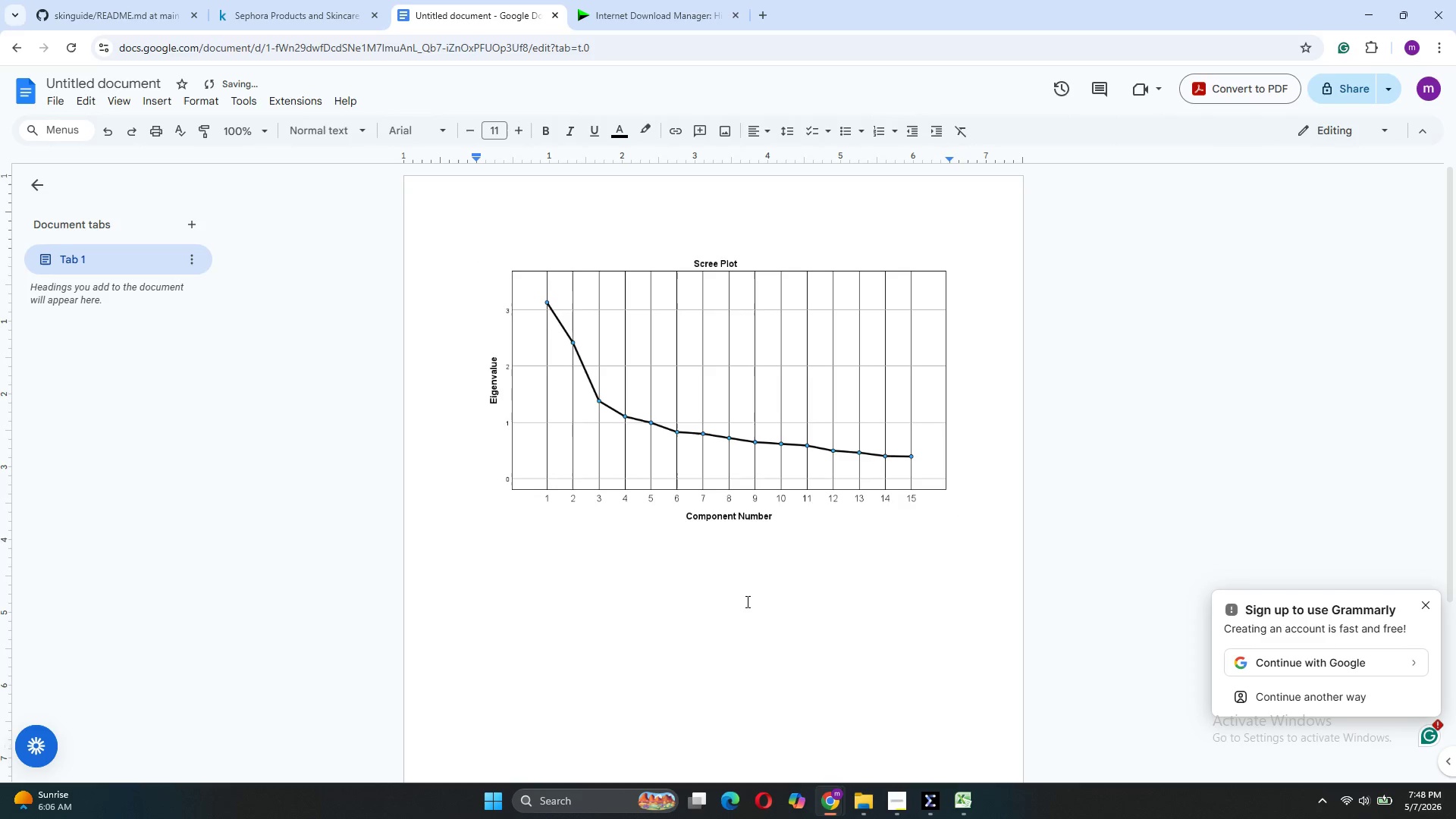 
key(Enter)
 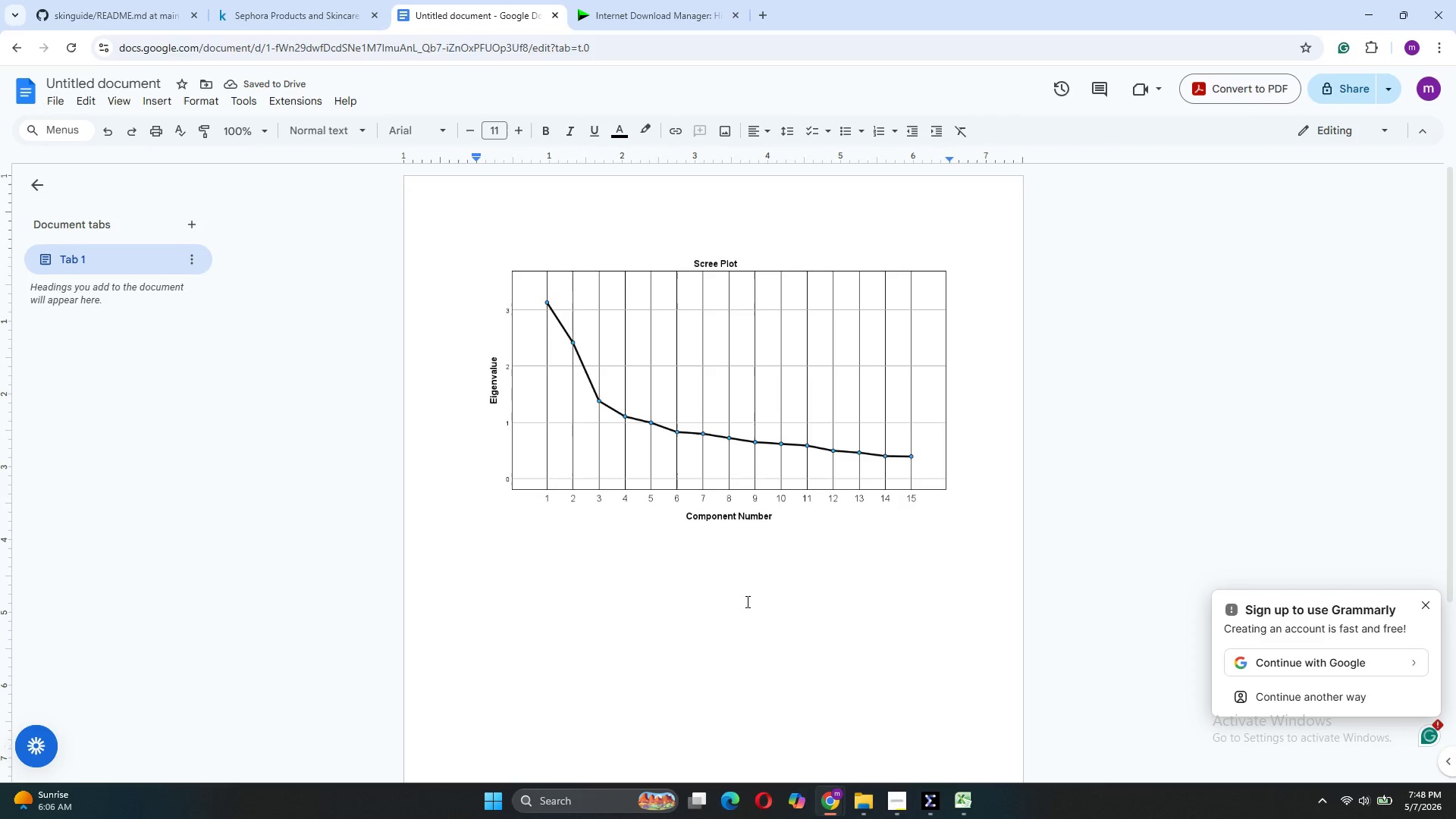 
type(Eigenvalues > 1 suf)
key(Backspace)
type(ggest a )
 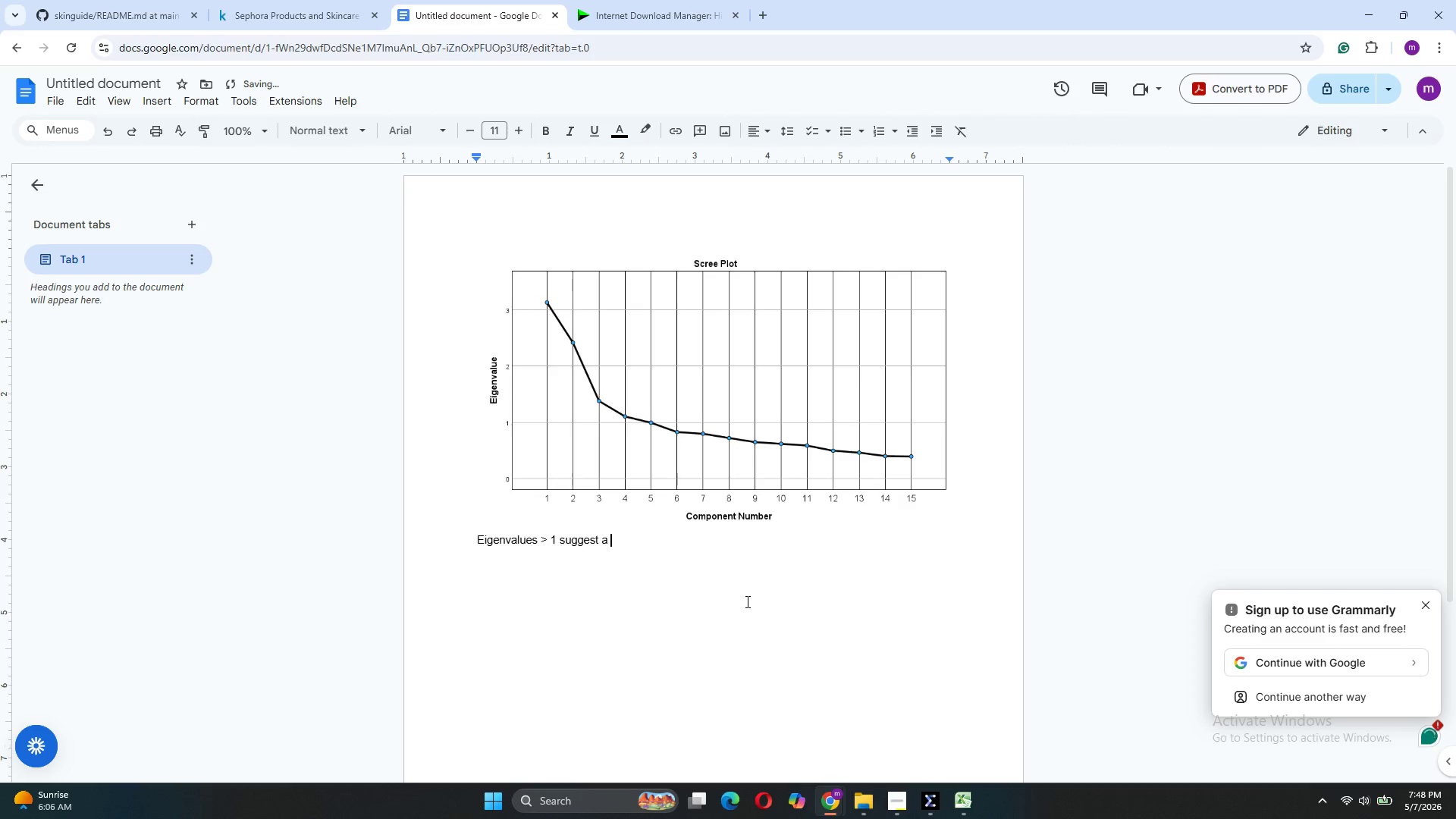 
wait(7.61)
 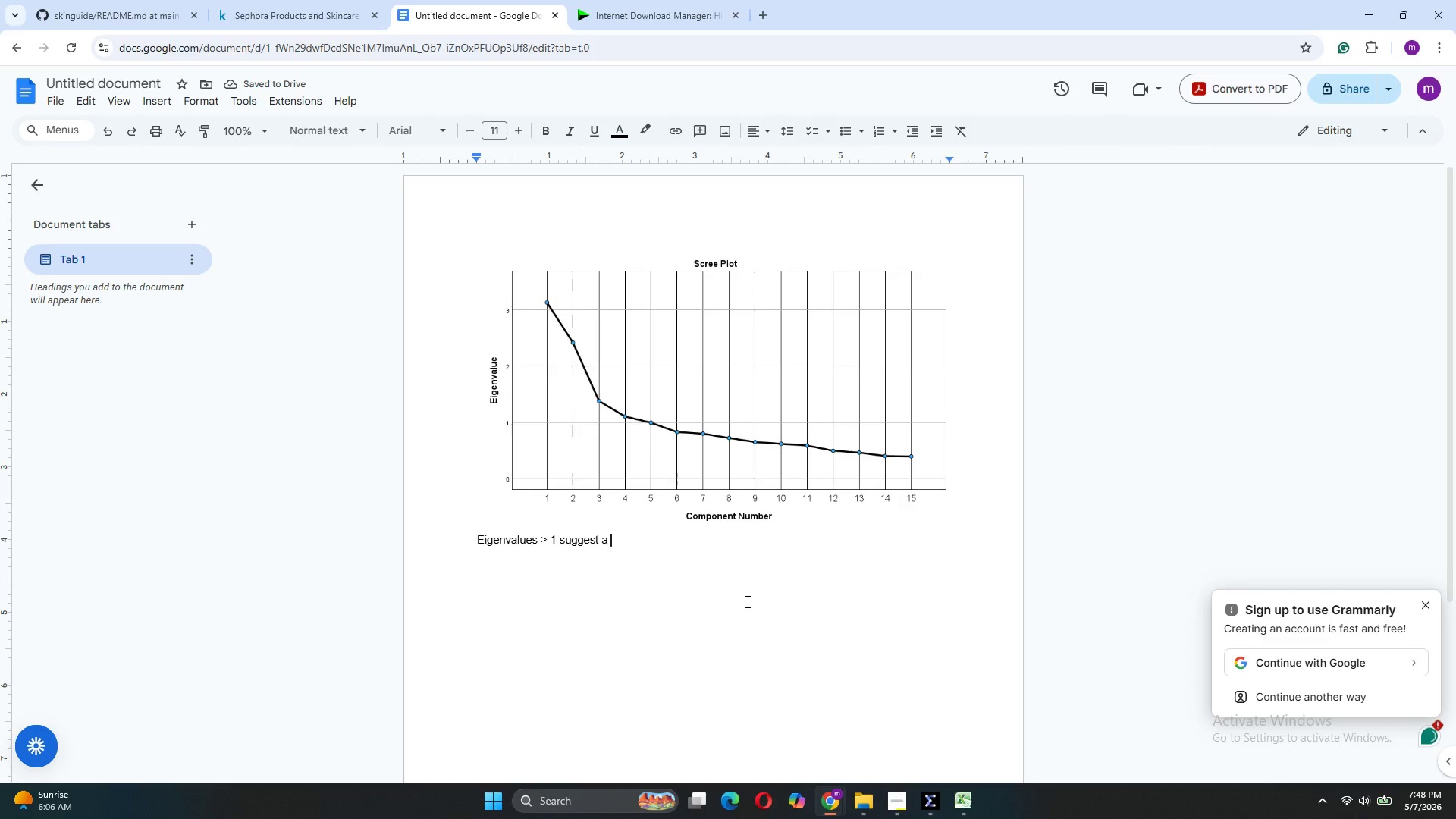 
type(4-factor solutn)
key(Backspace)
type(on)
 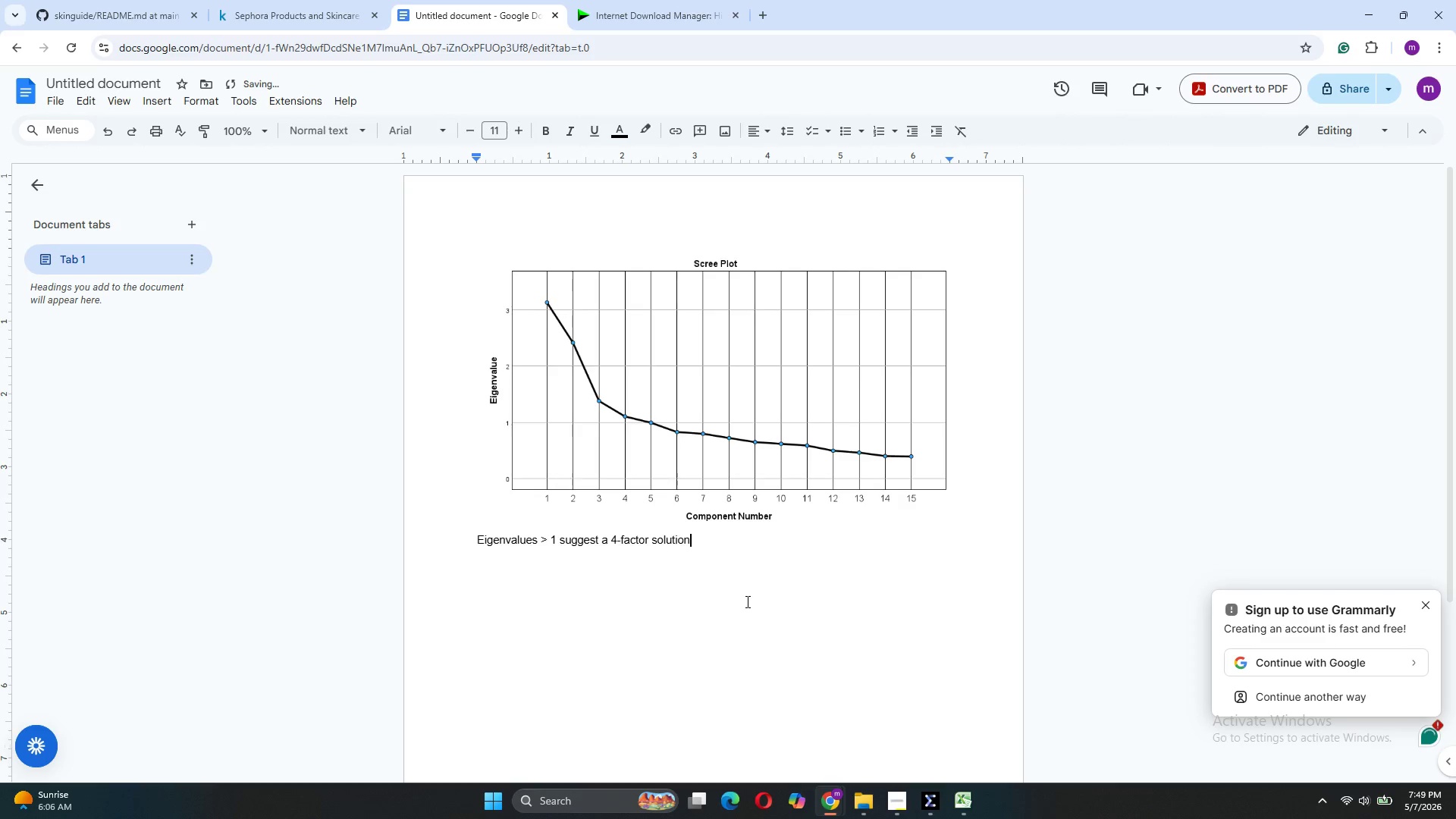 
hold_key(key=I, duration=0.33)
 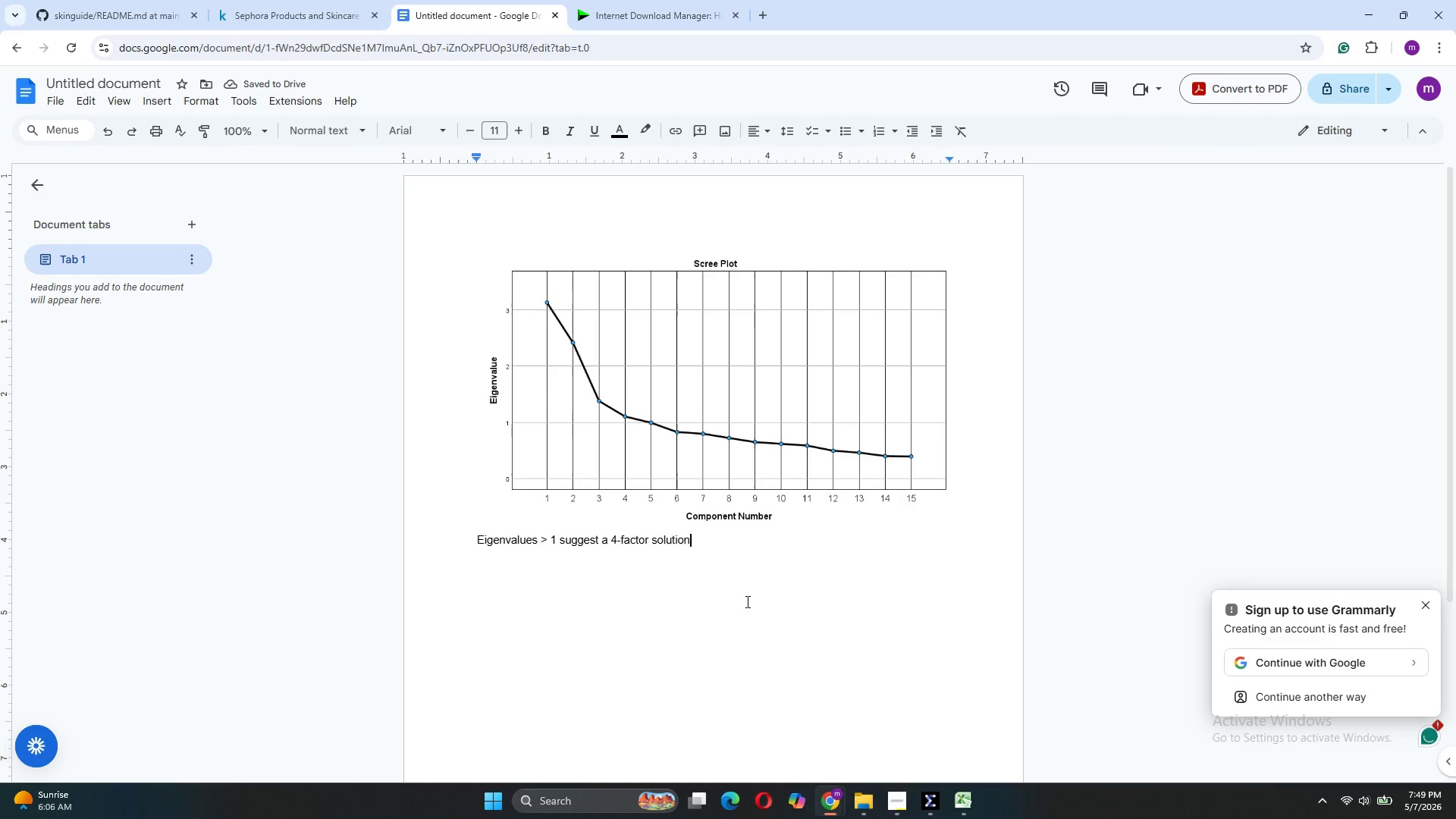 
type(, explainig)
 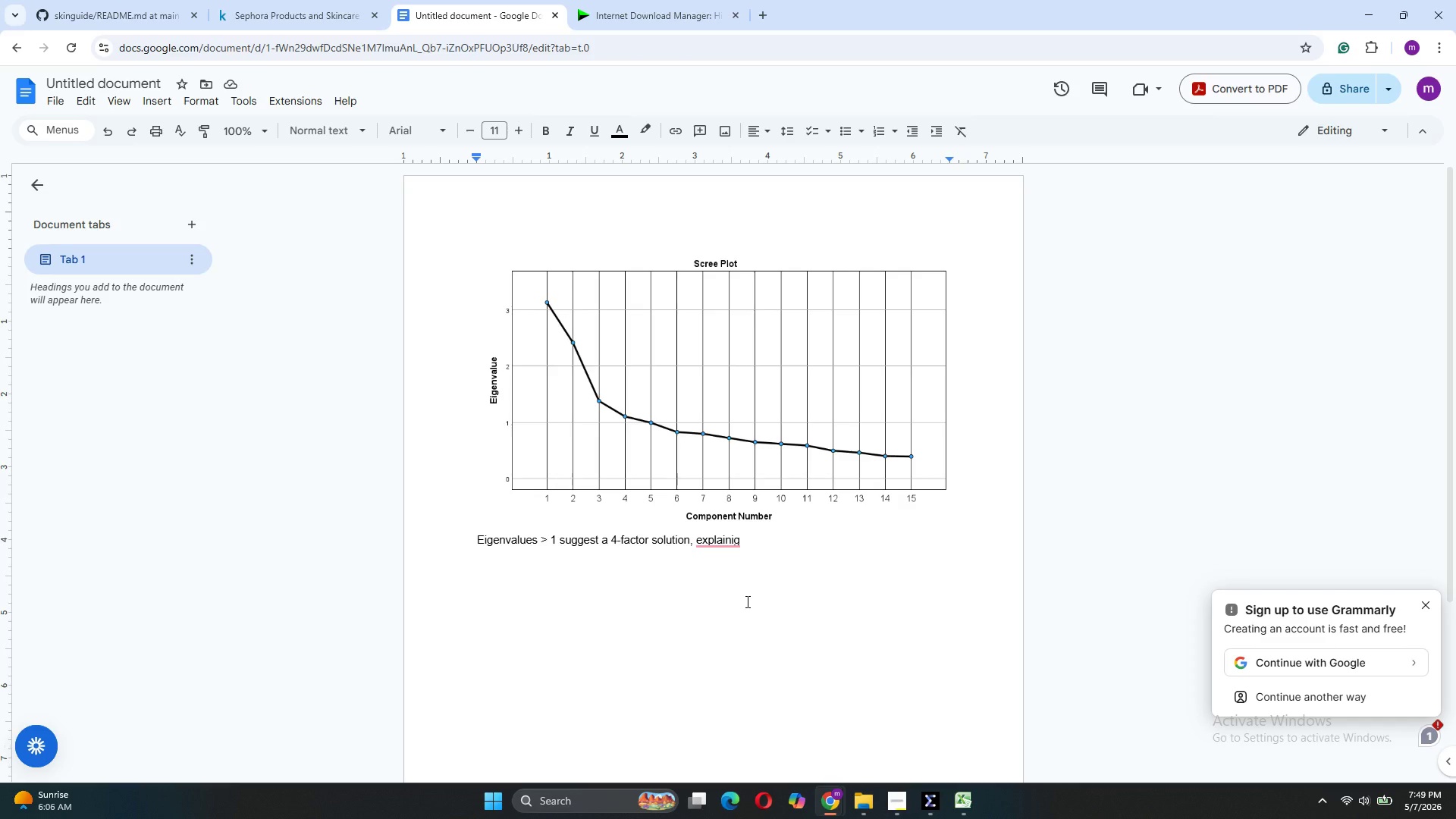 
wait(7.39)
 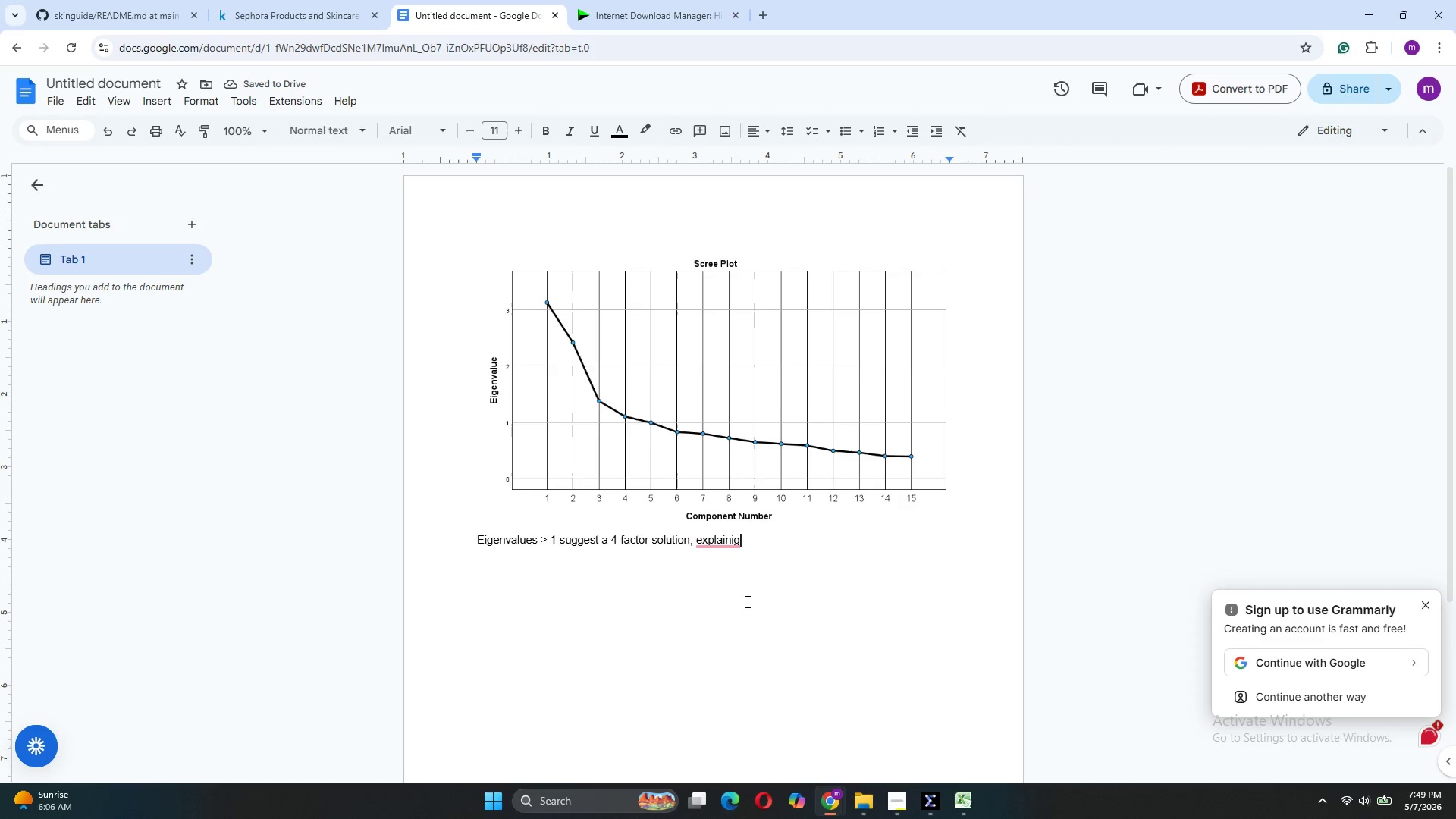 
left_click([733, 544])
 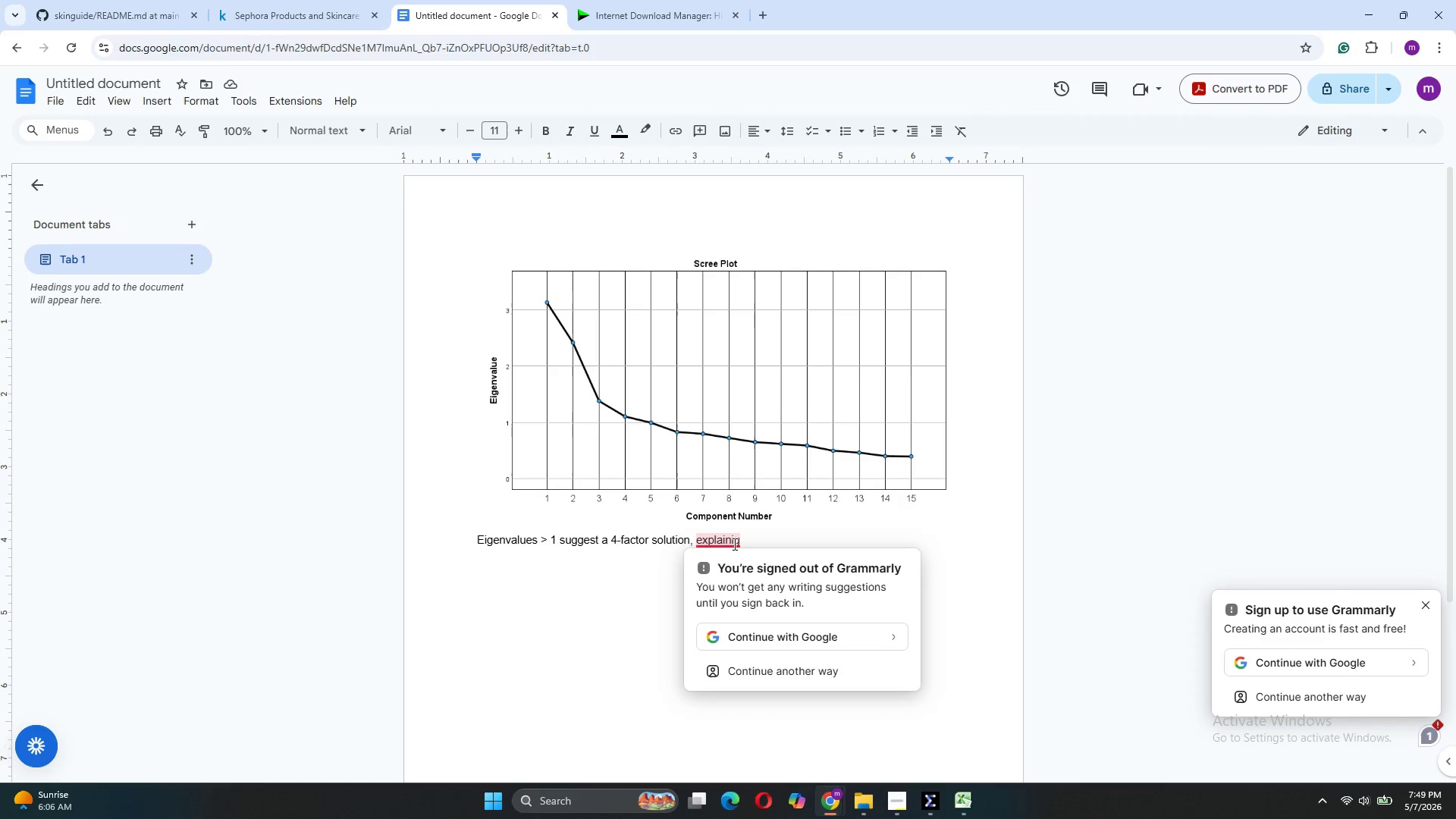 
key(N)
 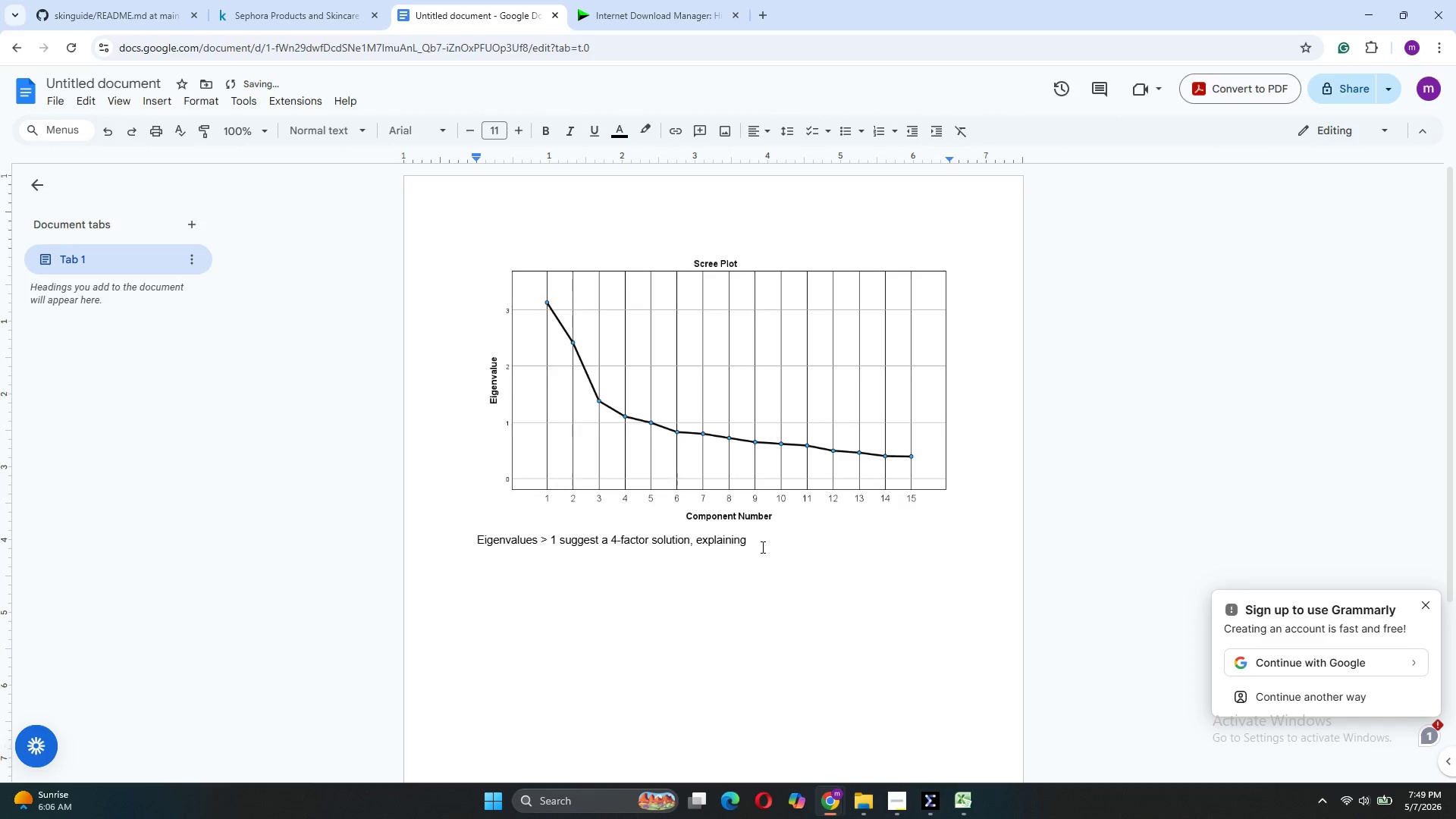 
left_click([761, 547])
 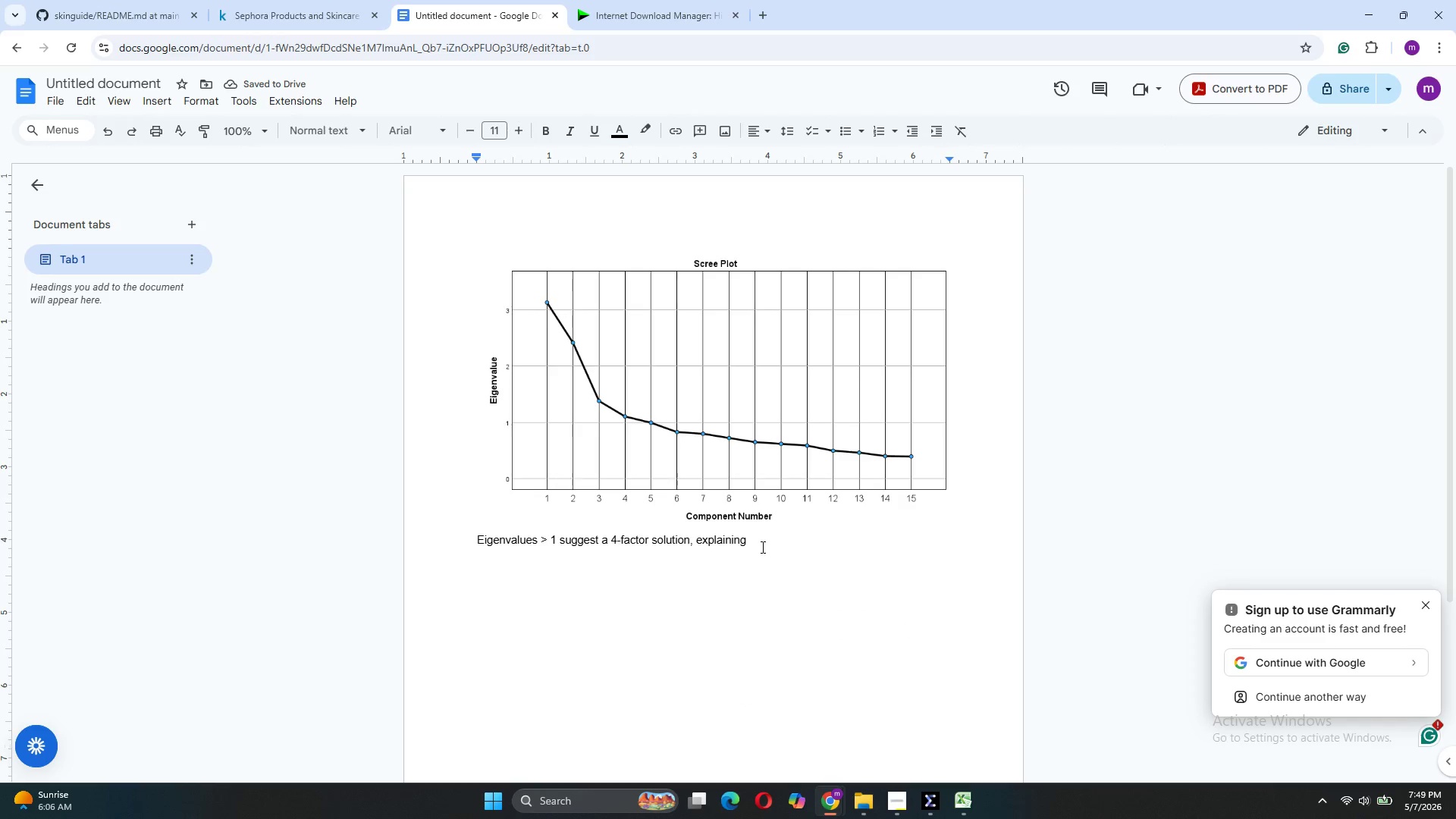 
type( 64% of varis)
key(Backspace)
type(ance.)
 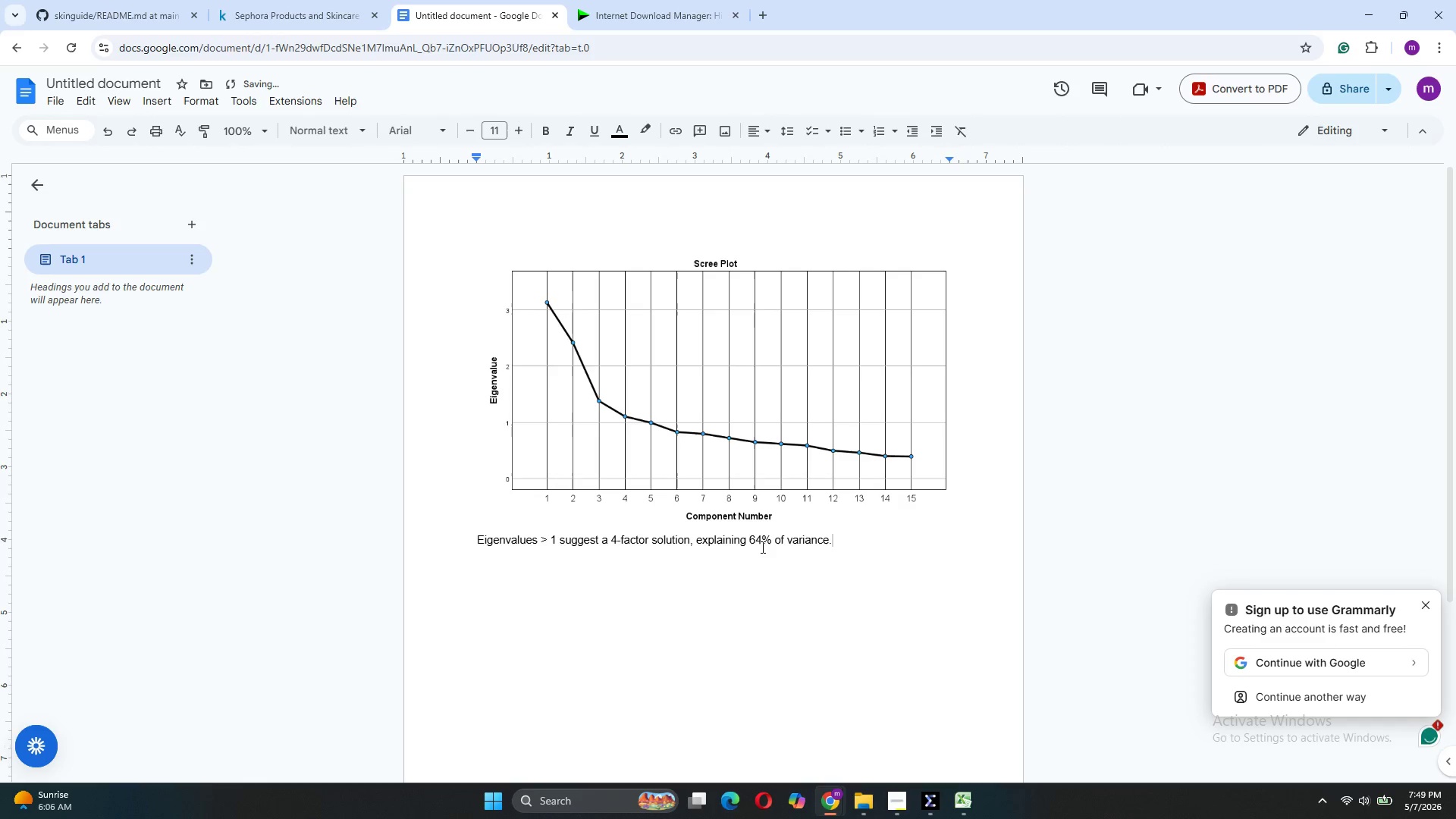 
left_click([714, 226])
 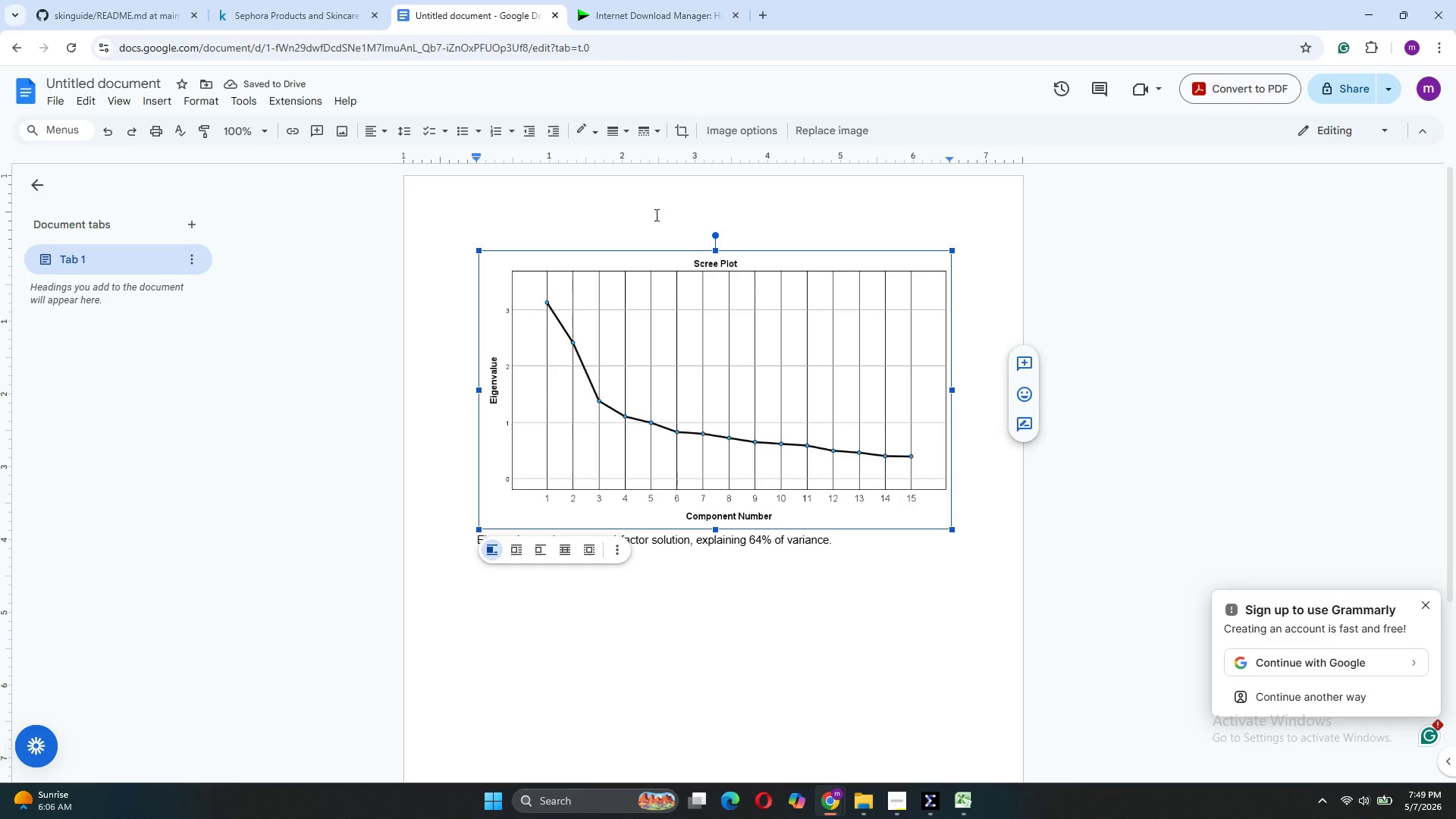 
left_click([640, 215])
 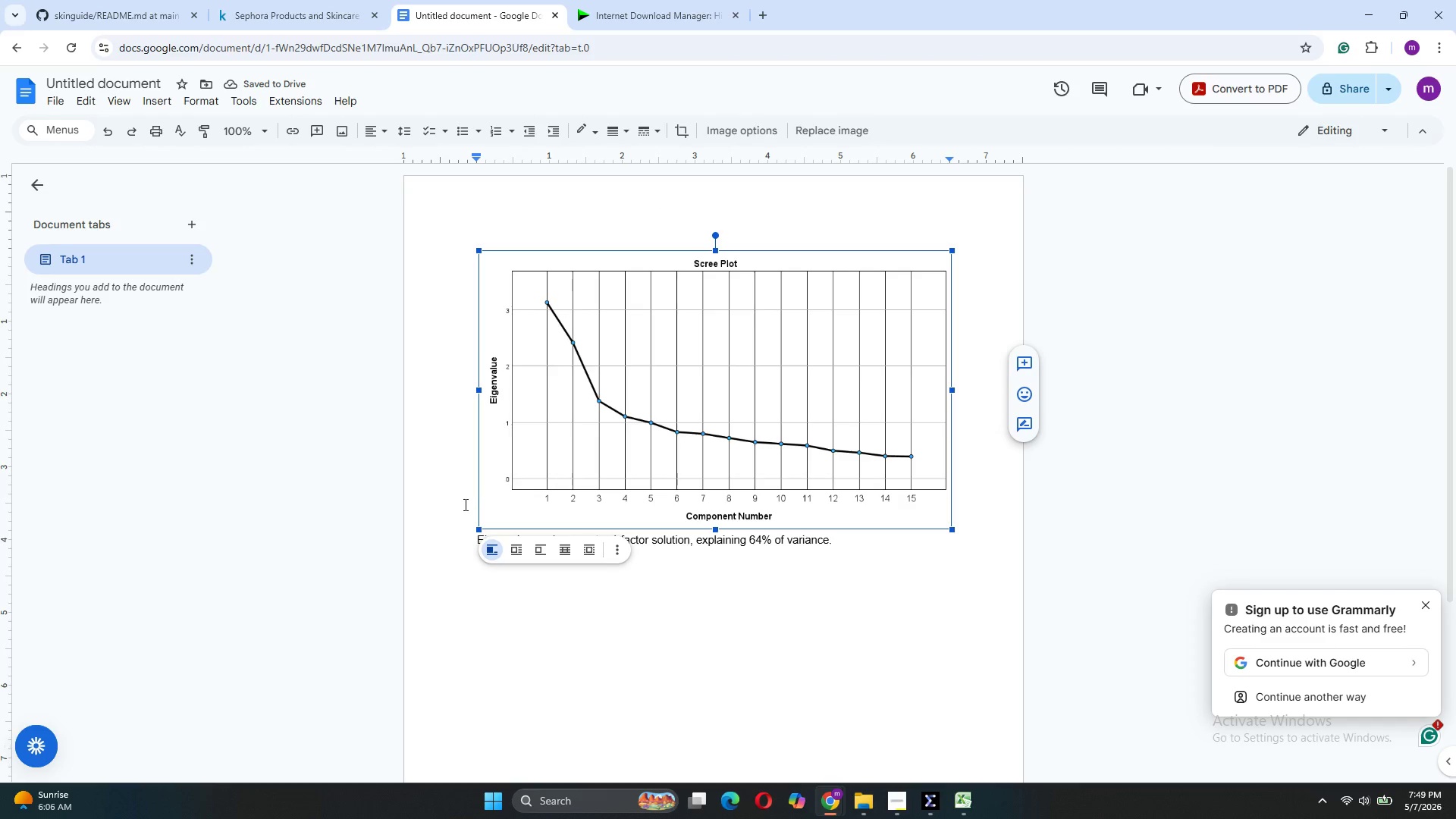 
left_click([463, 504])
 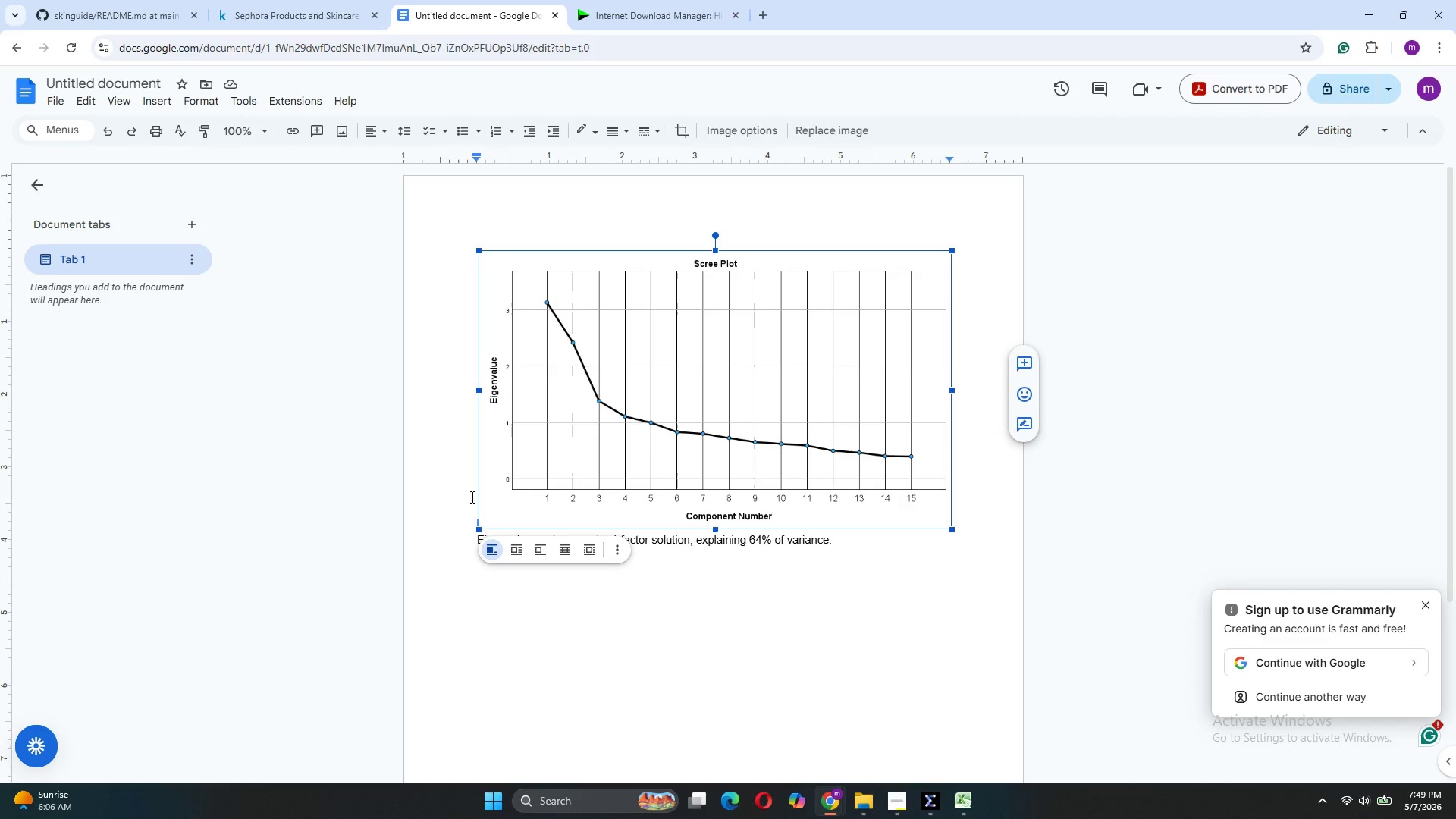 
double_click([471, 497])
 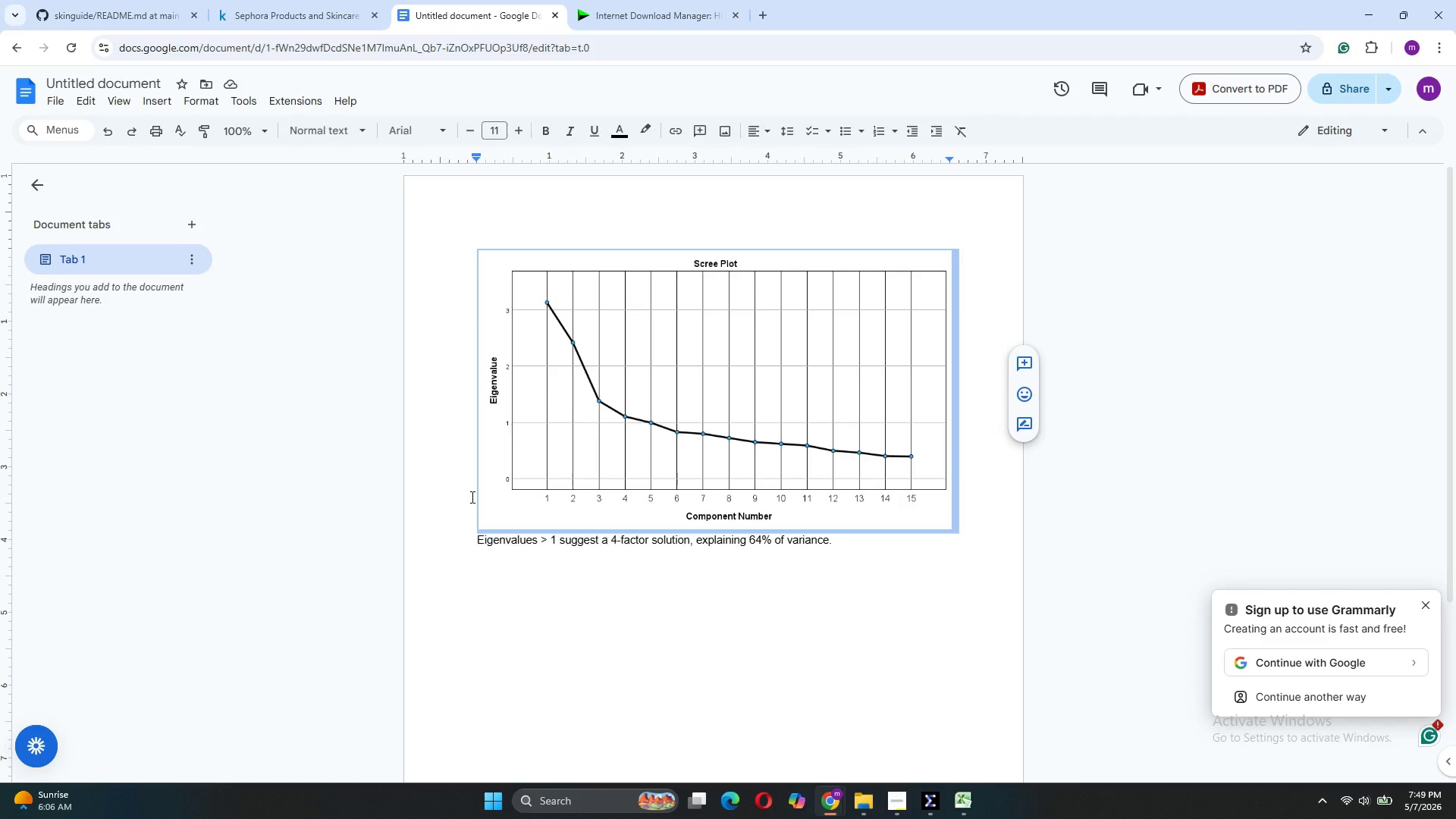 
triple_click([471, 497])
 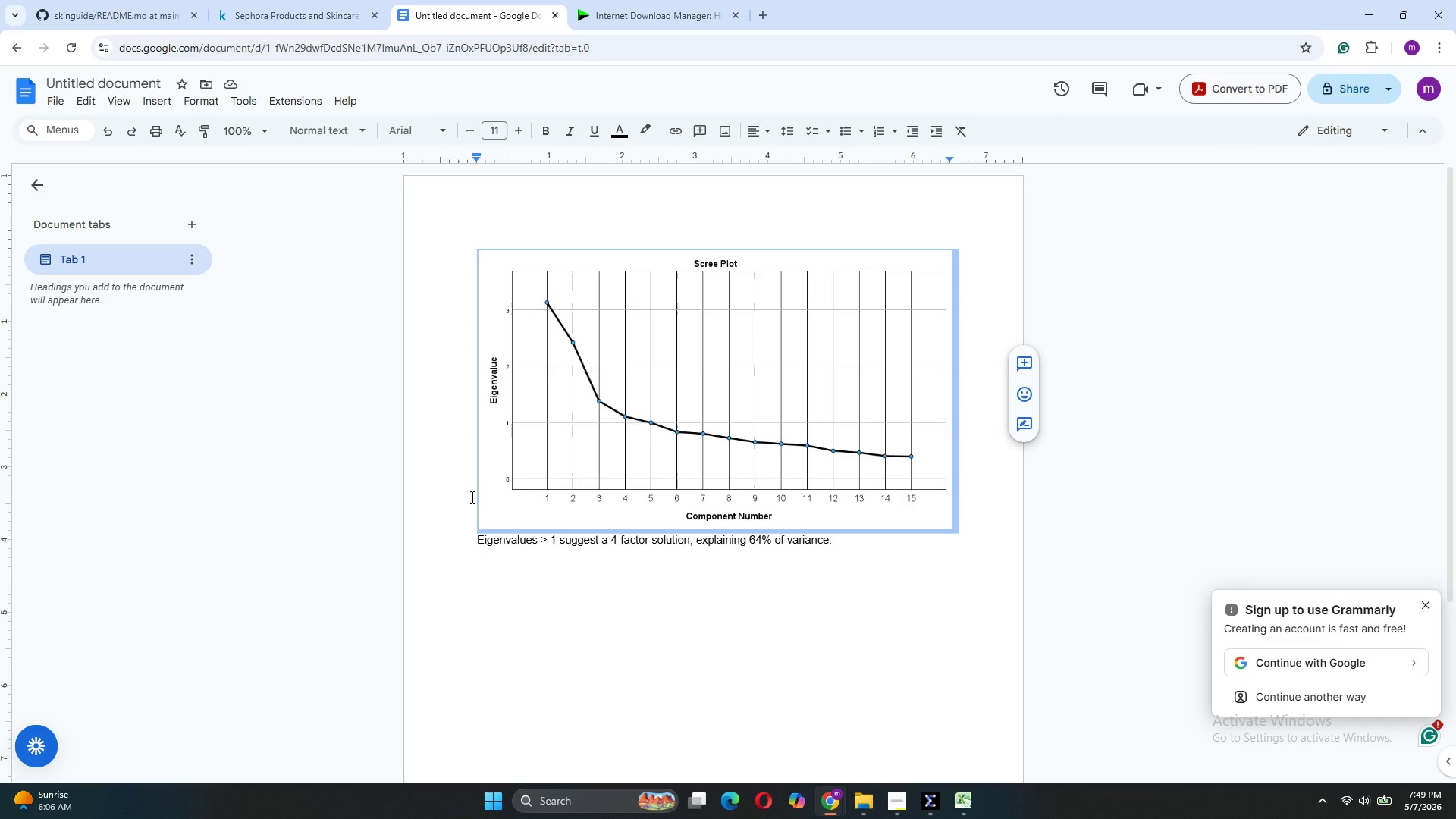 
left_click([471, 497])
 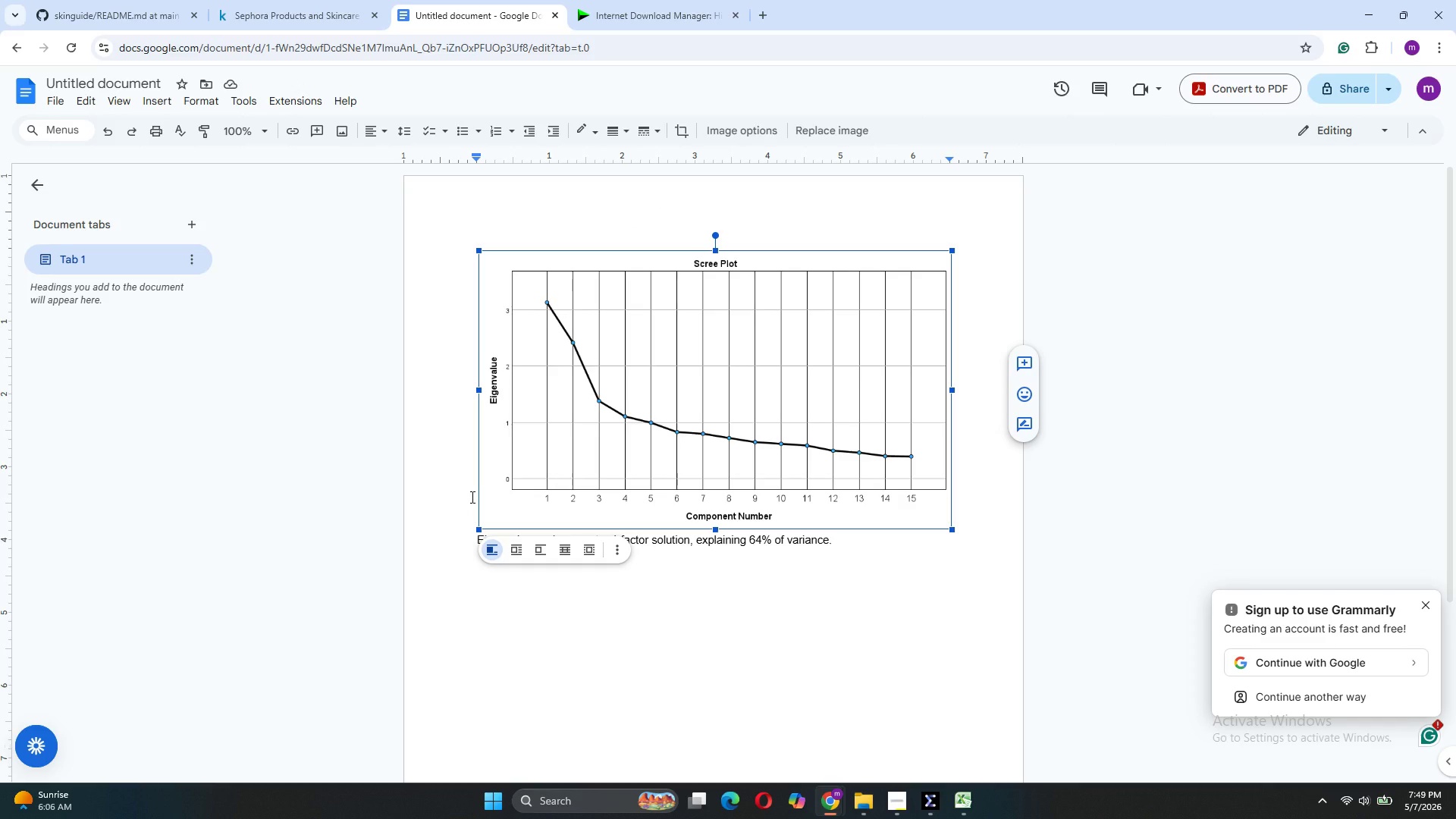 
key(Enter)
 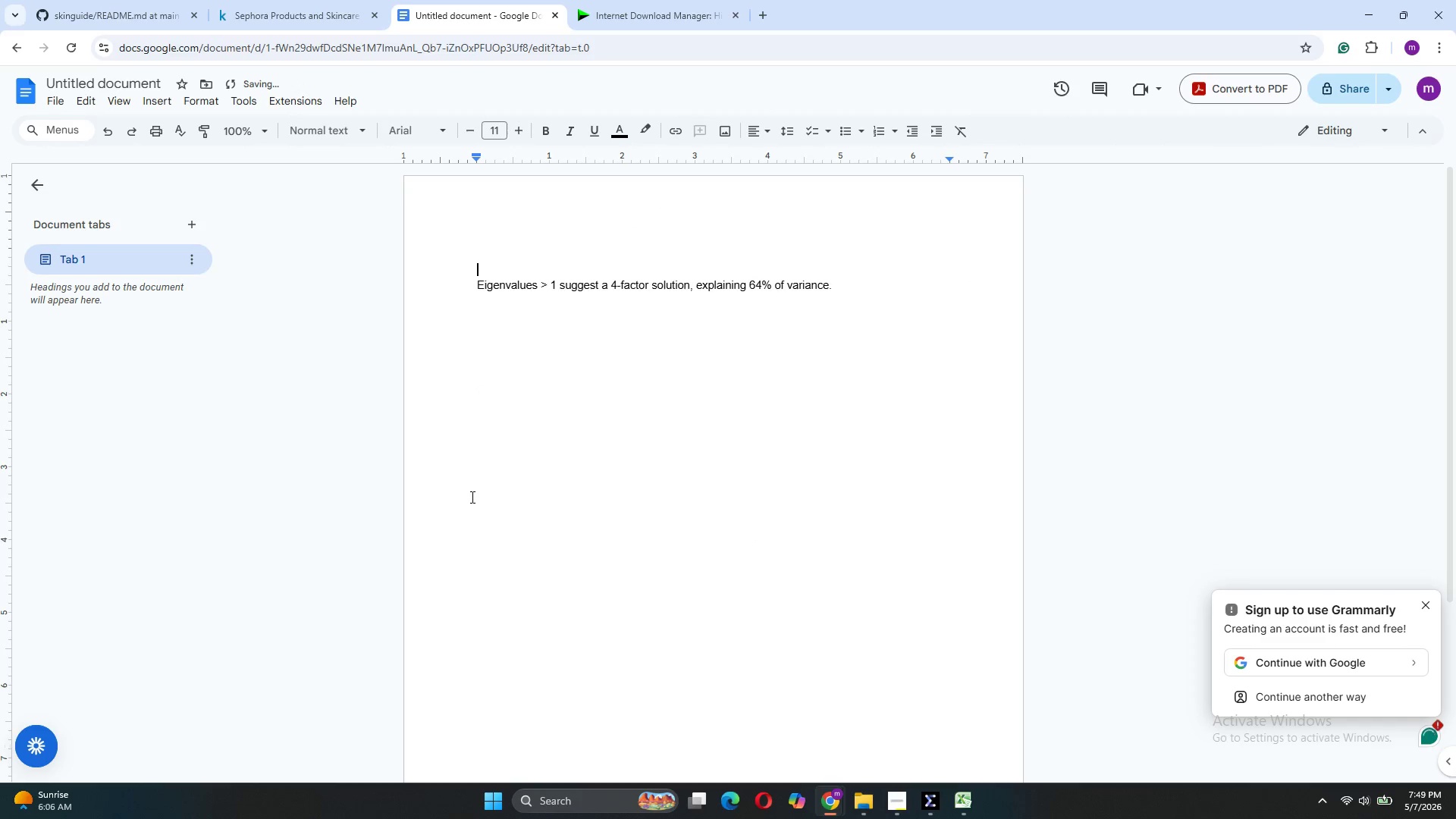 
key(Control+Z)
 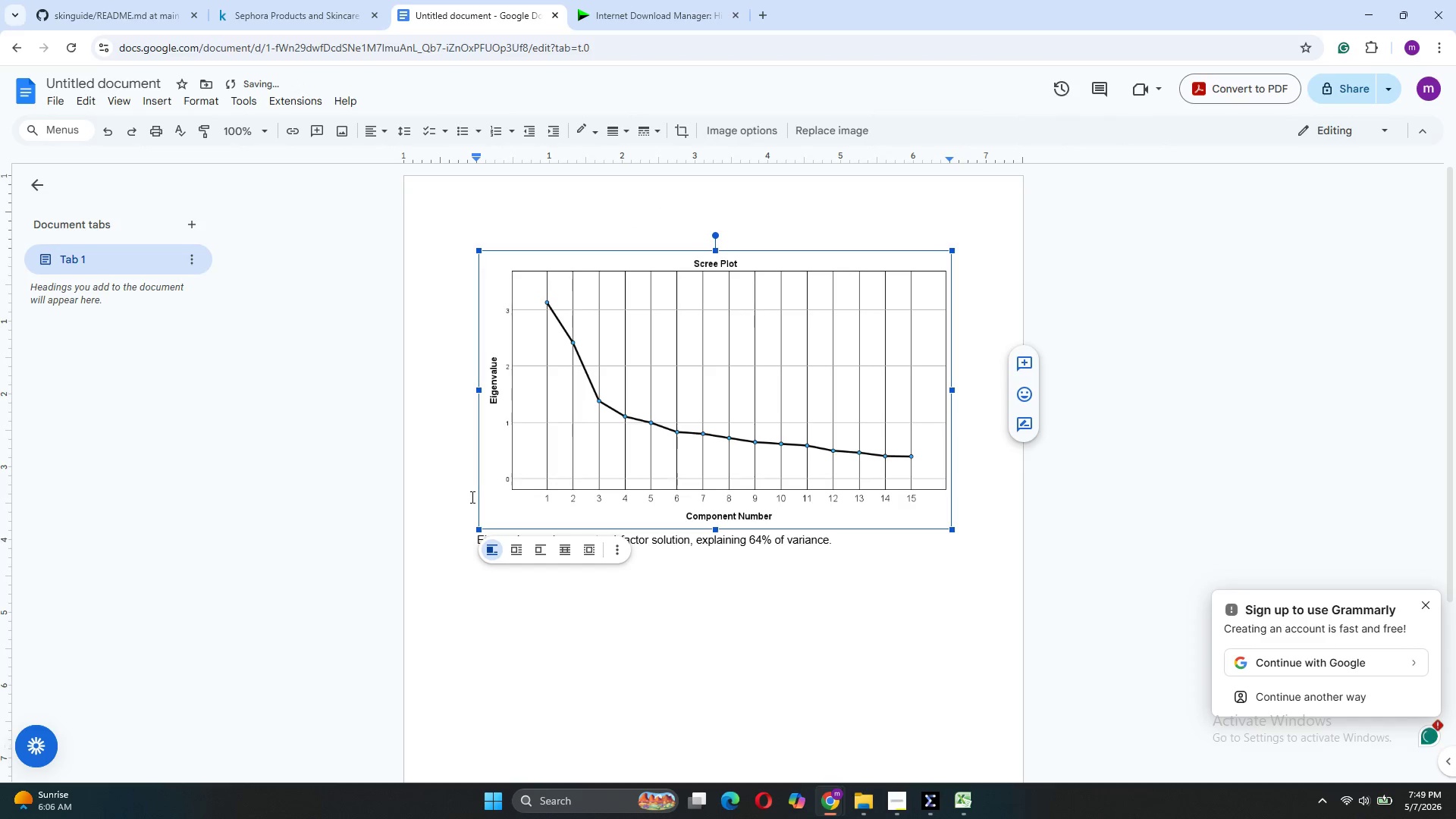 
key(Enter)
 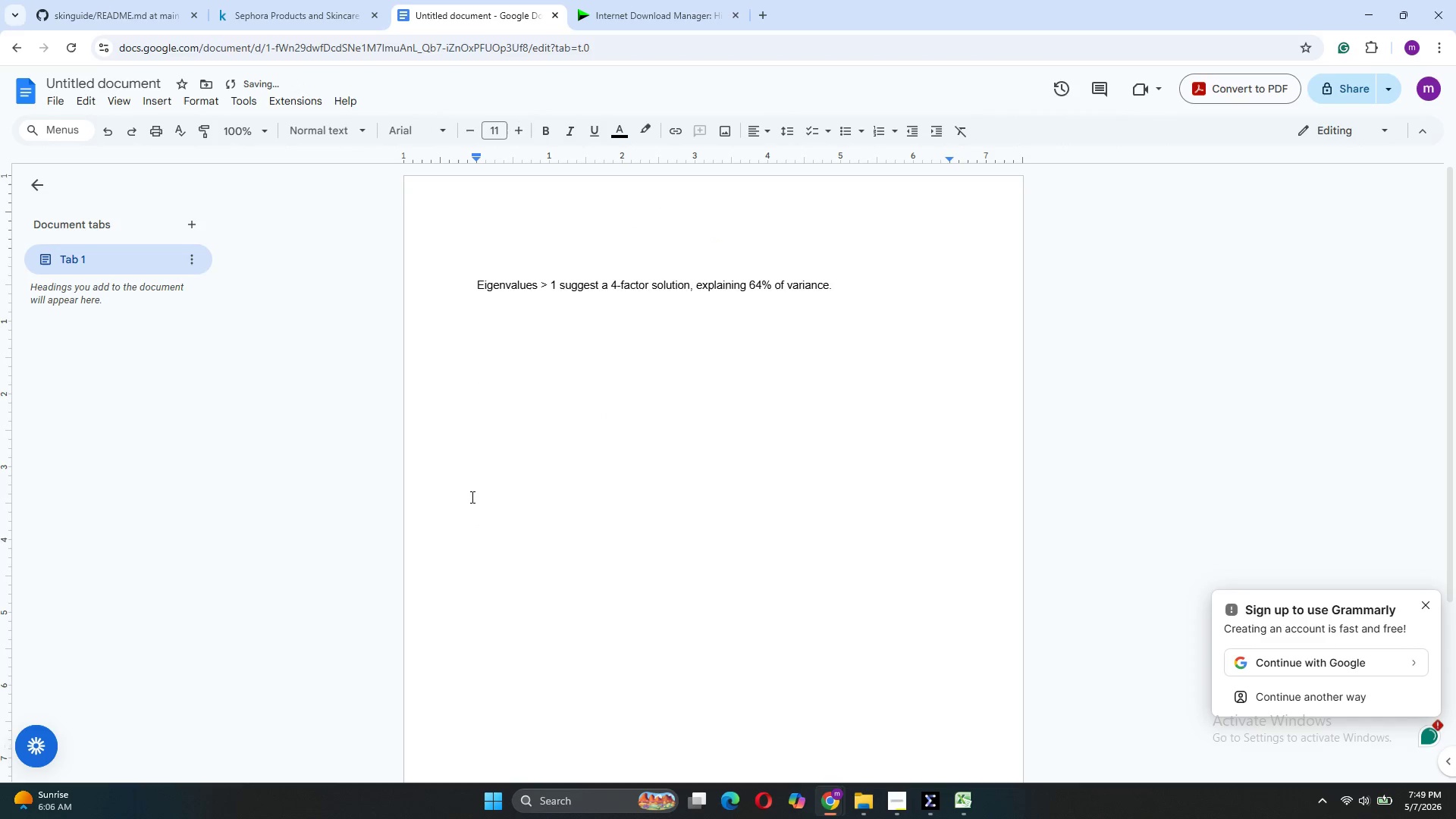 
key(Control+ControlLeft)
 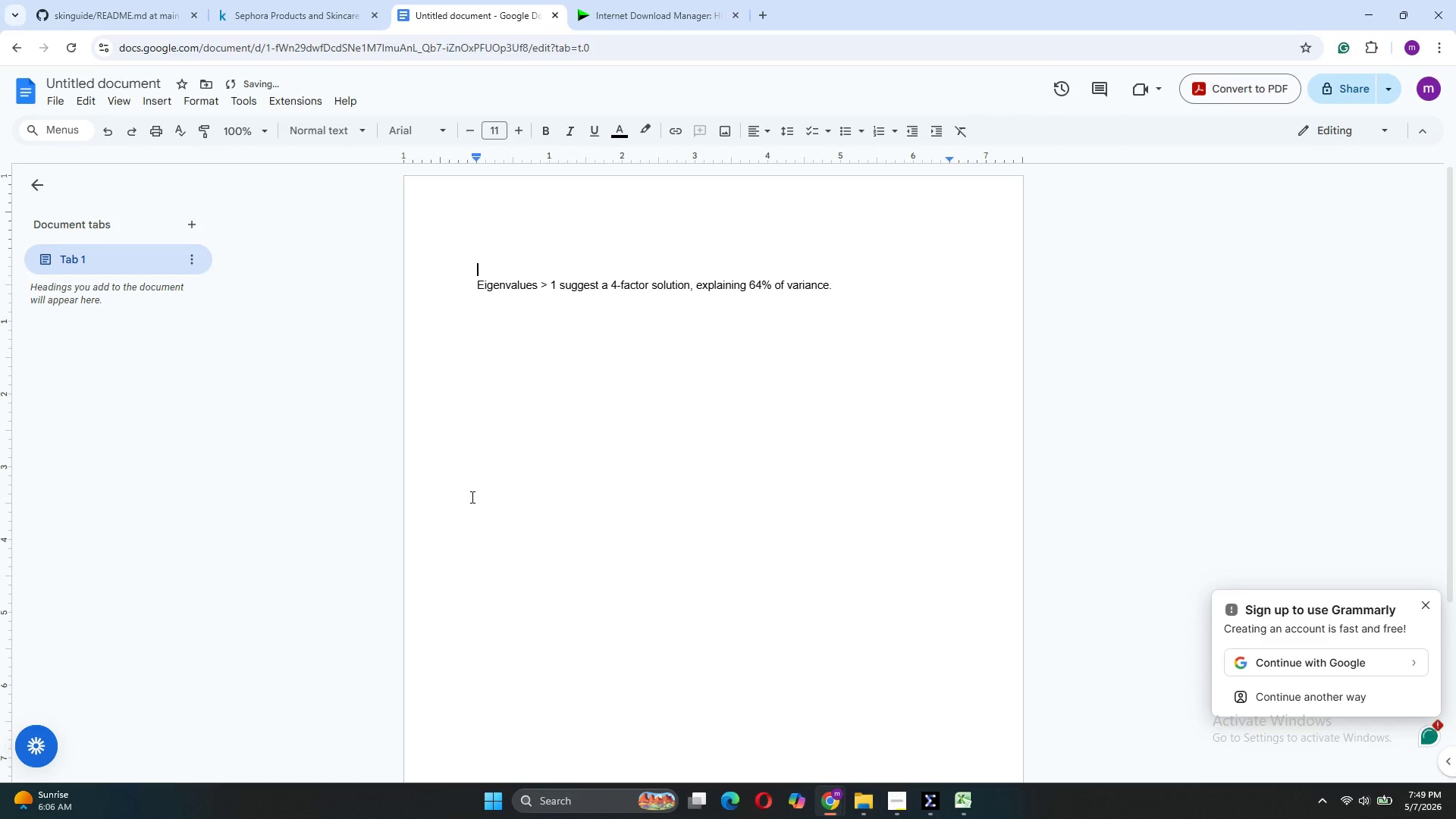 
key(Control+Z)
 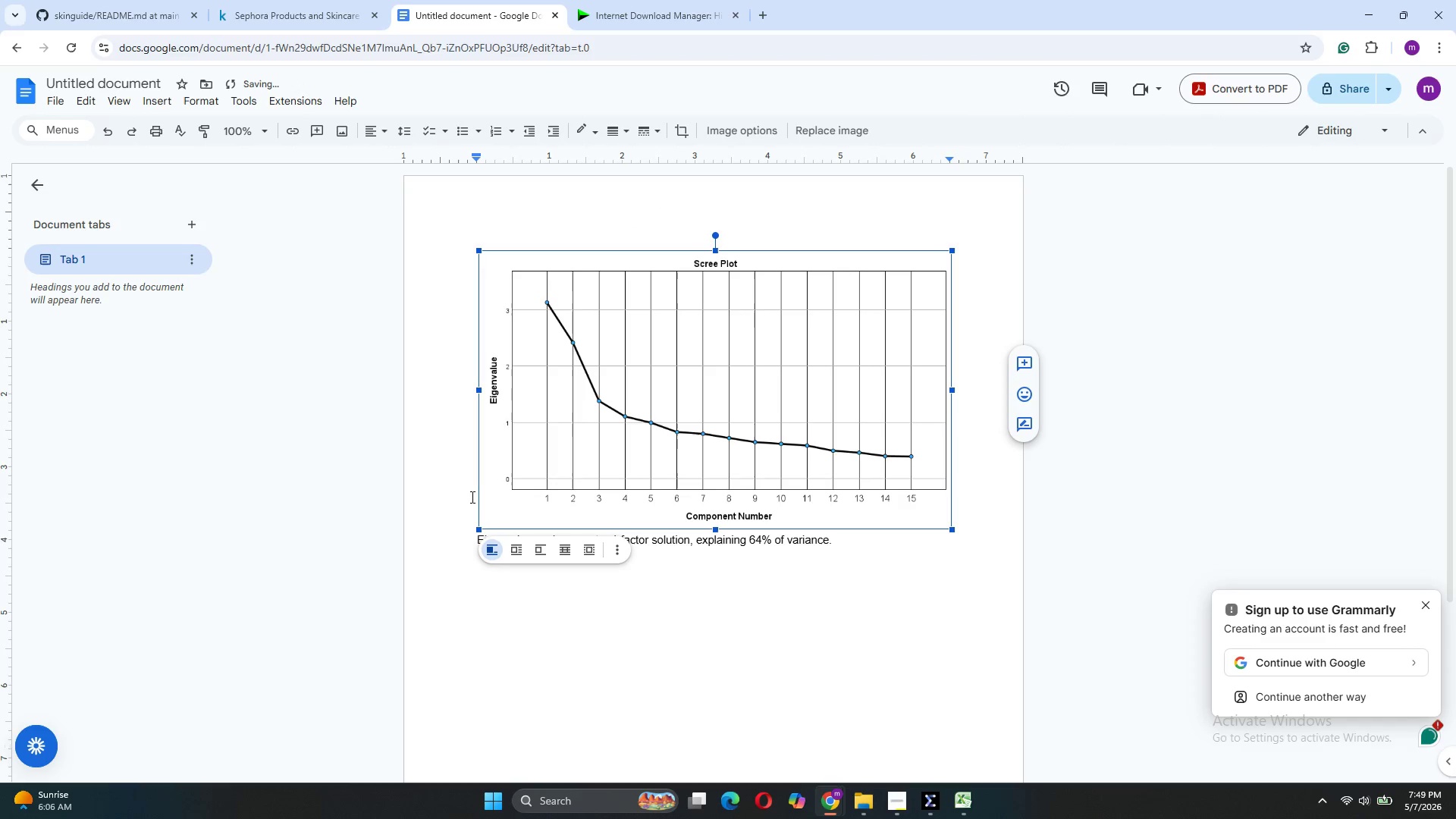 
left_click([471, 497])
 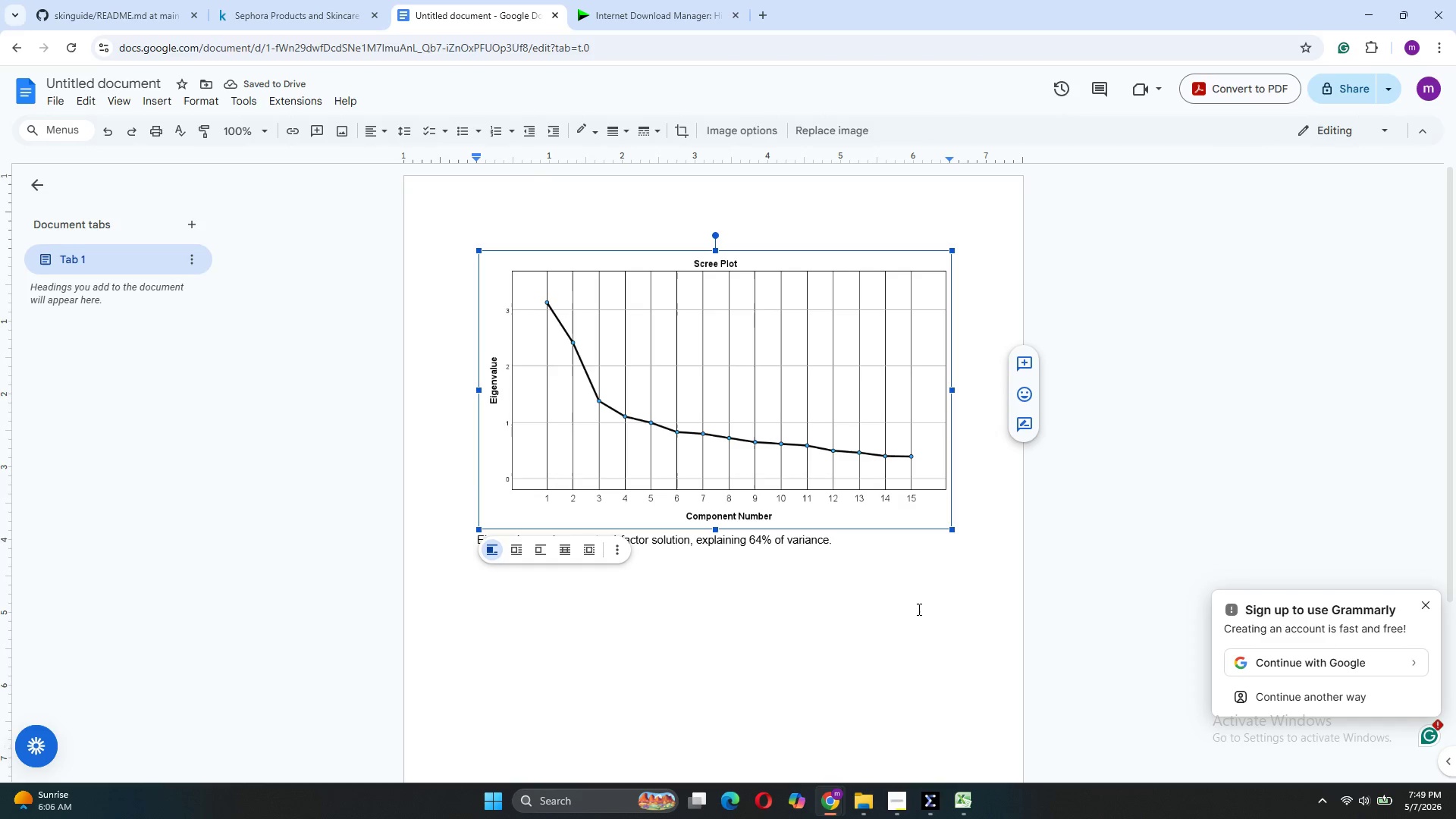 
left_click([995, 526])
 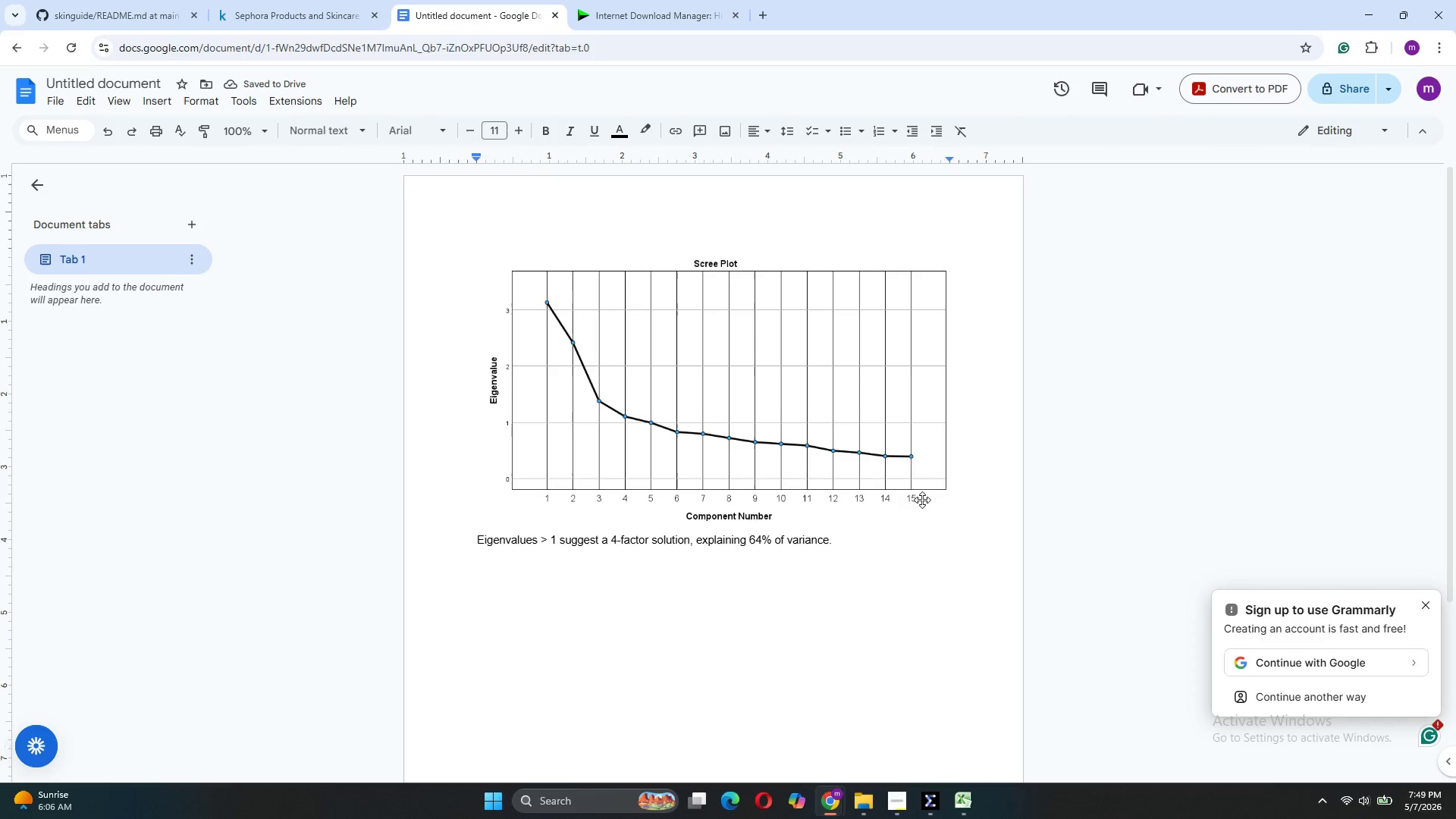 
key(ArrowLeft)
 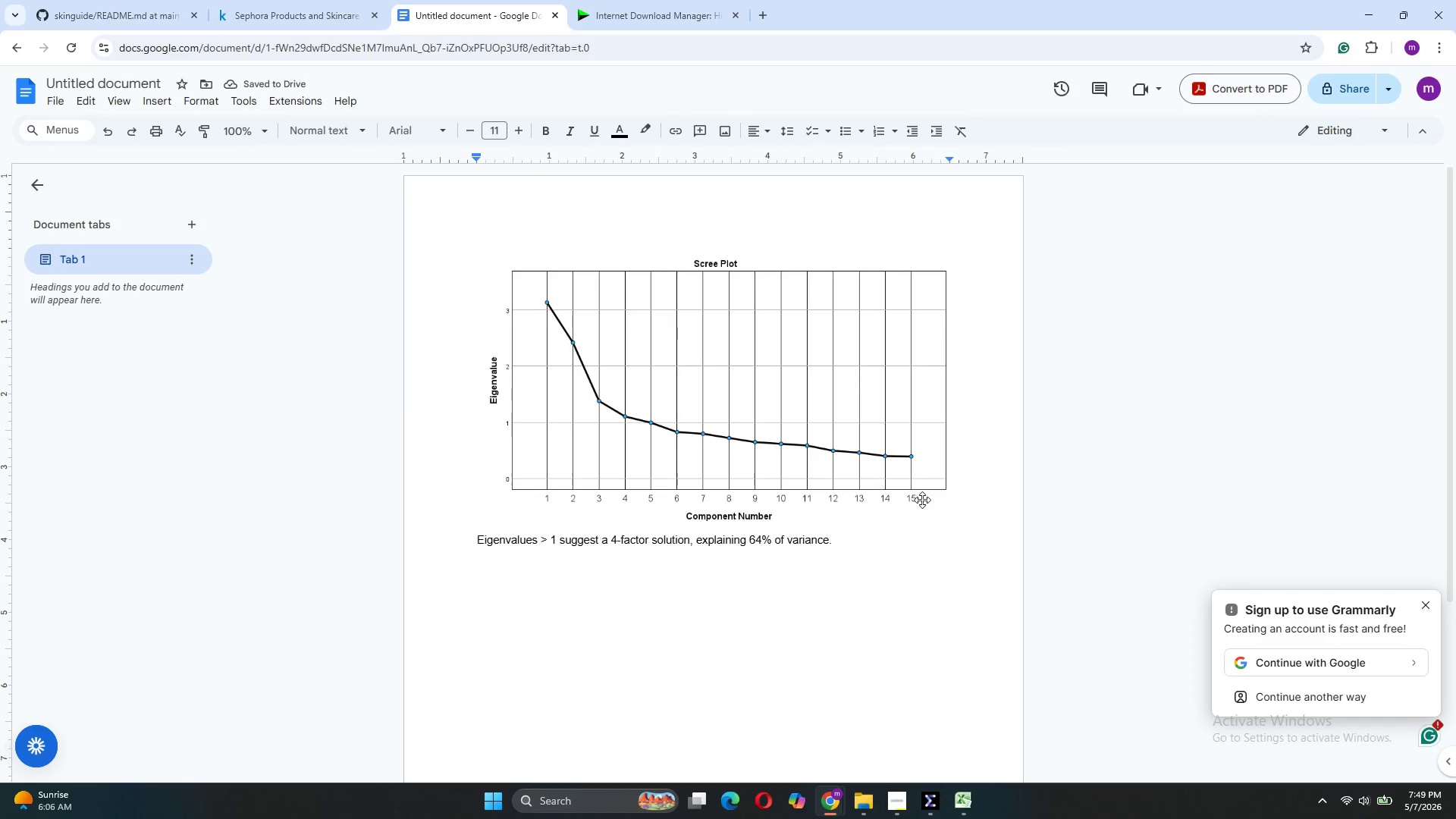 
key(Enter)
 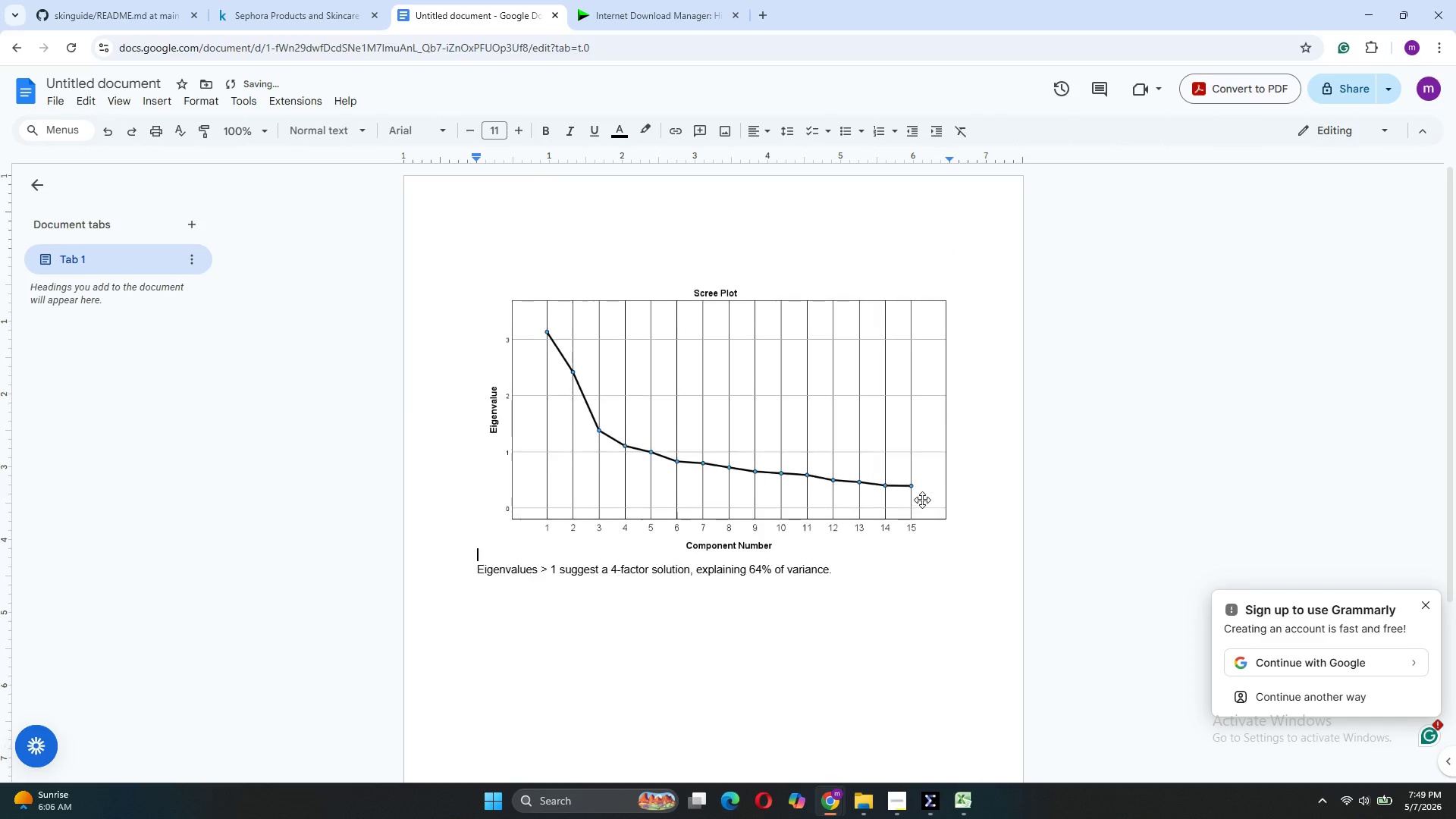 
key(Enter)
 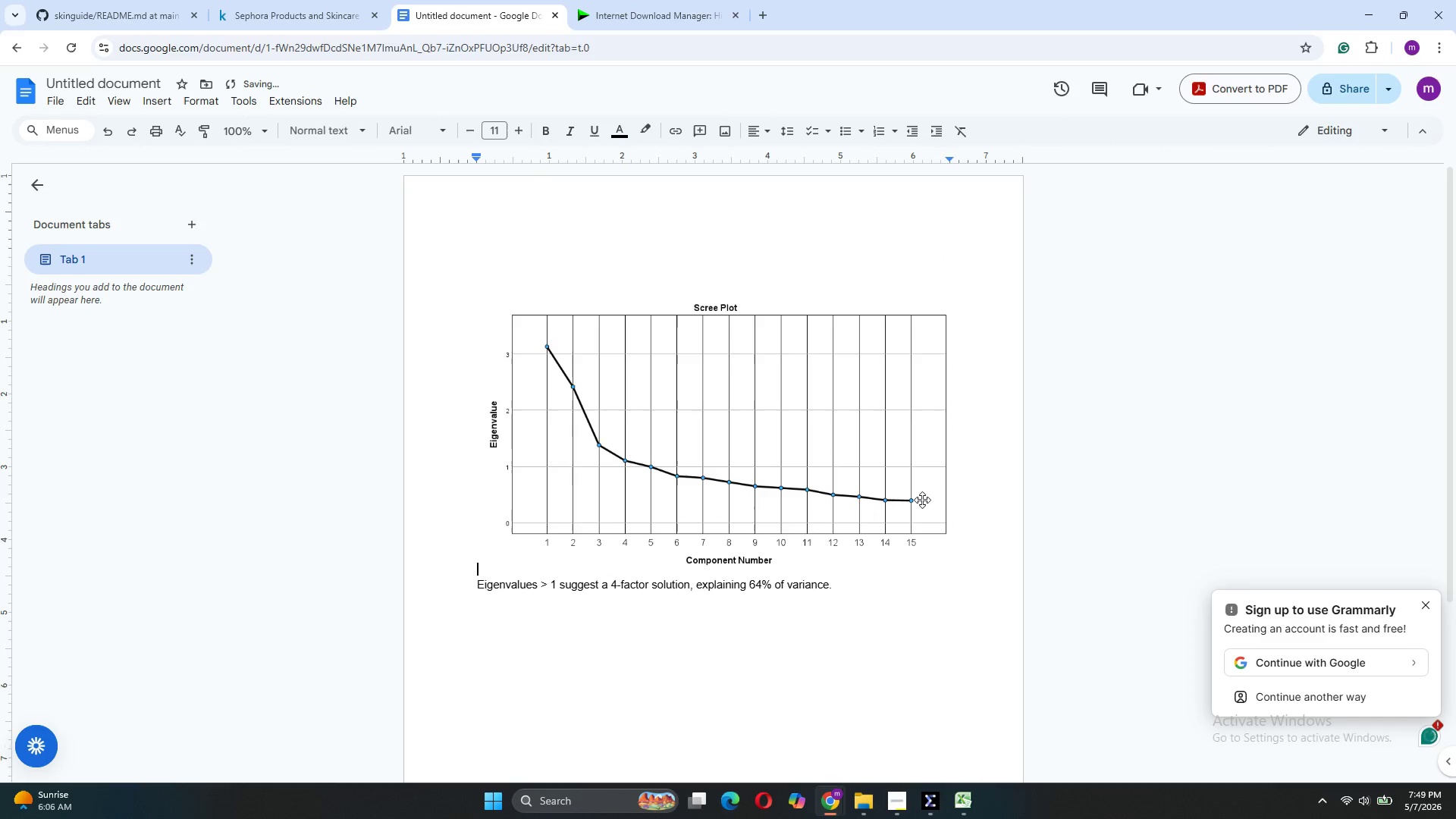 
key(Enter)
 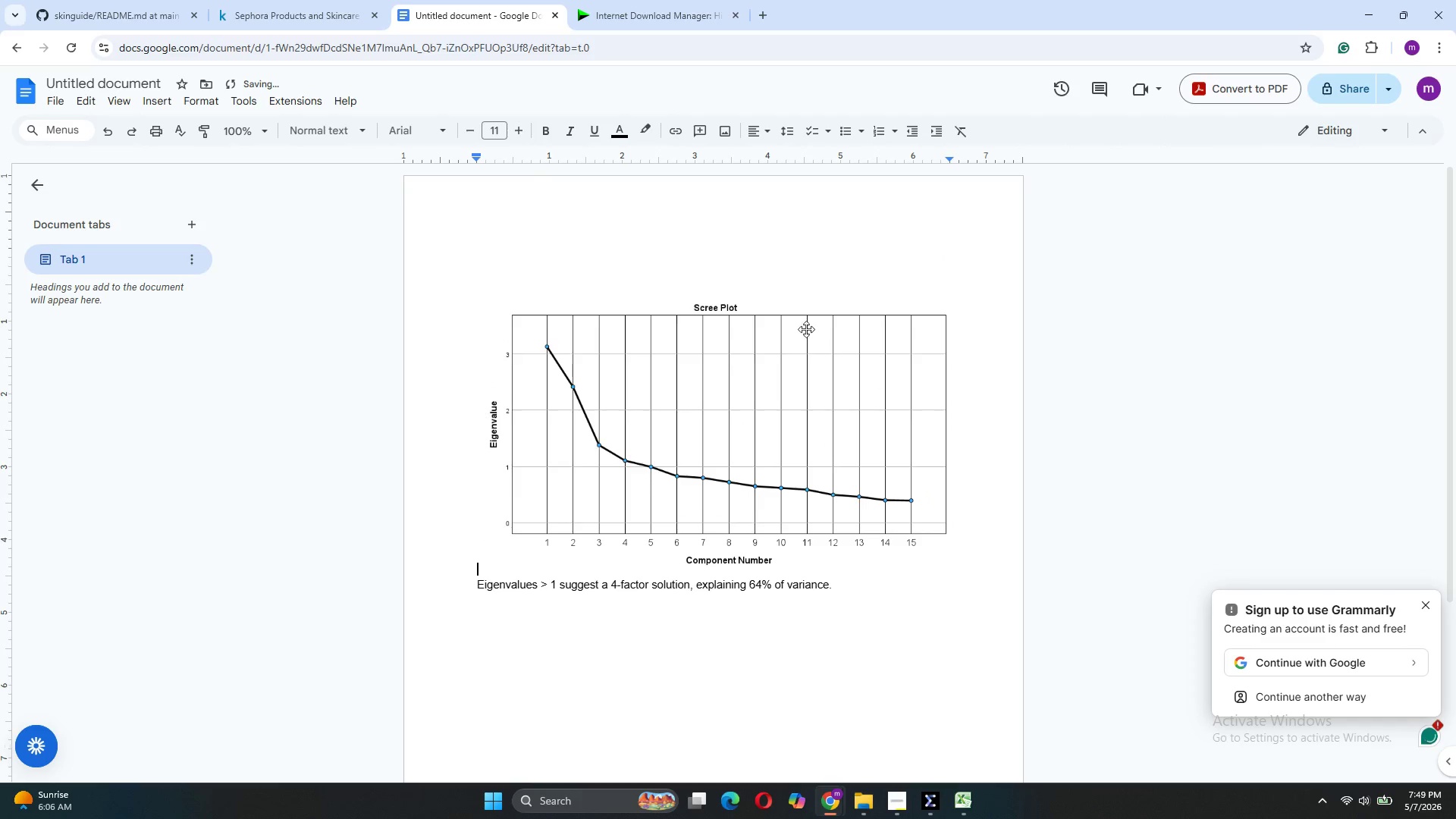 
left_click([618, 268])
 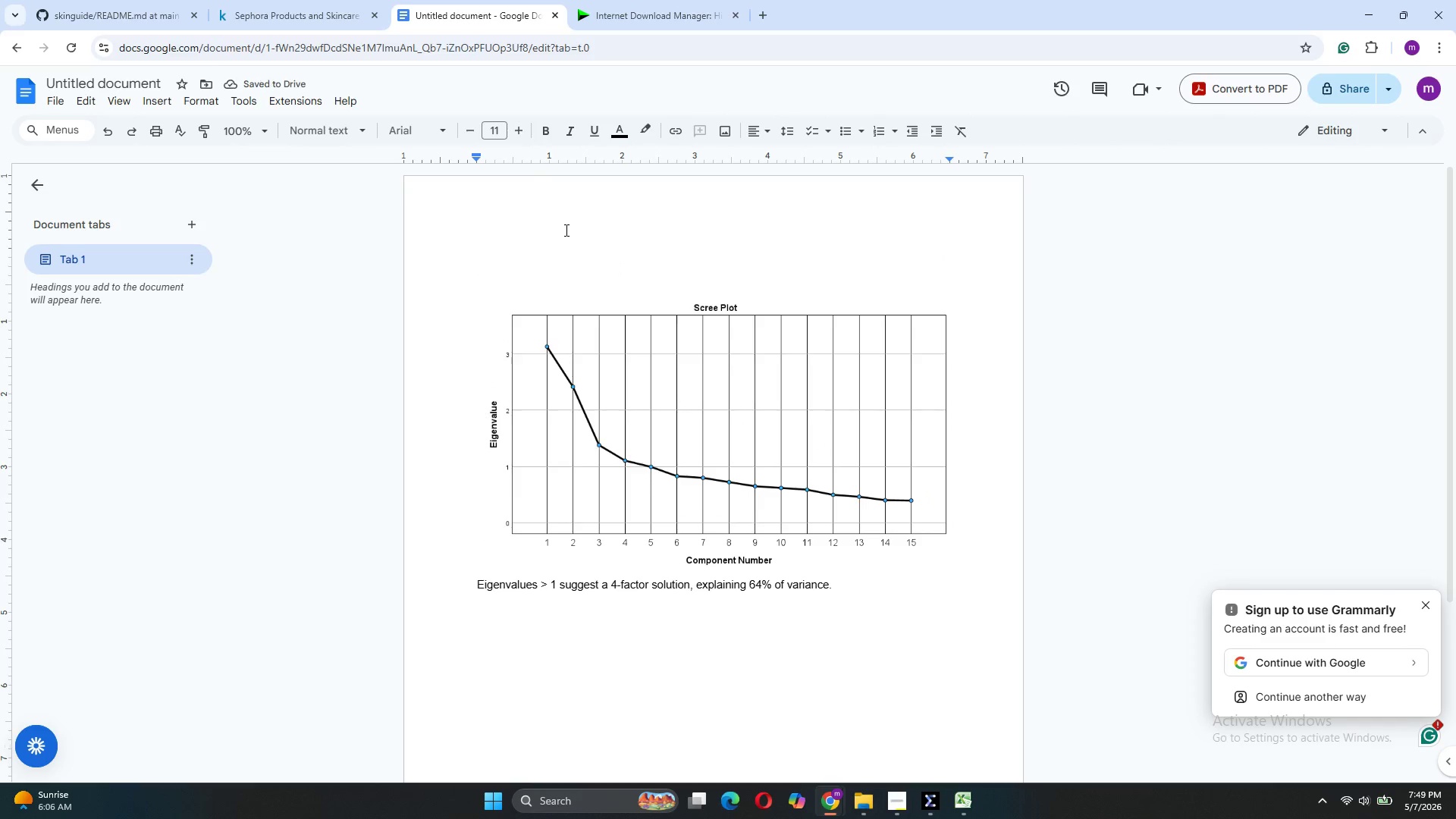 
type(Scree Plot)
 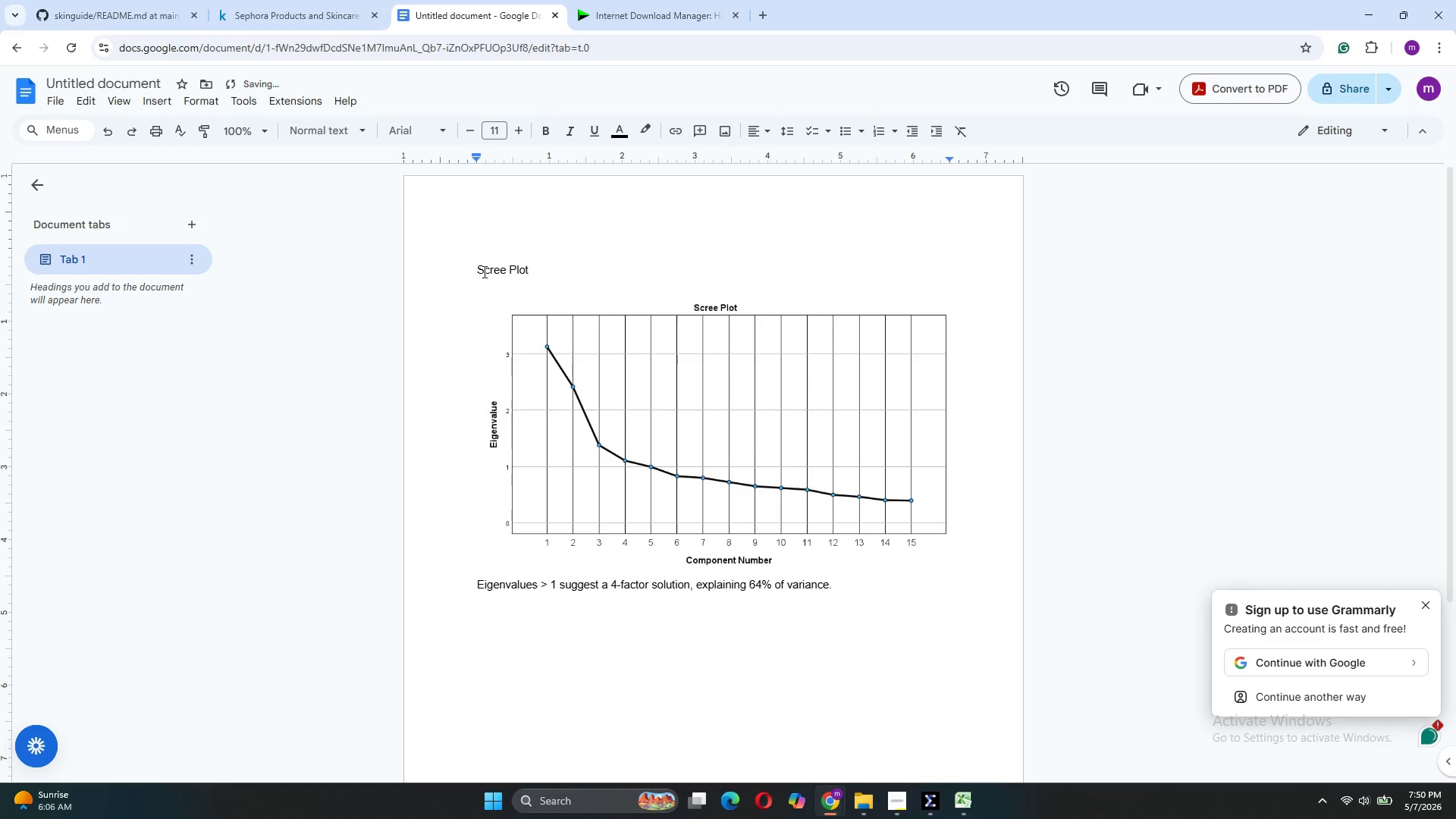 
left_click([481, 271])
 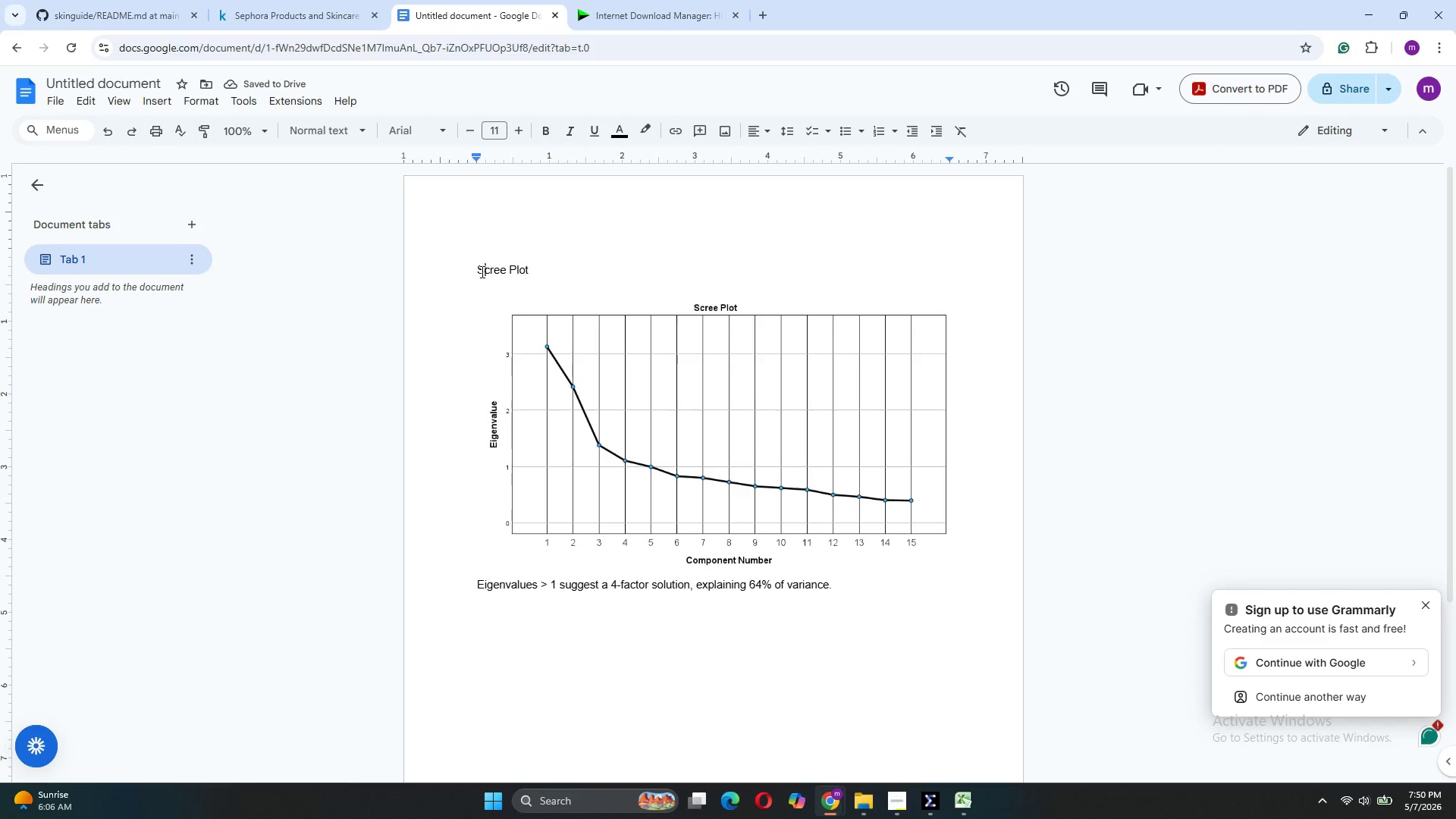 
left_click([479, 271])
 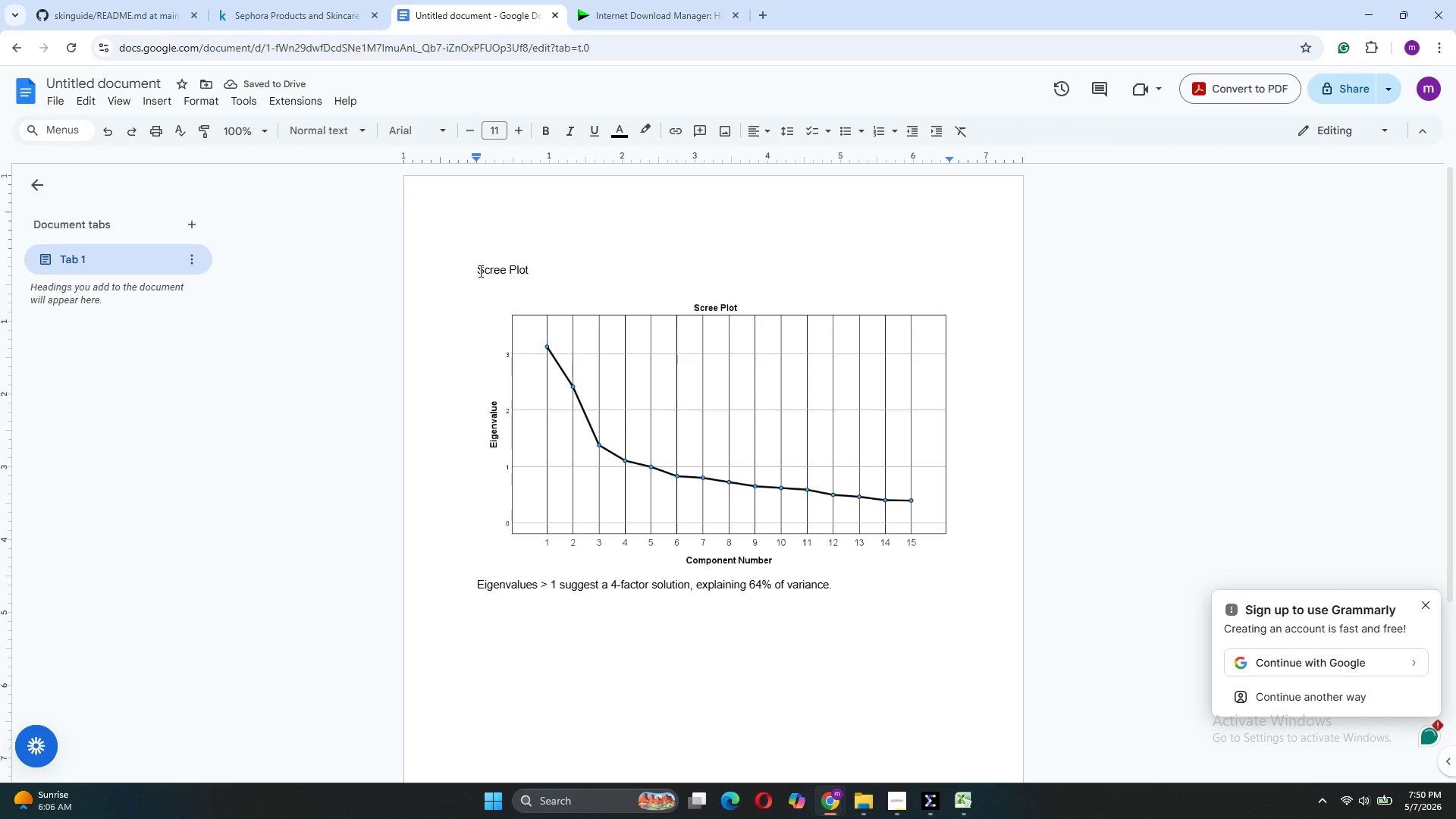 
type(Visualizar)
key(Backspace)
type(tion pl)
key(Backspace)
key(Backspace)
type(onr)
key(Backspace)
type(e: )
 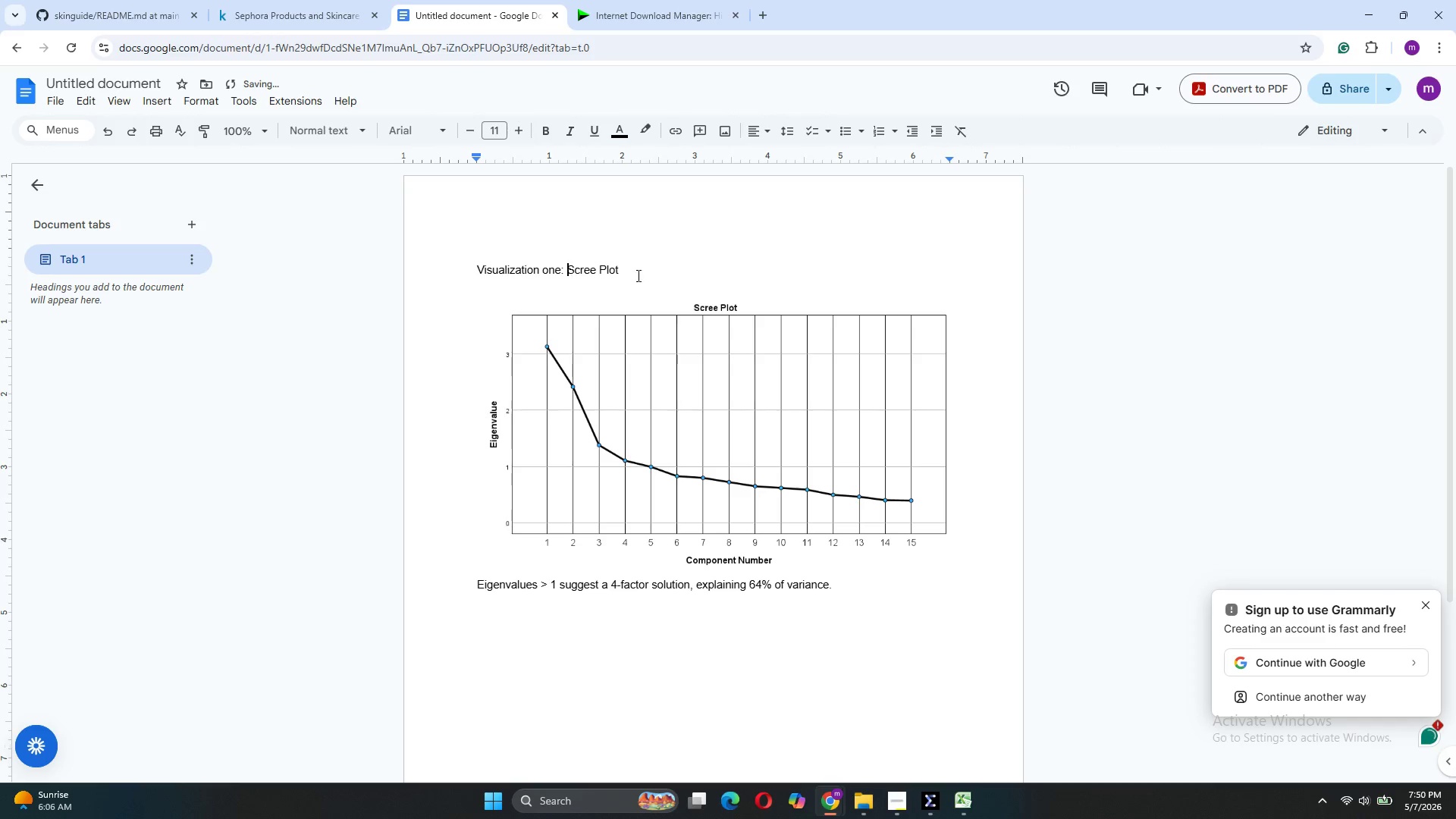 
left_click_drag(start_coordinate=[640, 272], to_coordinate=[445, 266])
 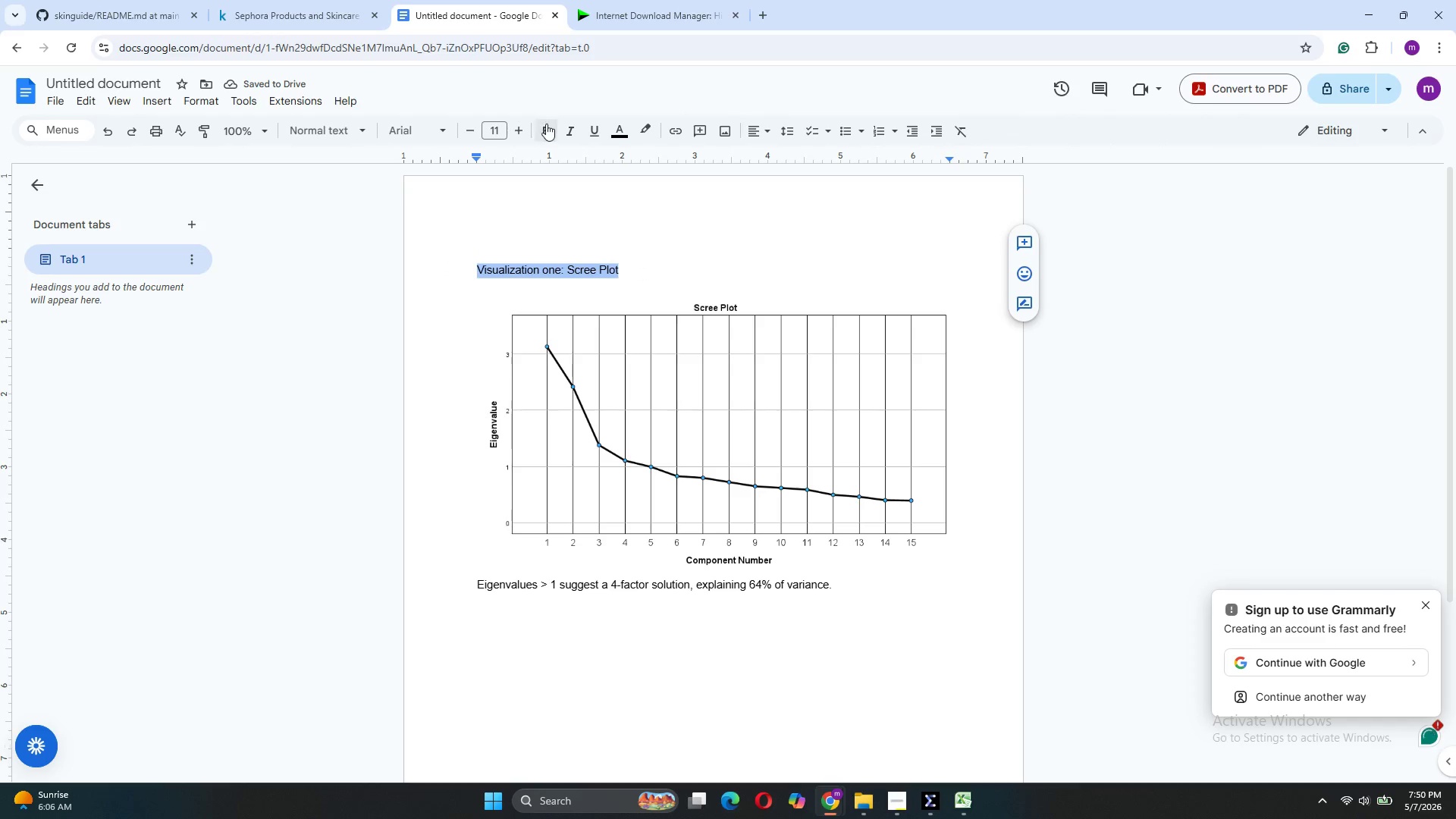 
left_click([546, 124])
 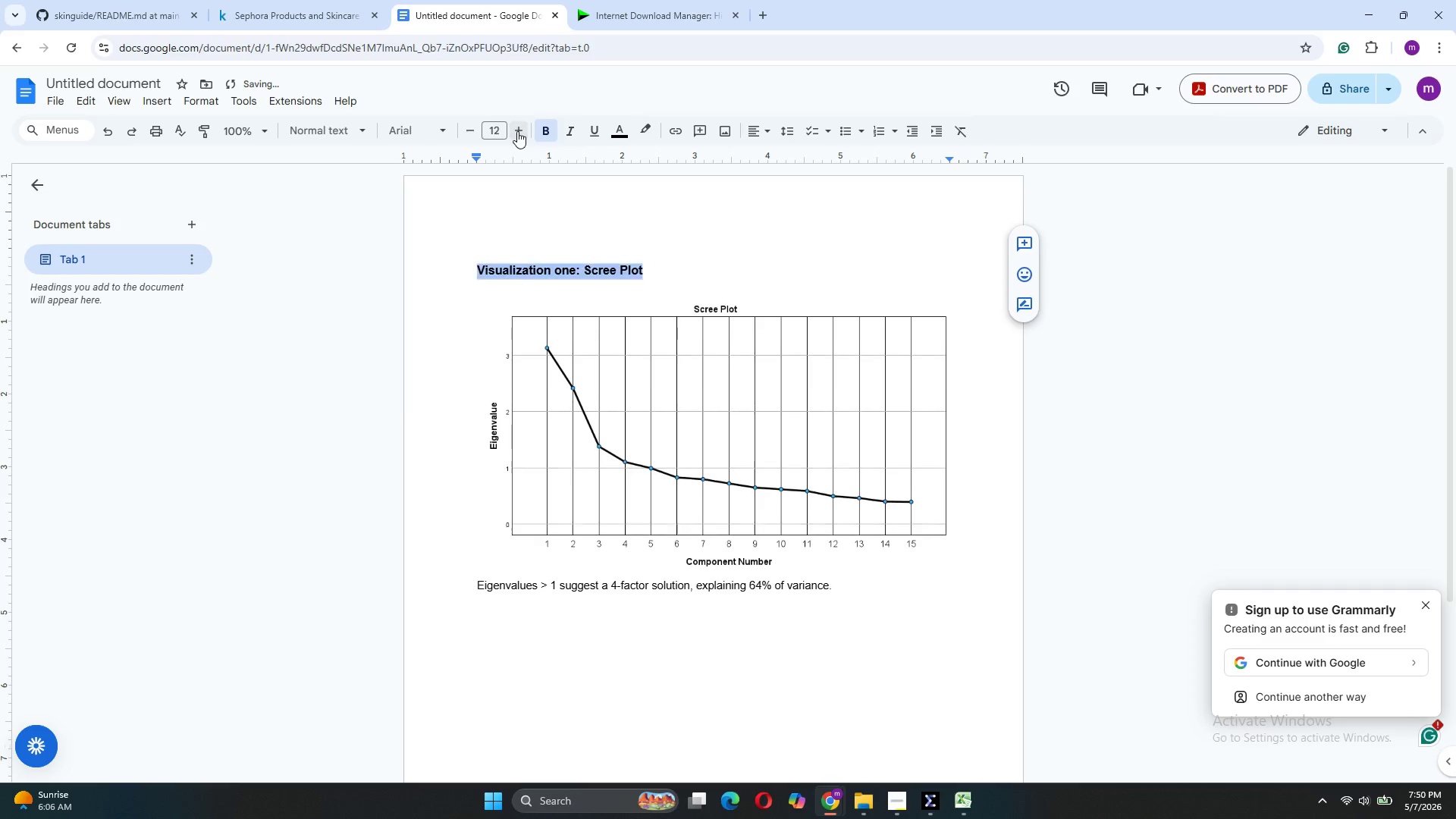 
double_click([517, 131])
 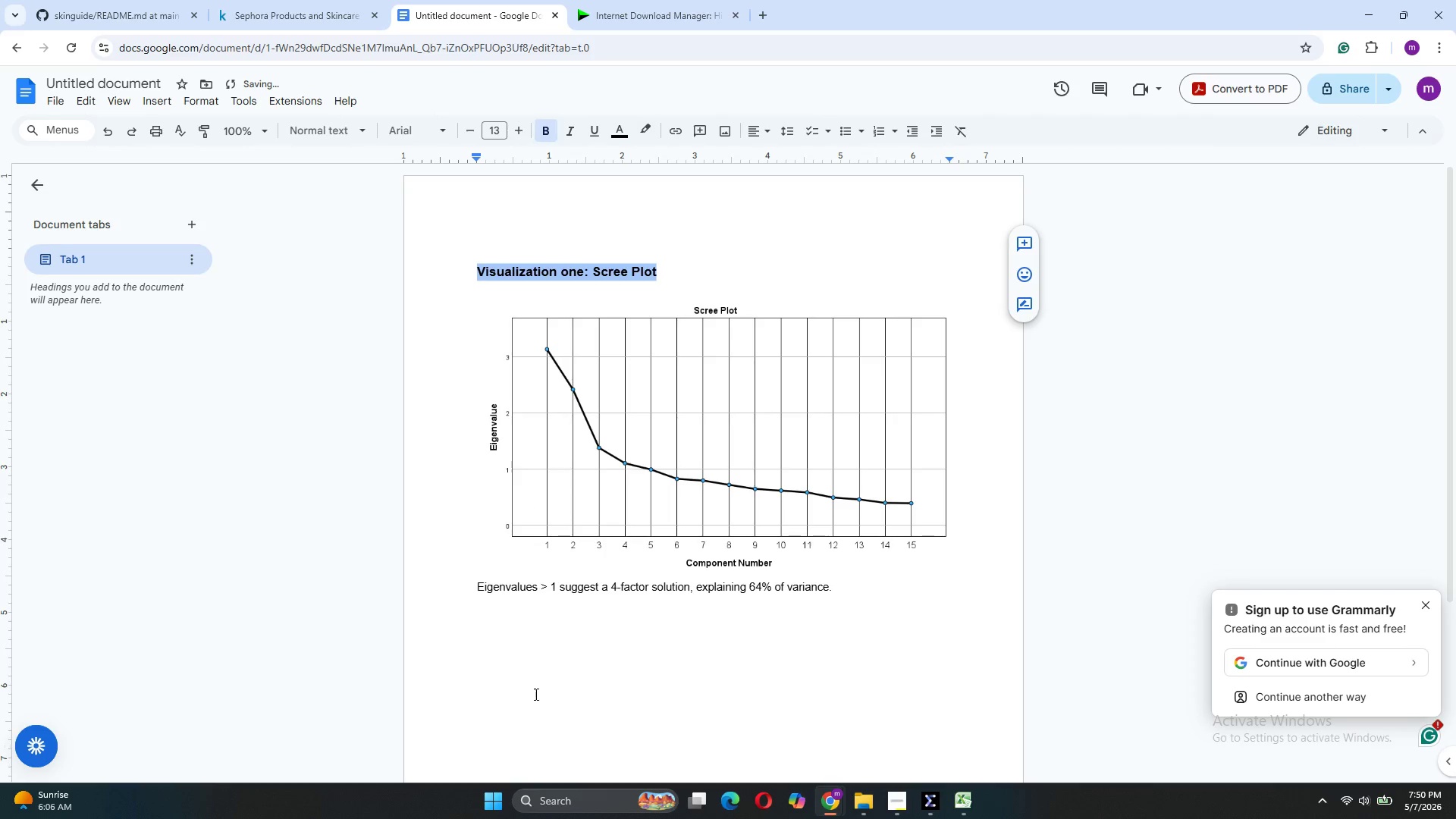 
left_click([539, 674])
 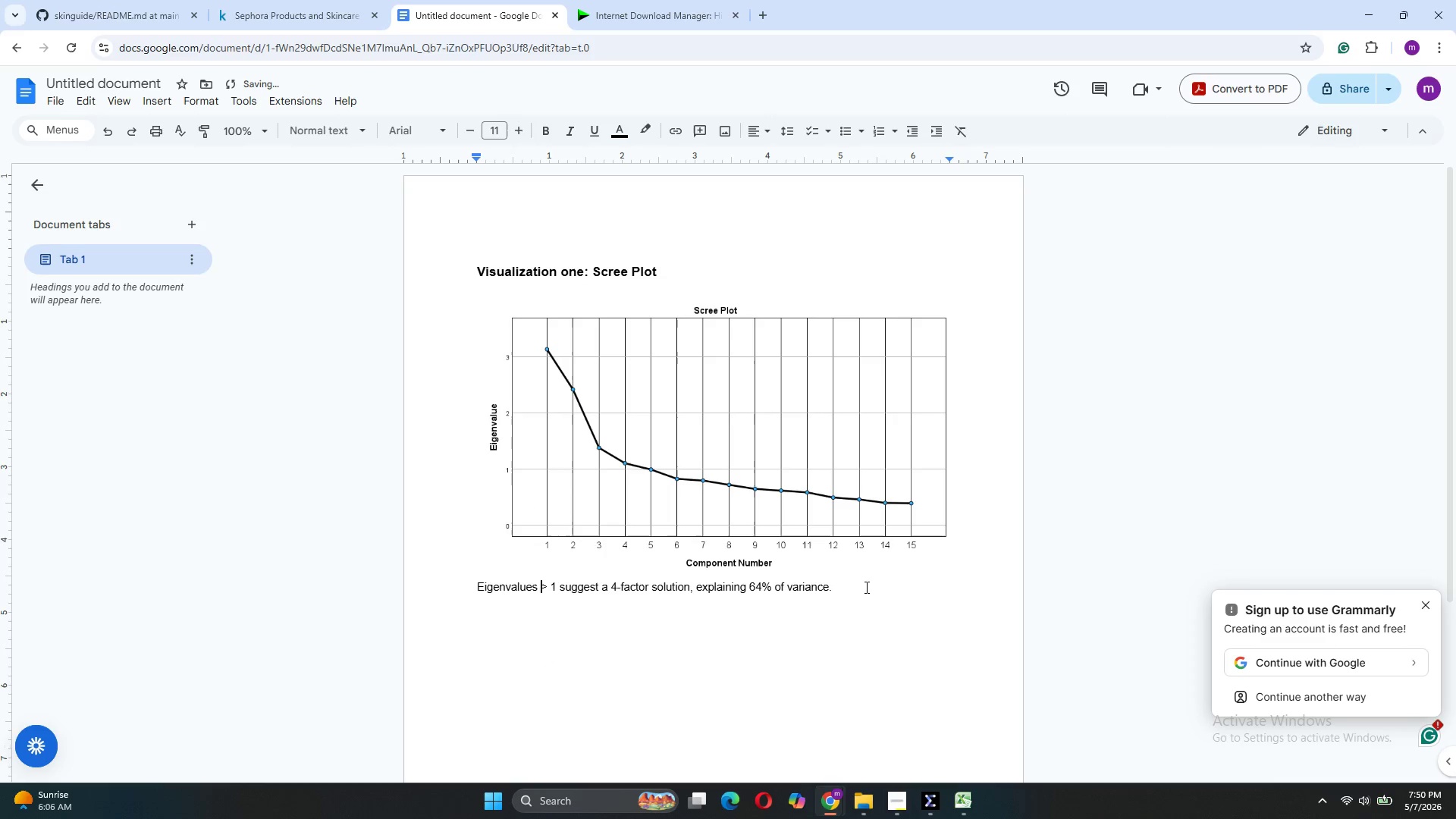 
left_click_drag(start_coordinate=[865, 587], to_coordinate=[471, 582])
 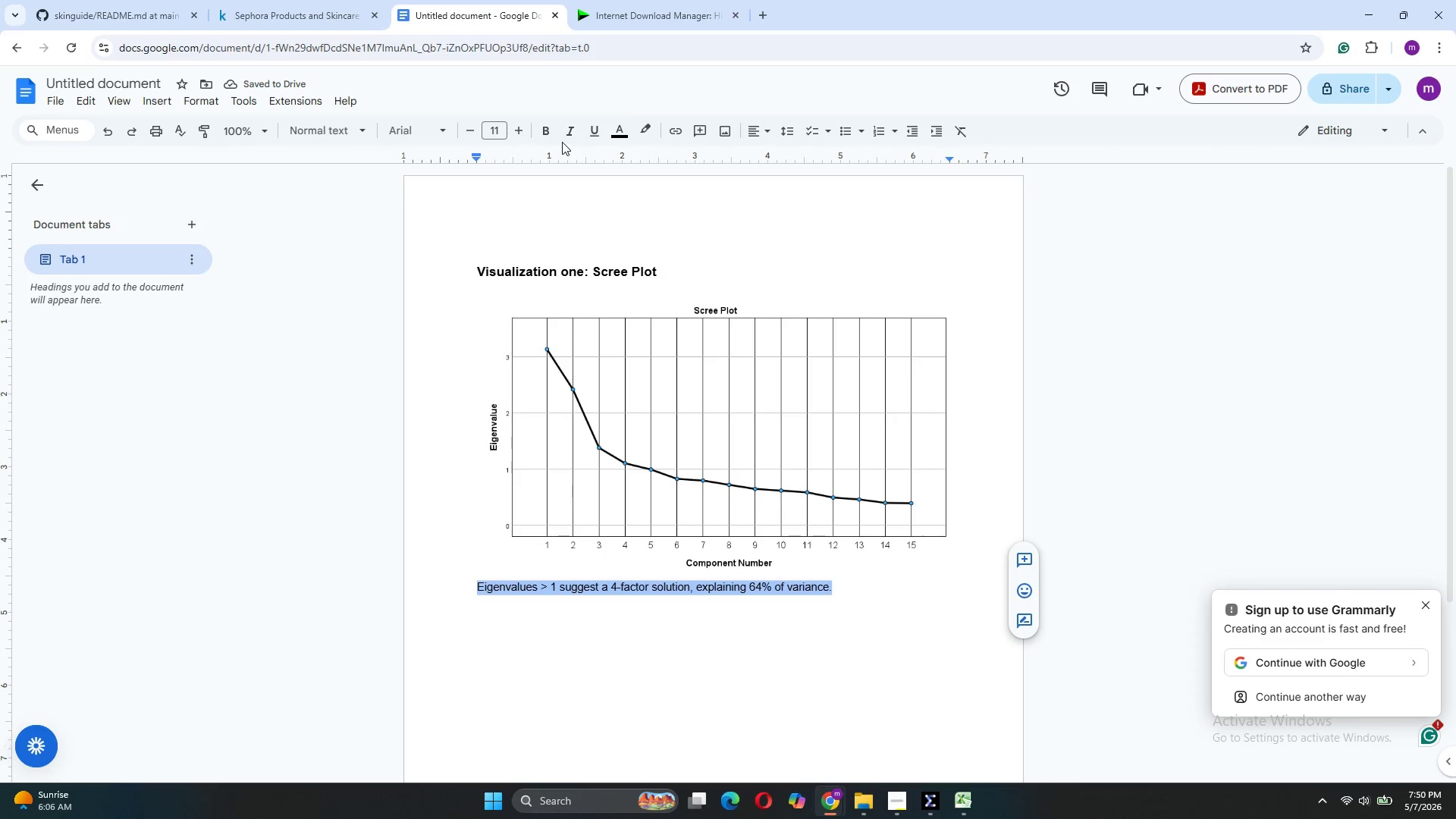 
left_click([571, 135])
 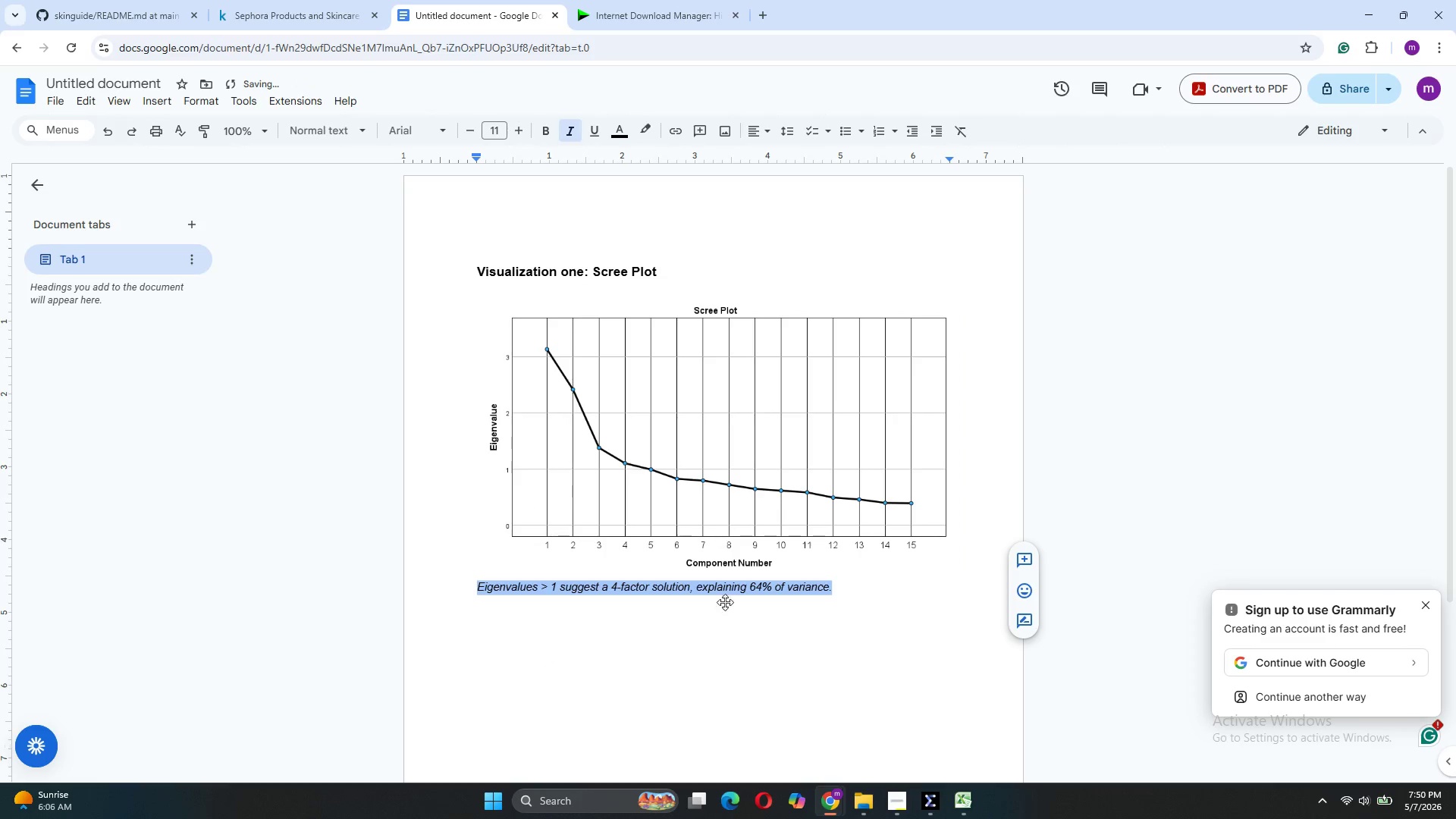 
left_click([731, 634])
 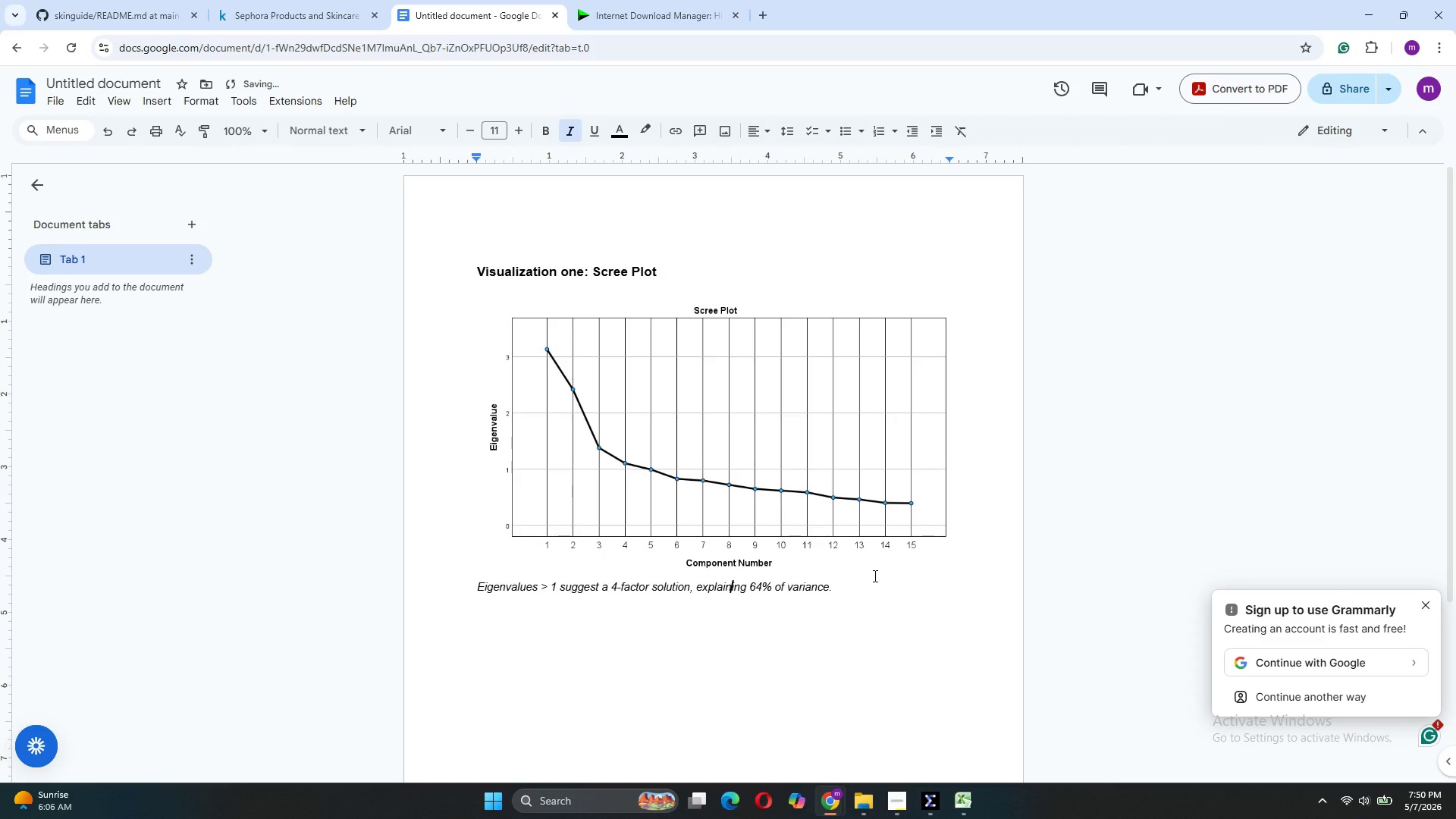 
left_click([872, 570])
 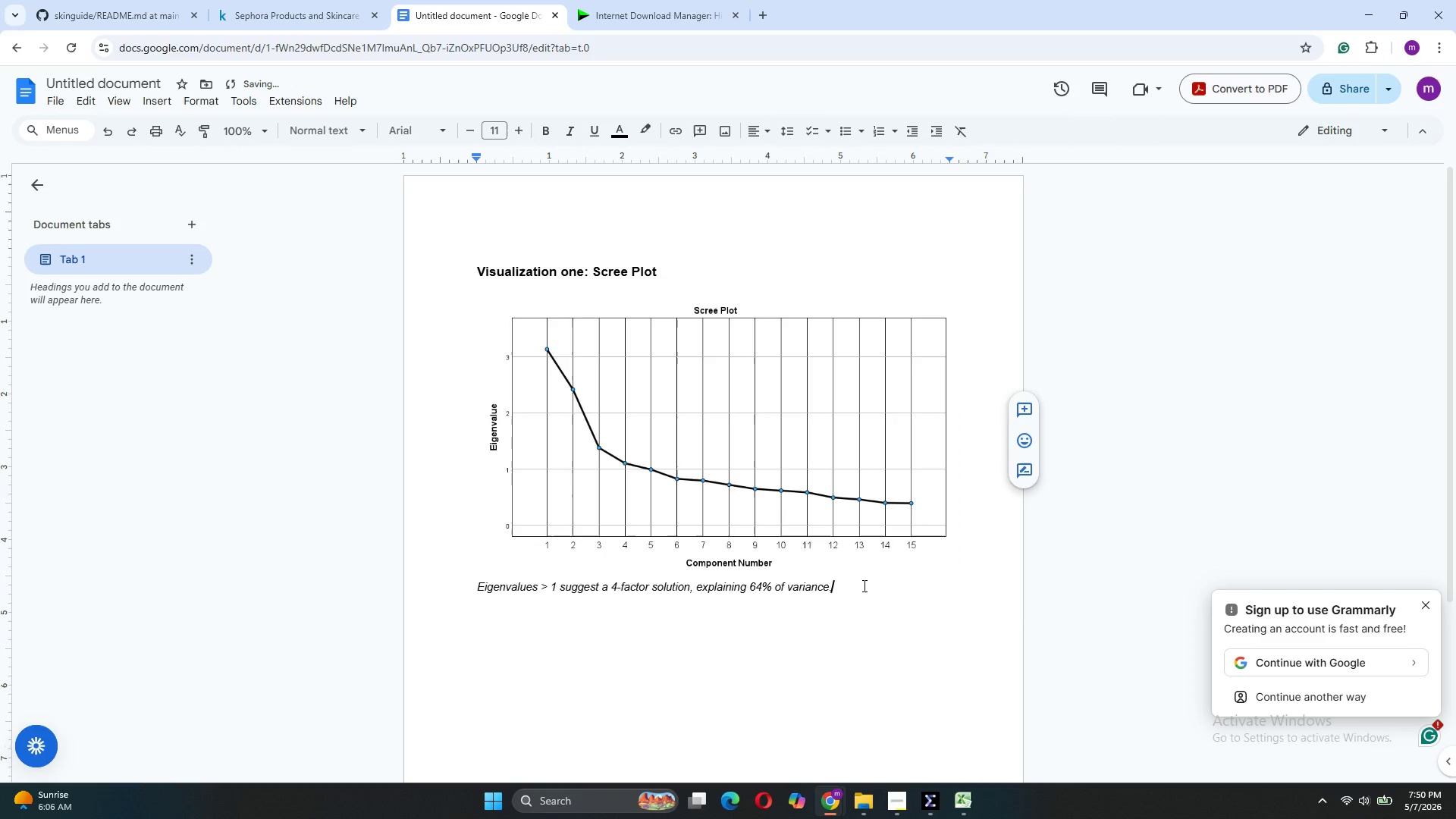 
left_click([863, 585])
 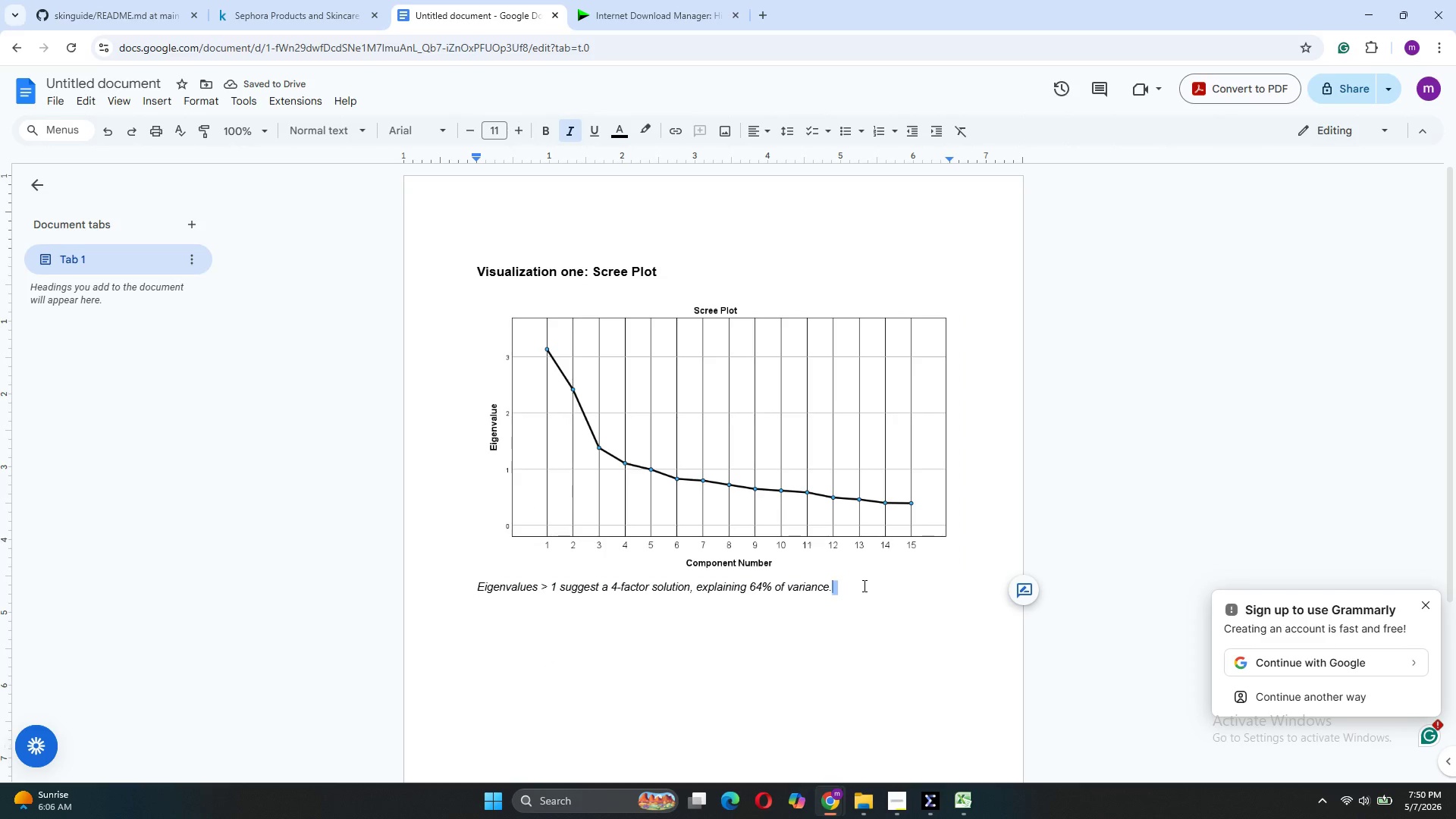 
left_click([863, 585])
 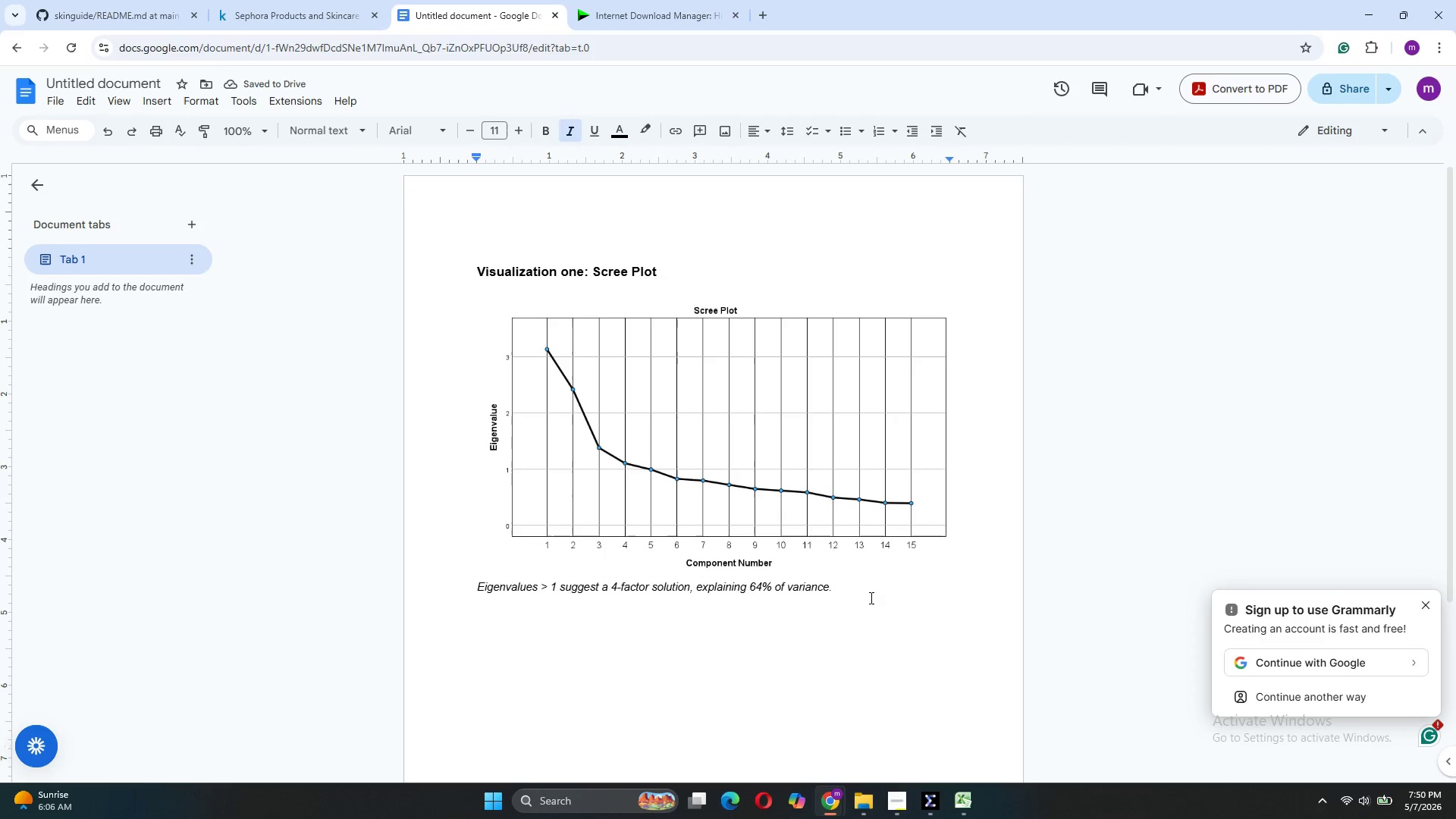 
key(Enter)
 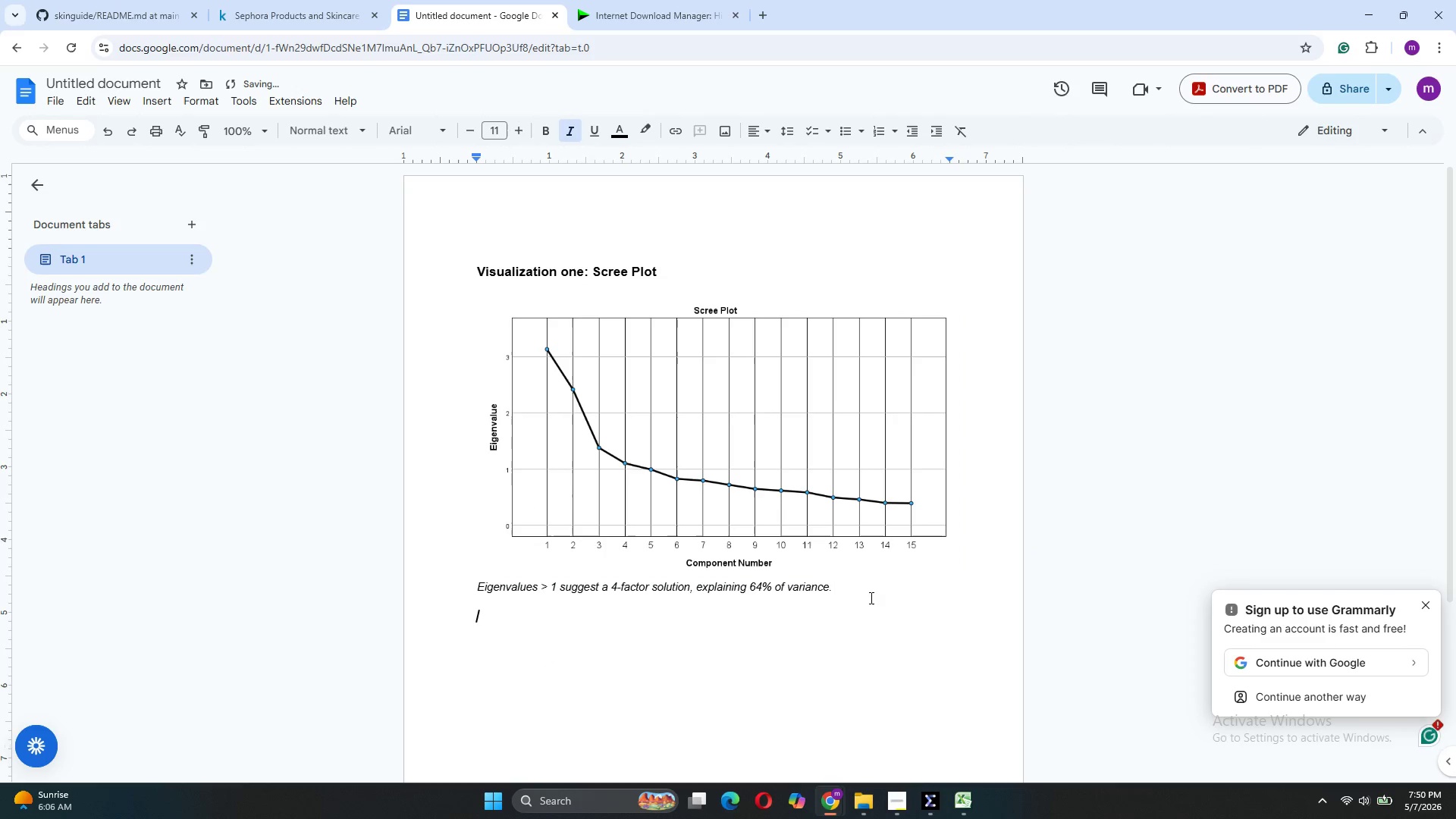 
key(Enter)
 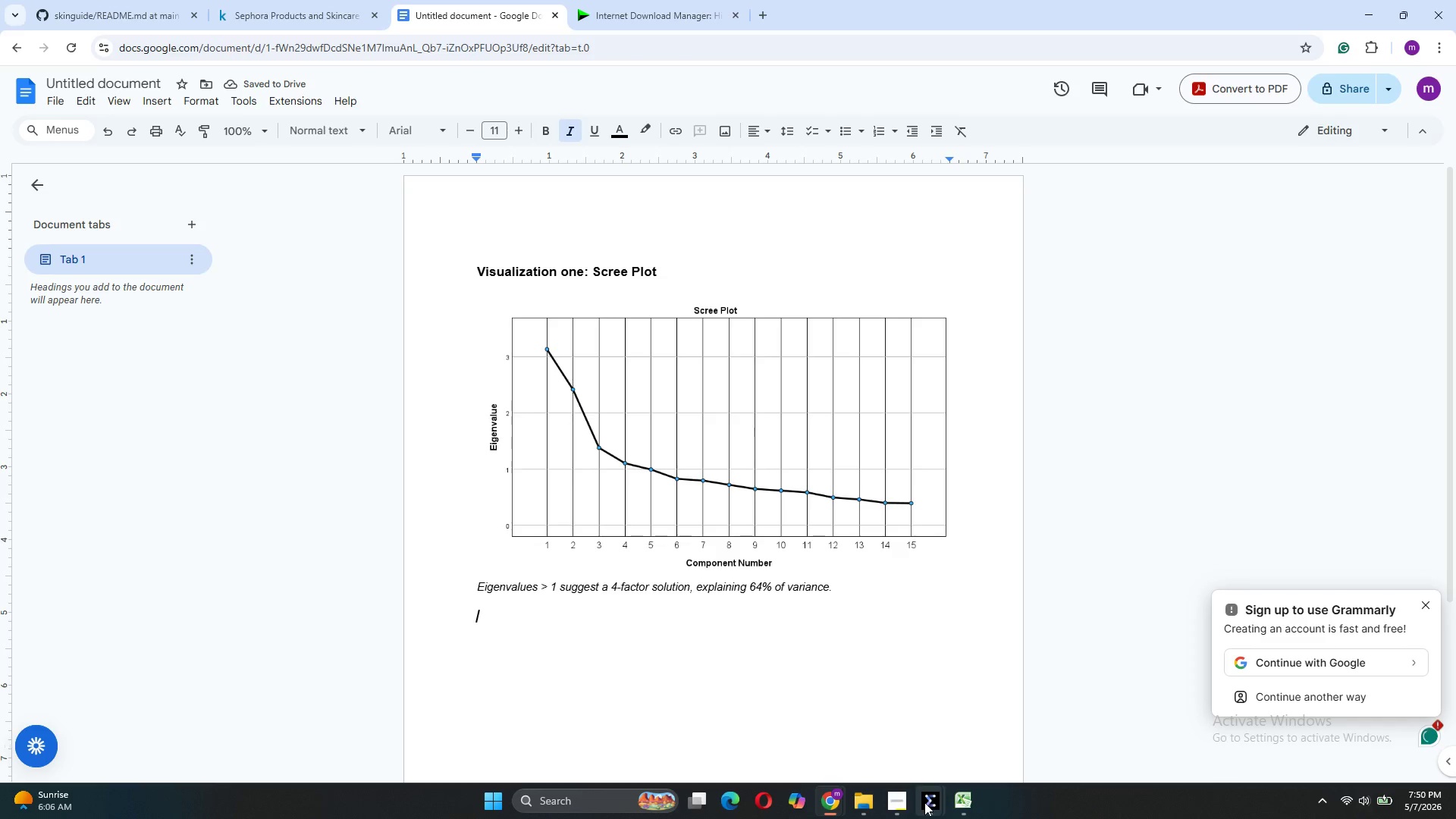 
left_click([973, 716])
 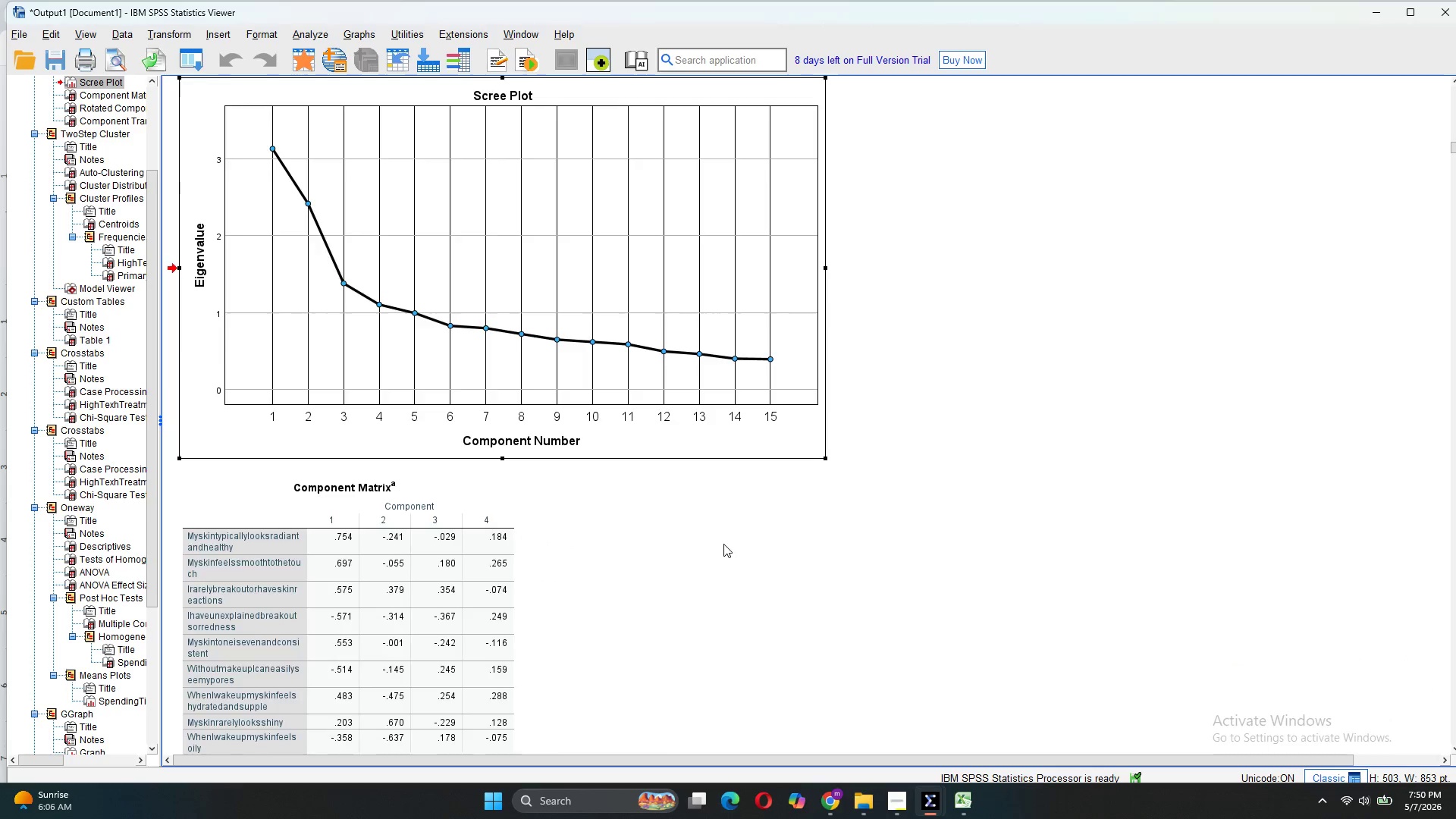 
scroll: coordinate [723, 544], scroll_direction: up, amount: 5.0
 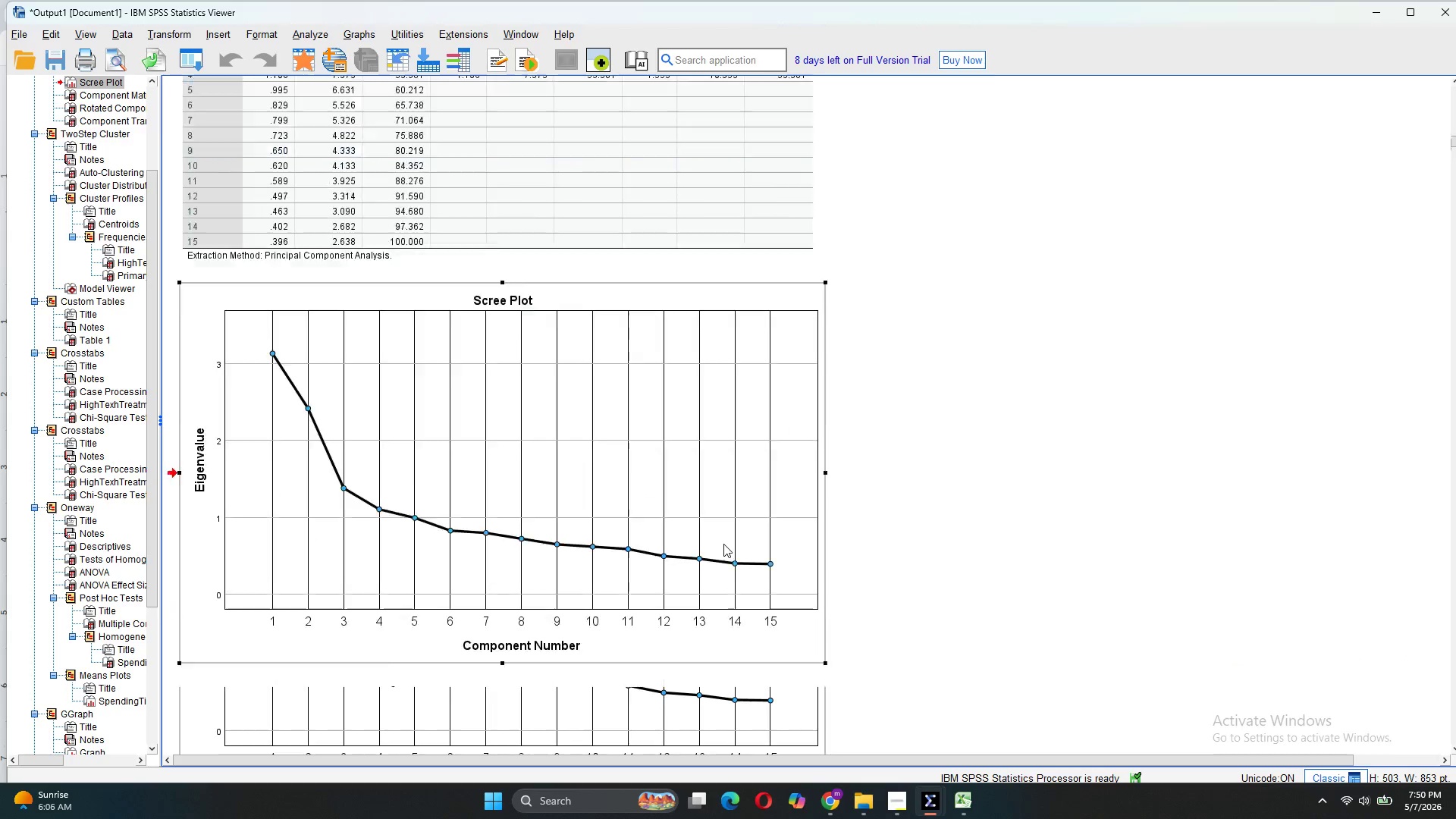 
scroll: coordinate [723, 544], scroll_direction: down, amount: 9.0
 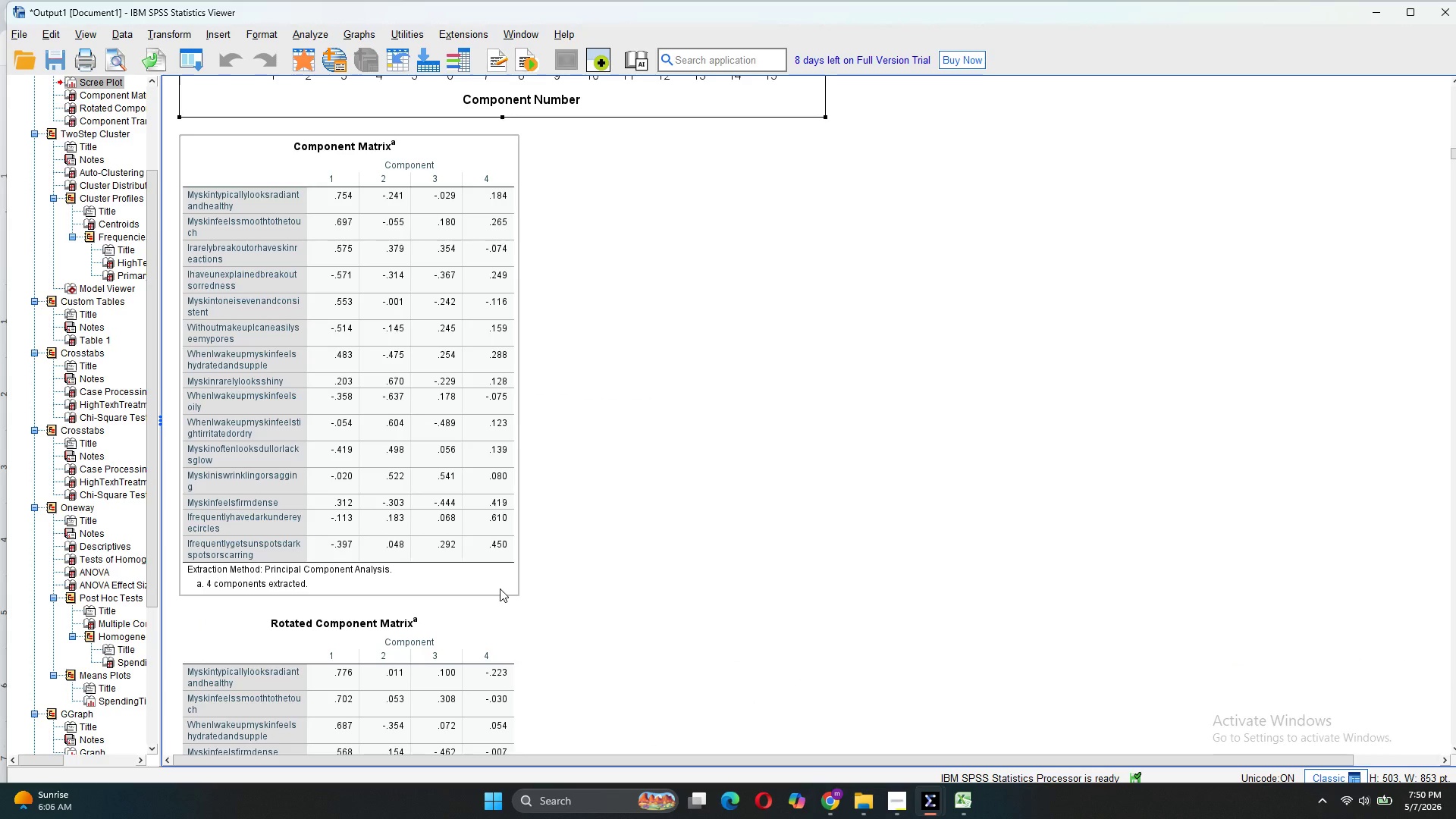 
right_click([500, 585])
 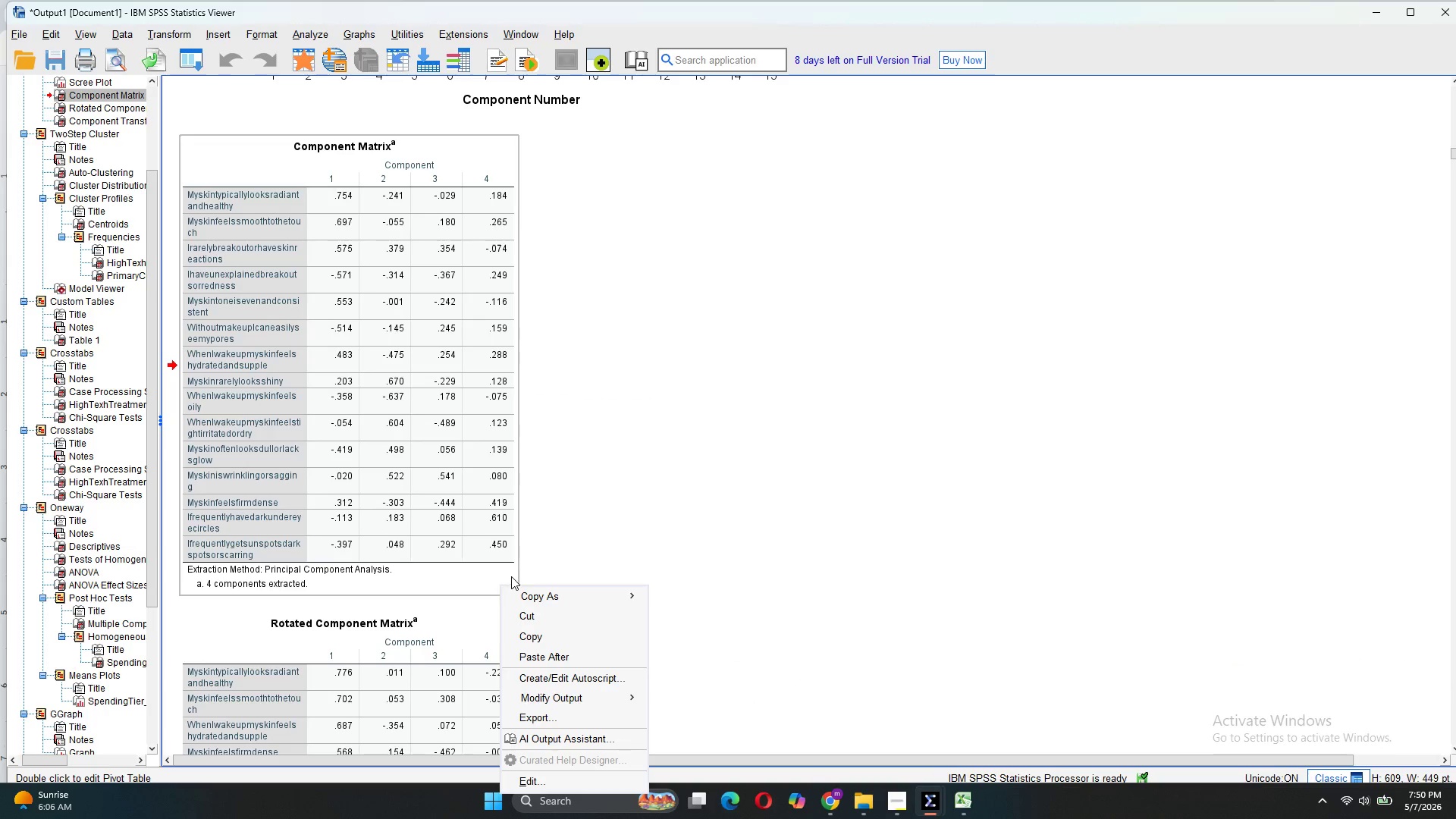 
left_click([544, 632])
 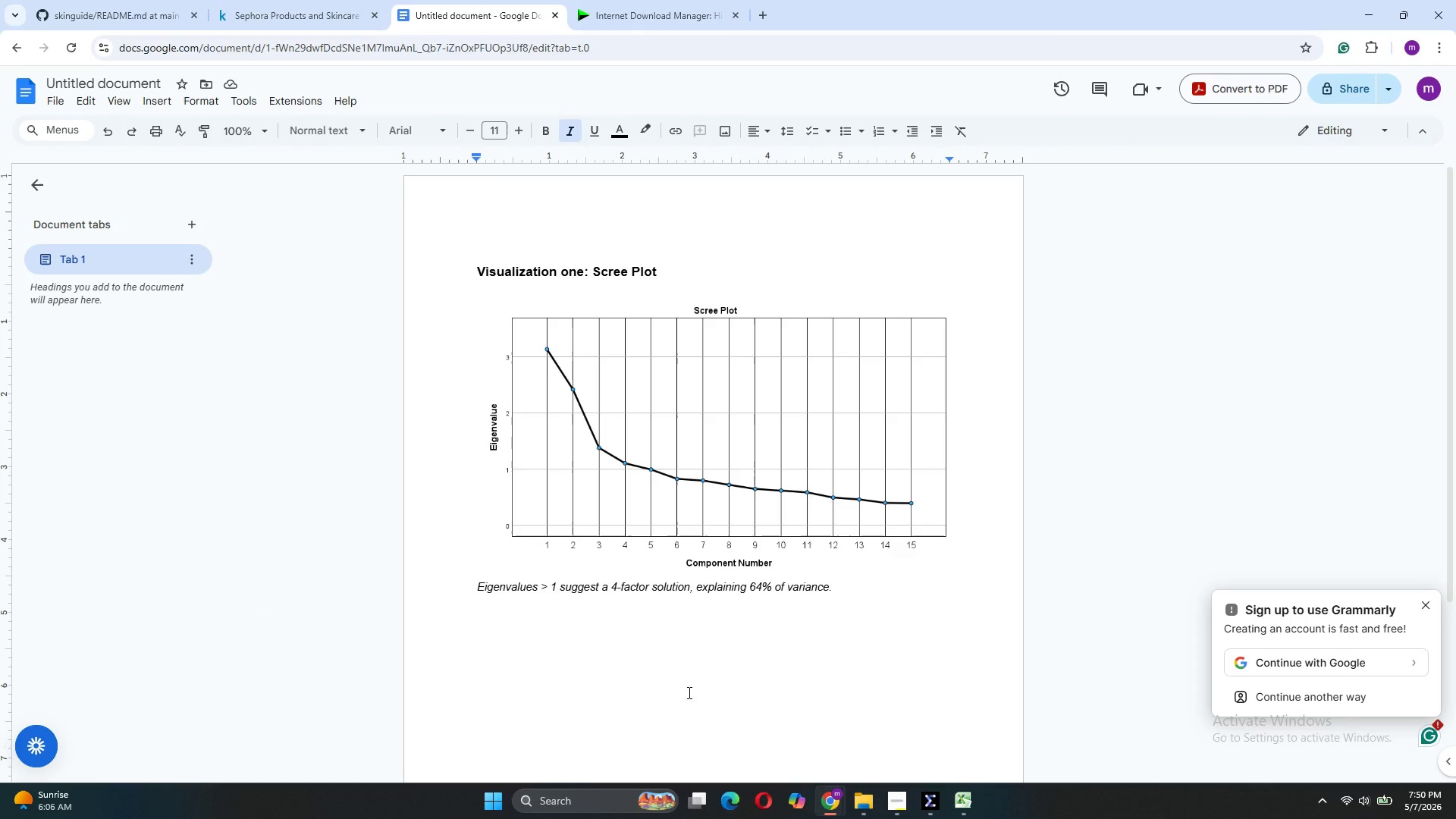 
wait(5.92)
 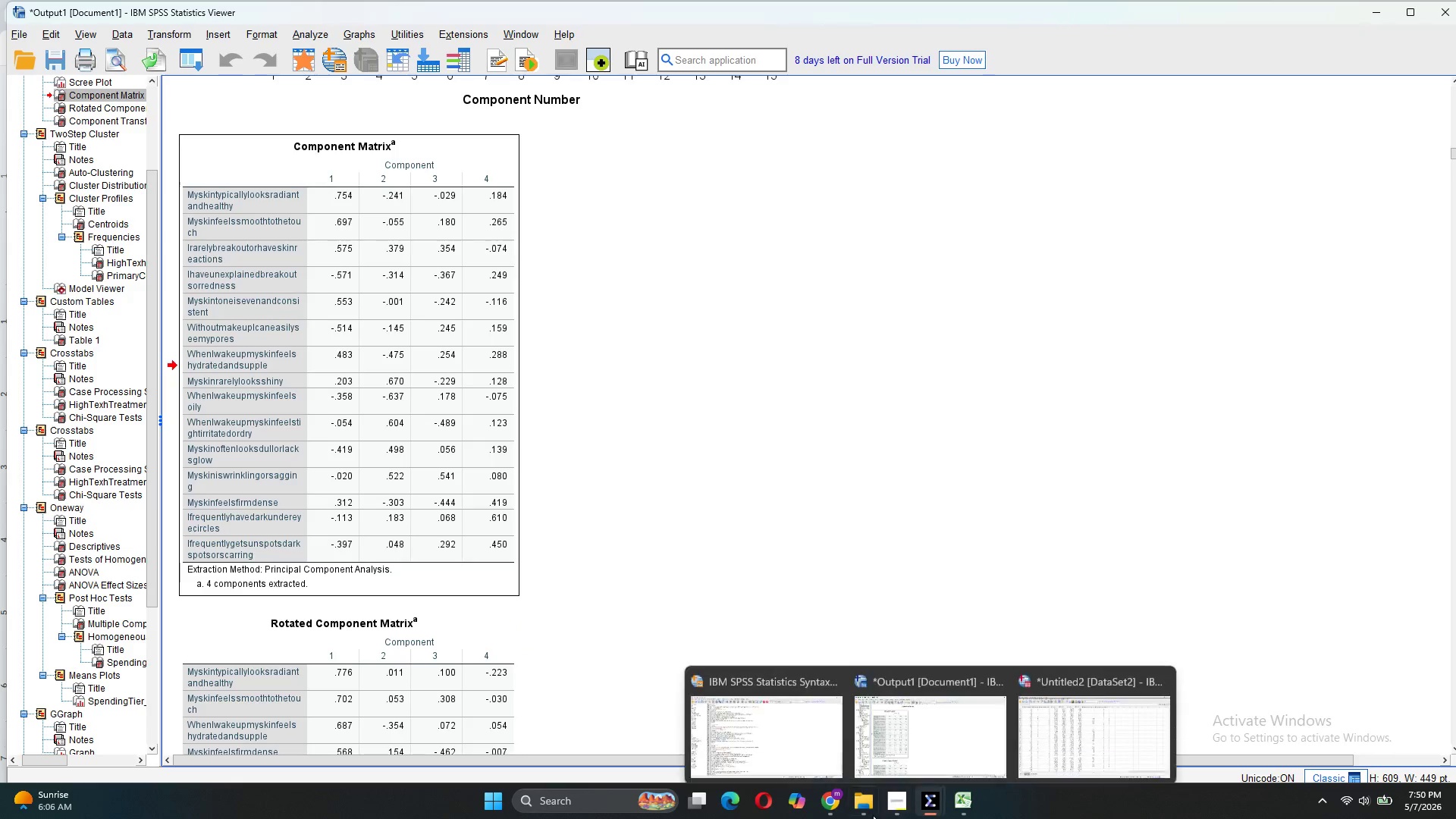 
key(Control+V)
 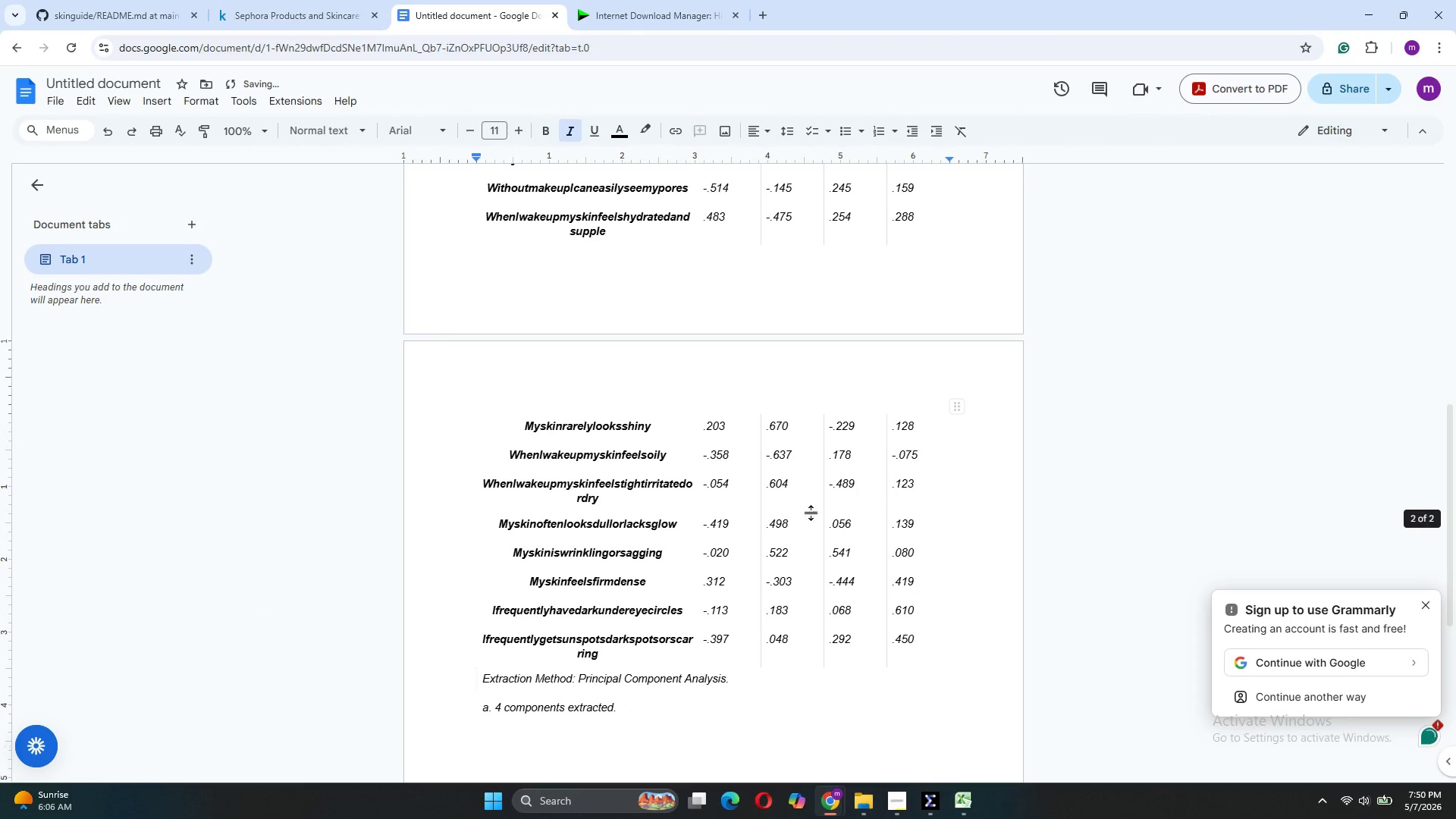 
scroll: coordinate [827, 588], scroll_direction: up, amount: 4.0
 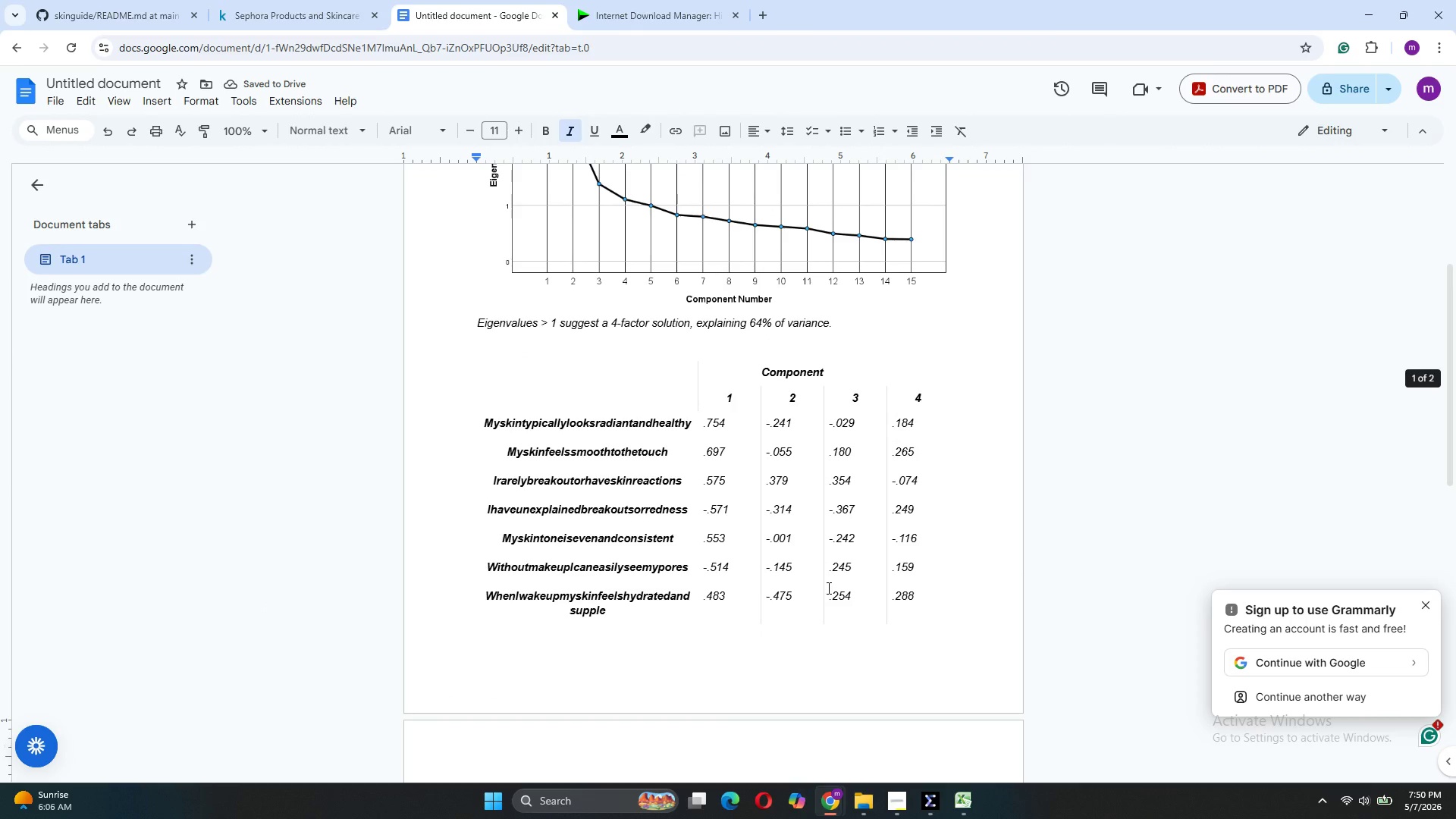 
scroll: coordinate [827, 588], scroll_direction: down, amount: 5.0
 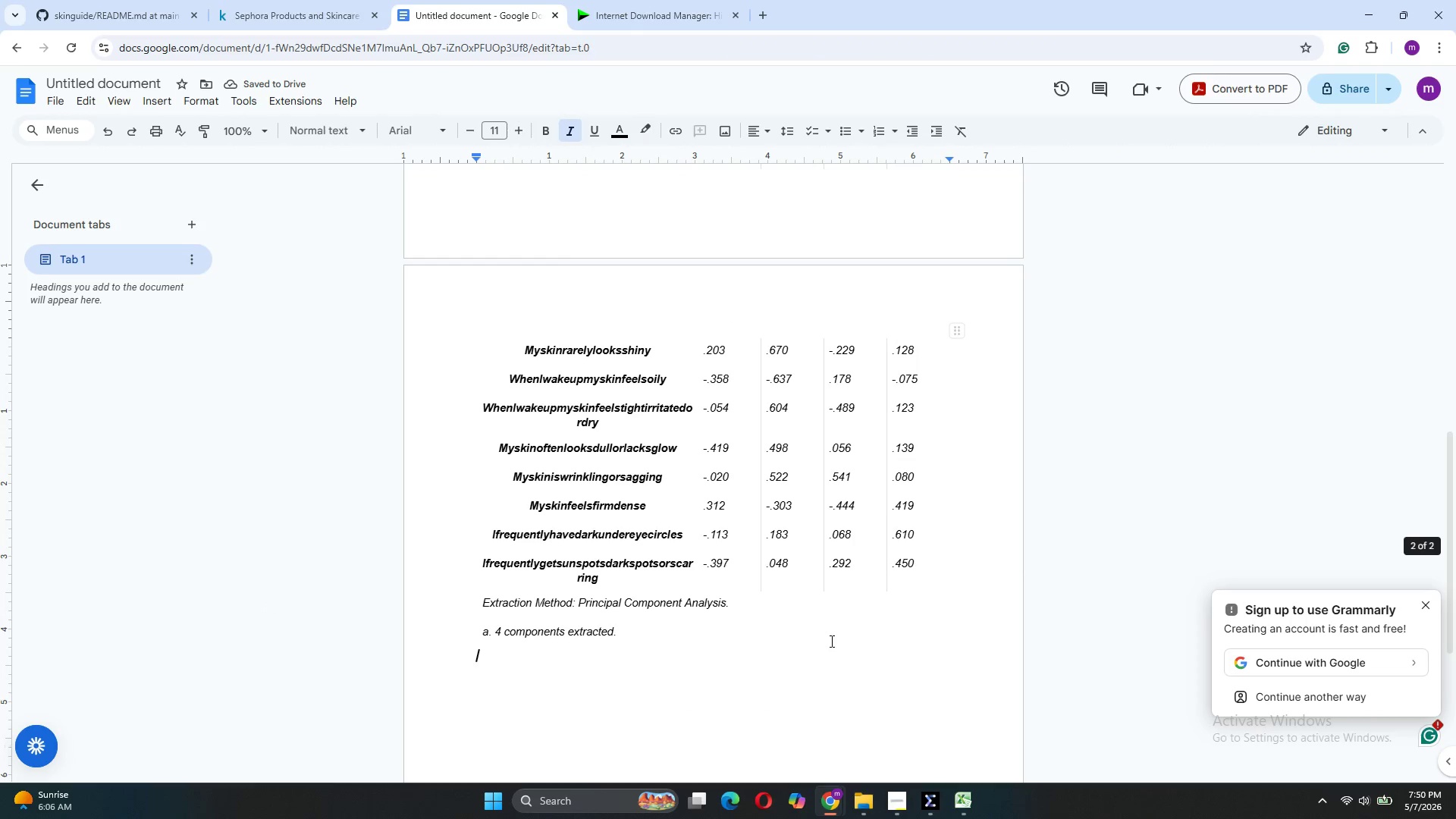 
left_click([830, 566])
 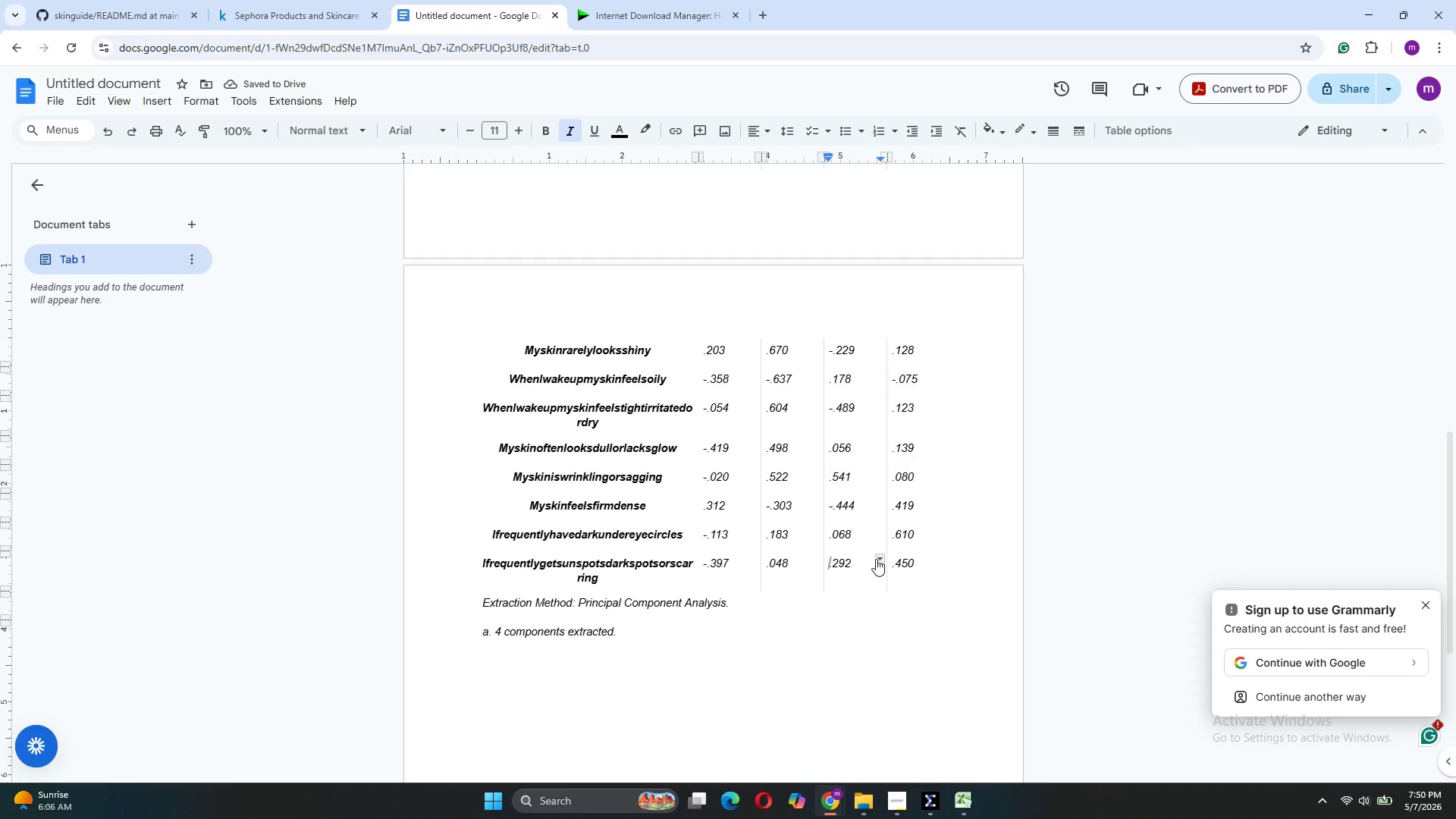 
left_click([877, 559])
 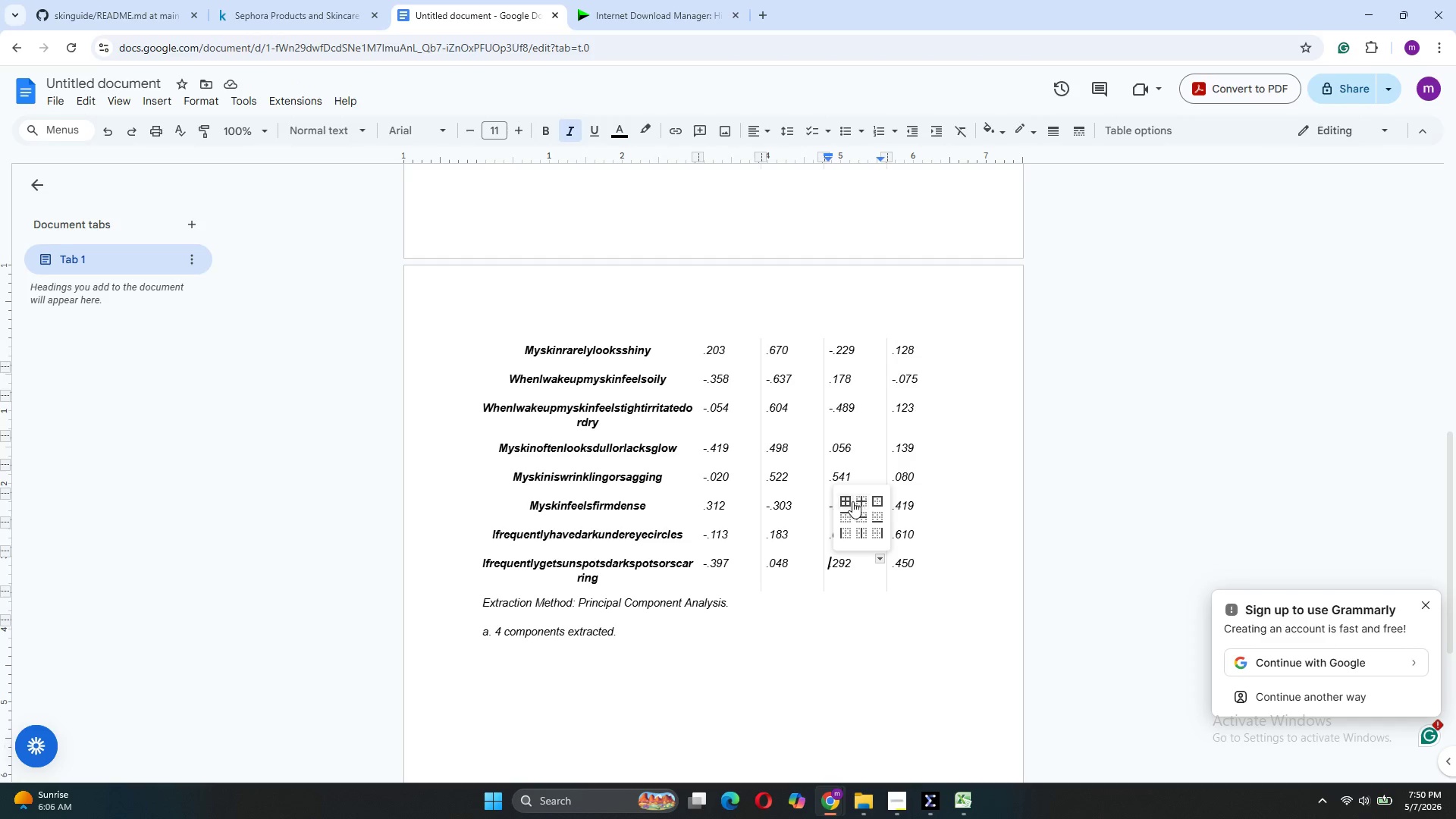 
left_click([852, 501])
 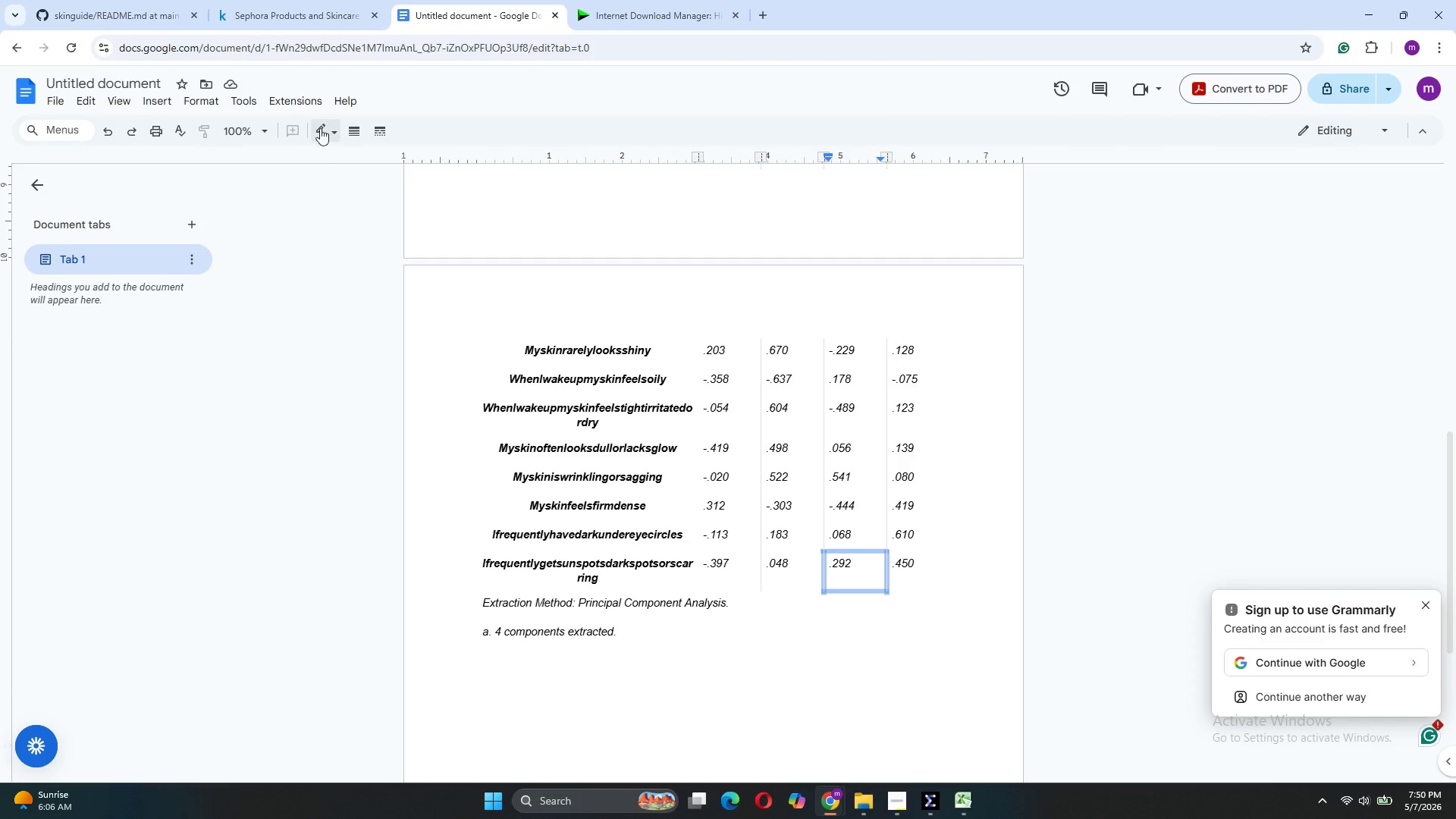 
left_click([335, 134])
 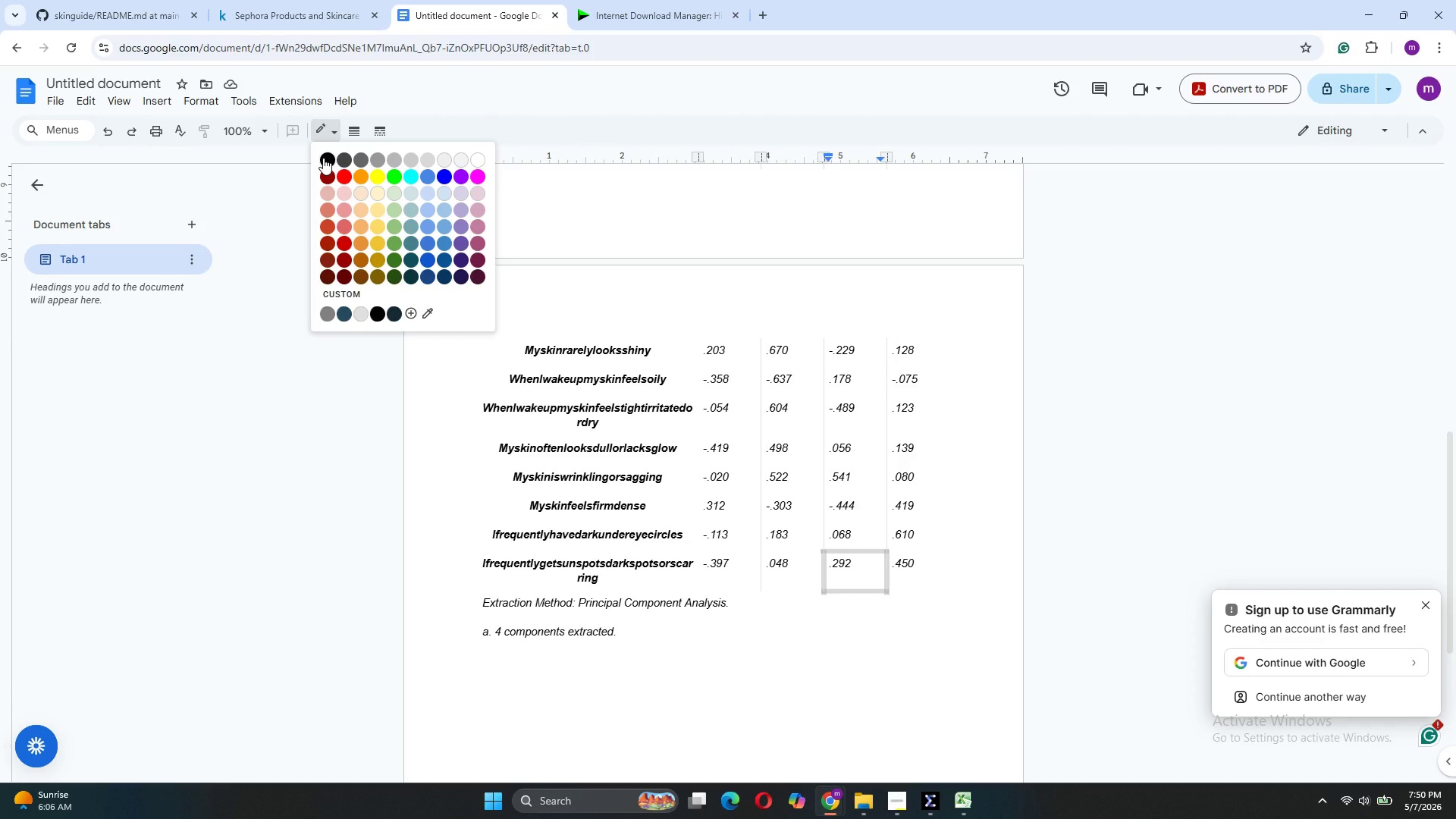 
left_click([323, 158])
 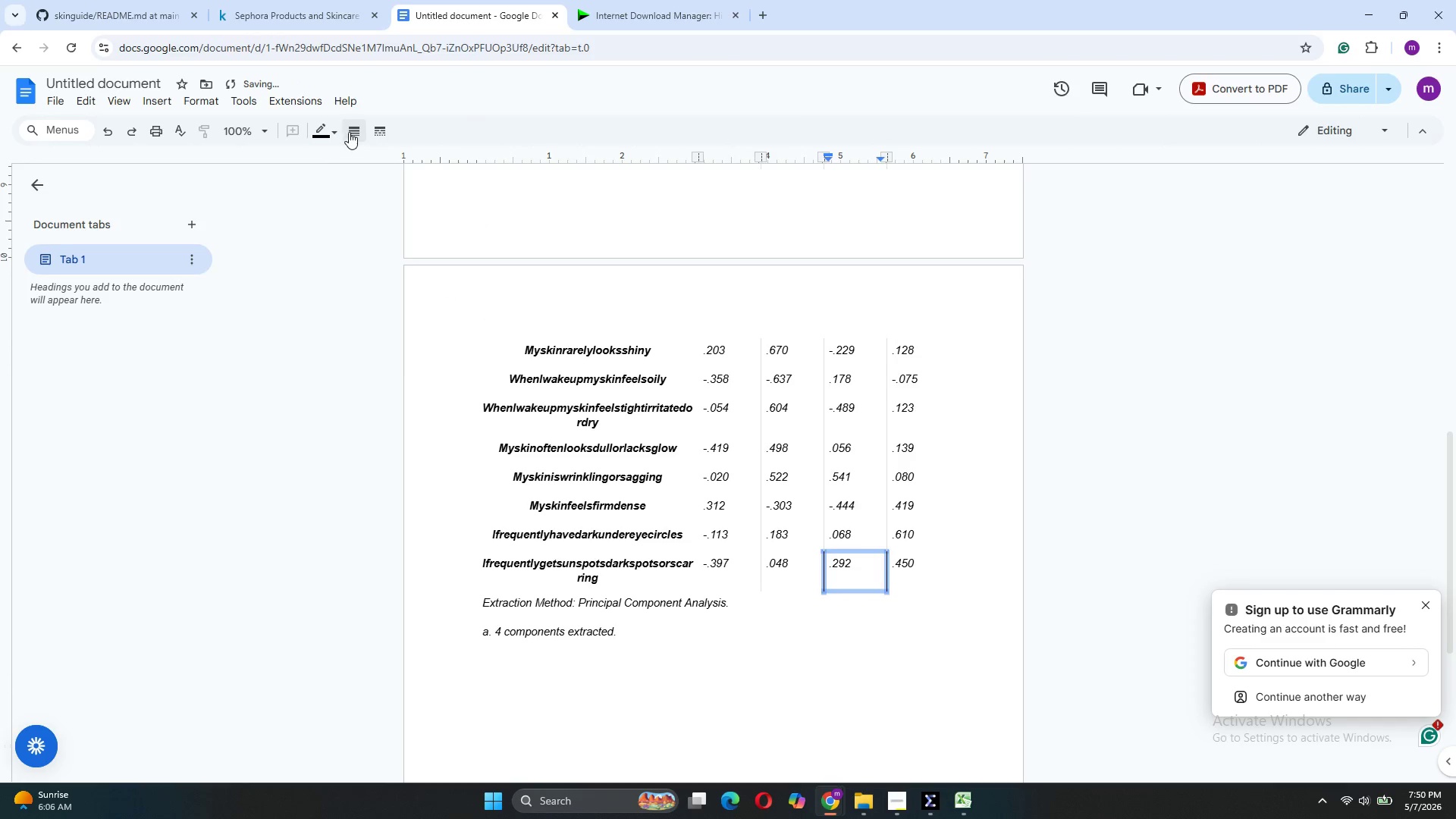 
left_click([350, 130])
 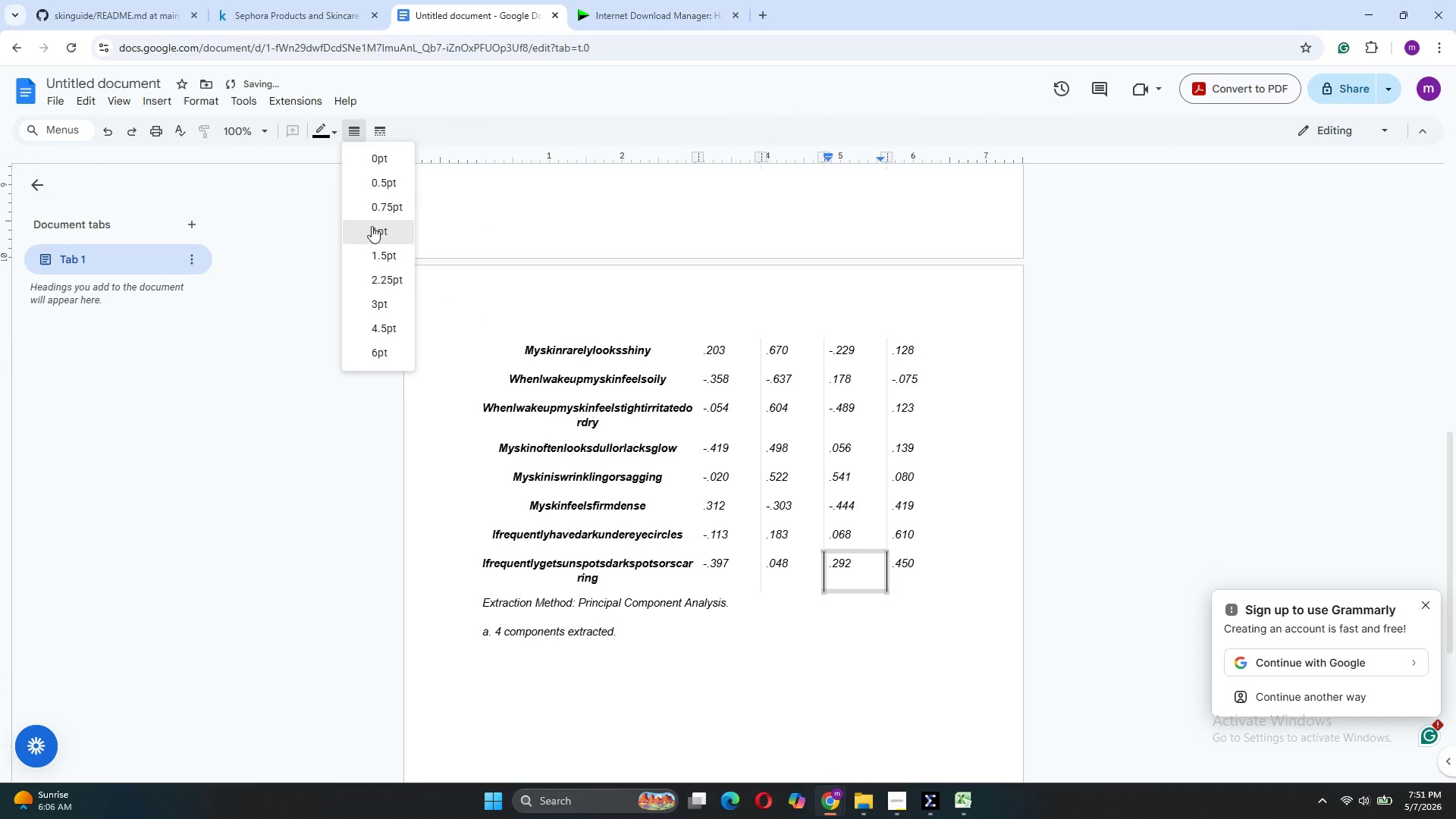 
left_click([372, 226])
 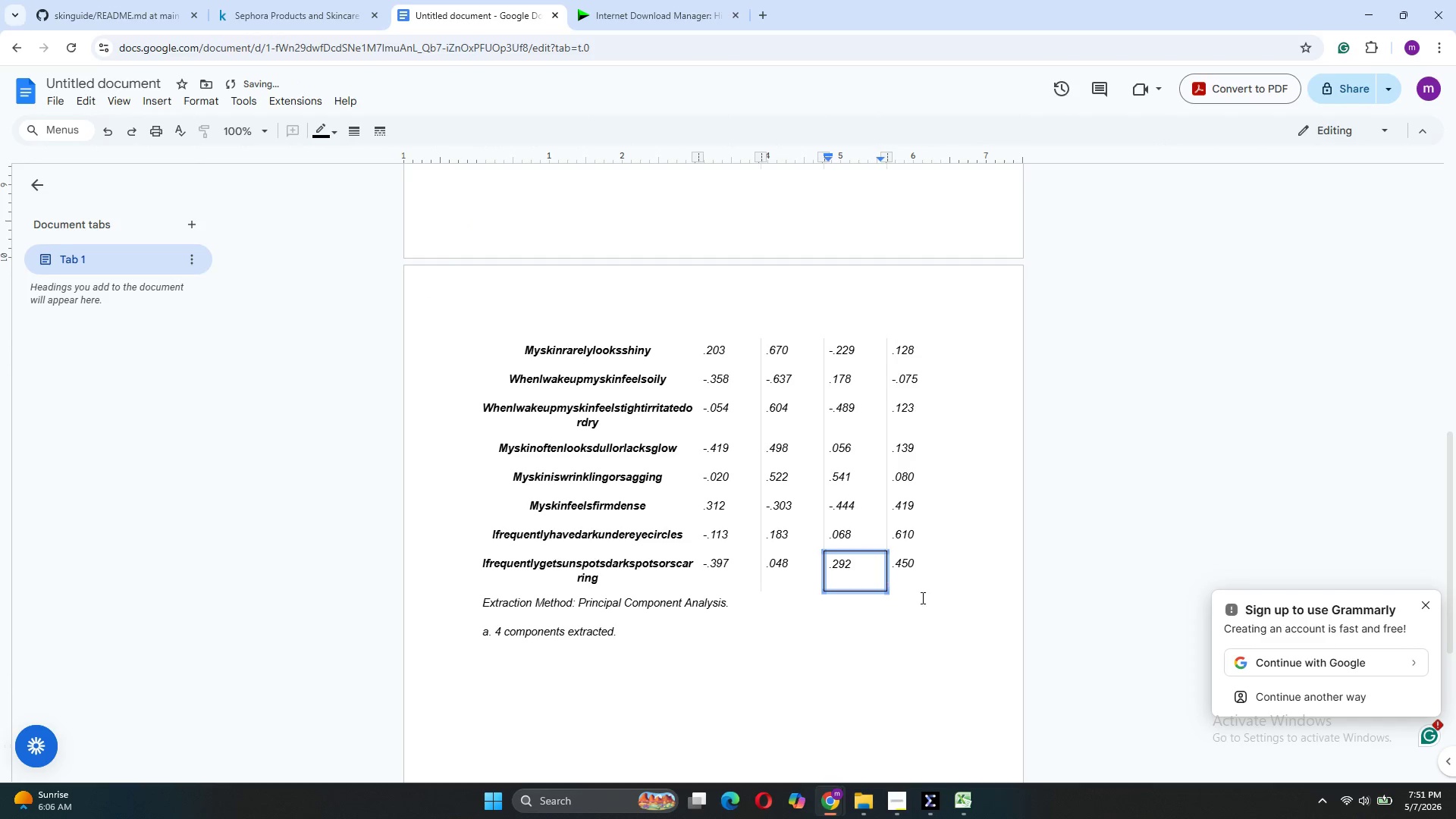 
left_click_drag(start_coordinate=[946, 598], to_coordinate=[938, 217])
 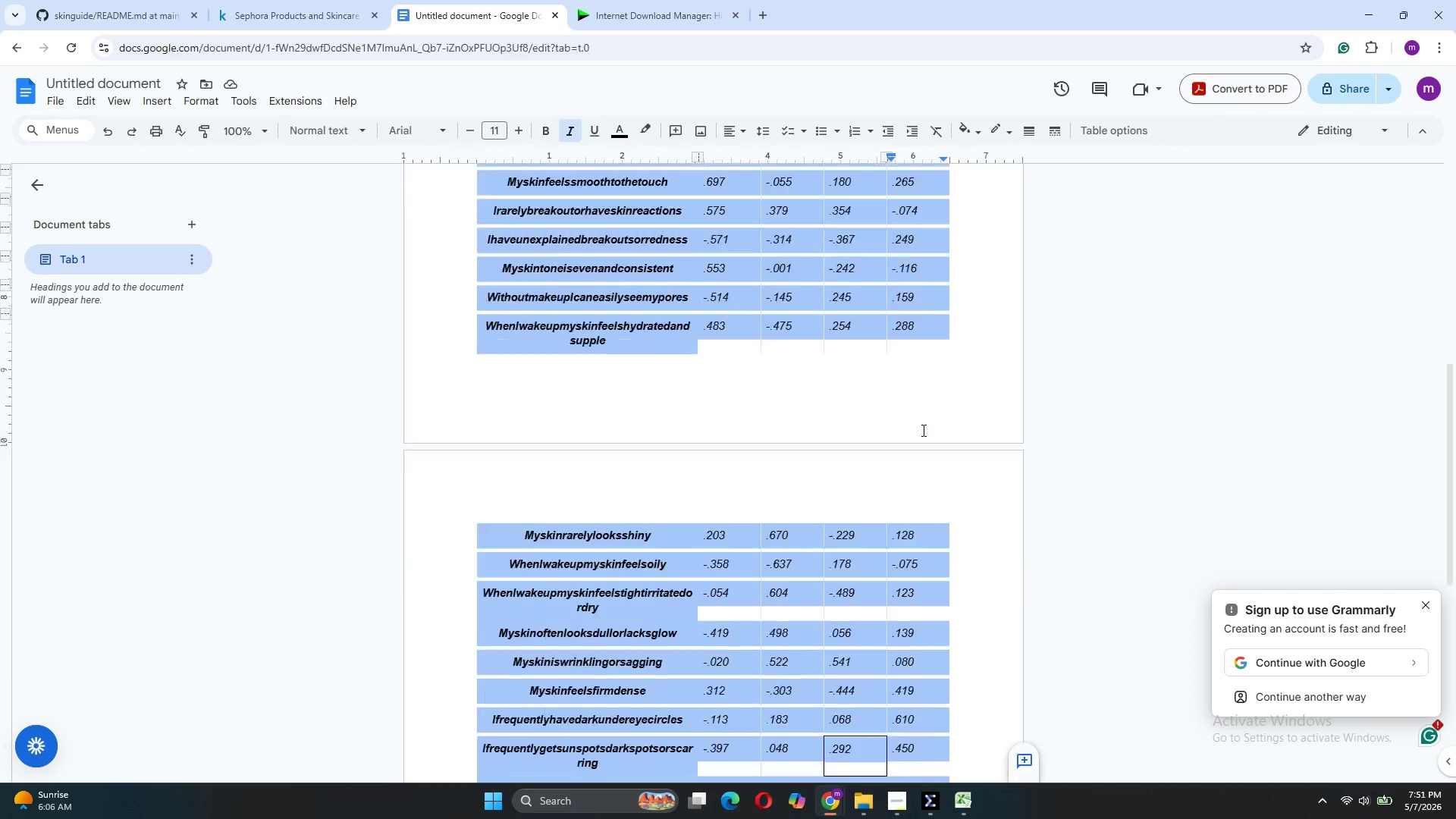 
scroll: coordinate [745, 473], scroll_direction: up, amount: 1.0
 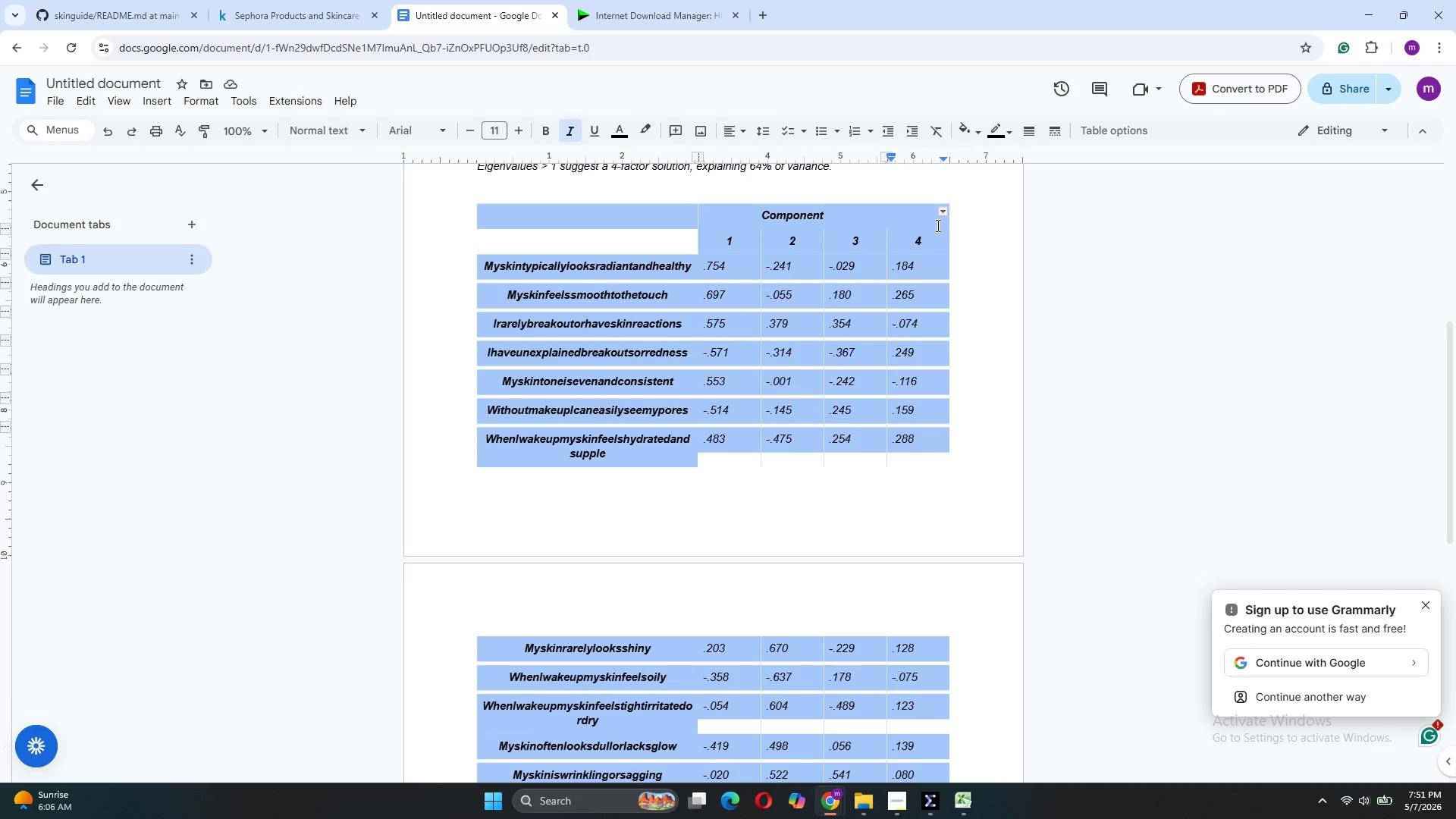 
scroll: coordinate [922, 430], scroll_direction: none, amount: 0.0
 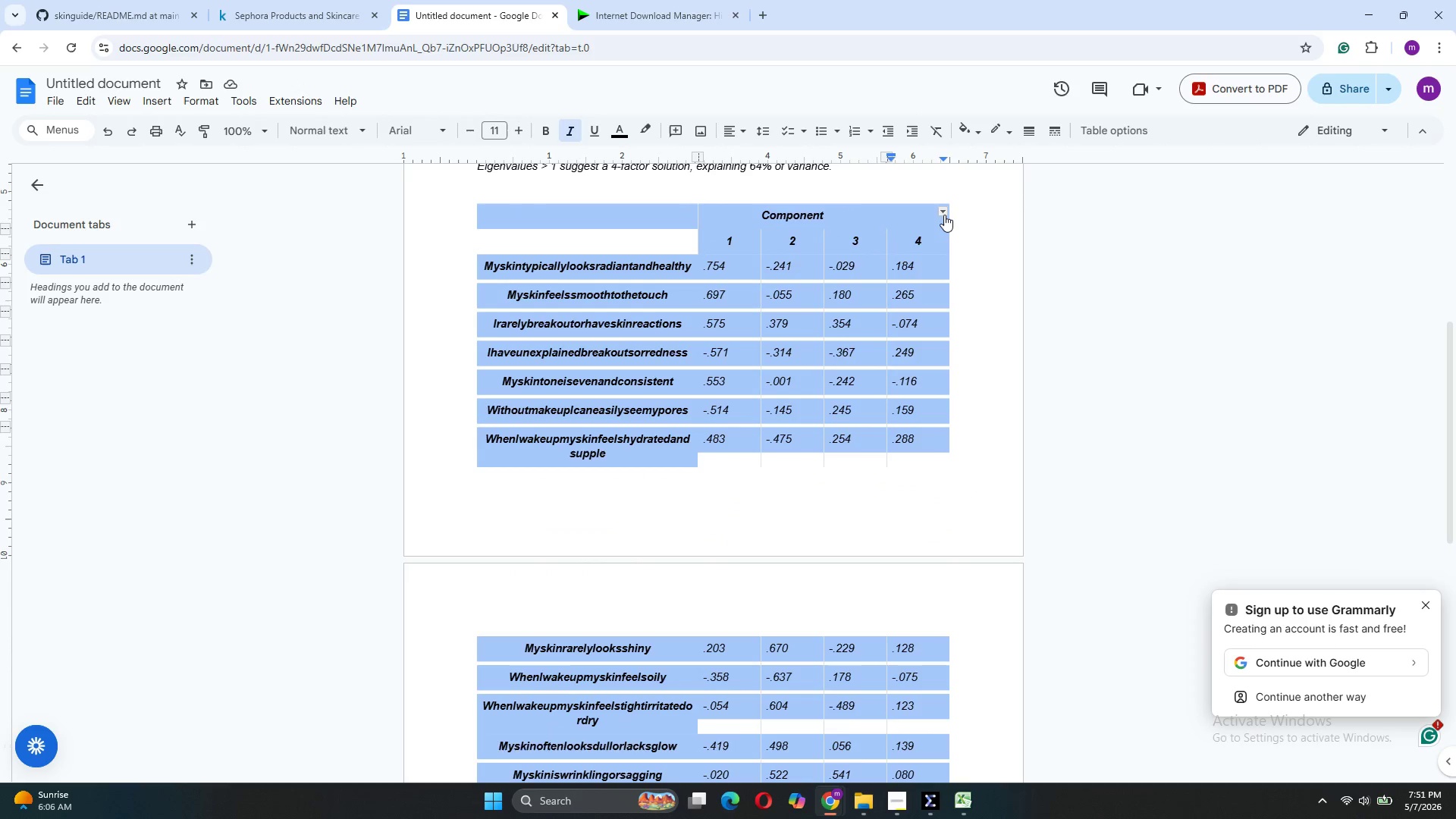 
left_click([944, 211])
 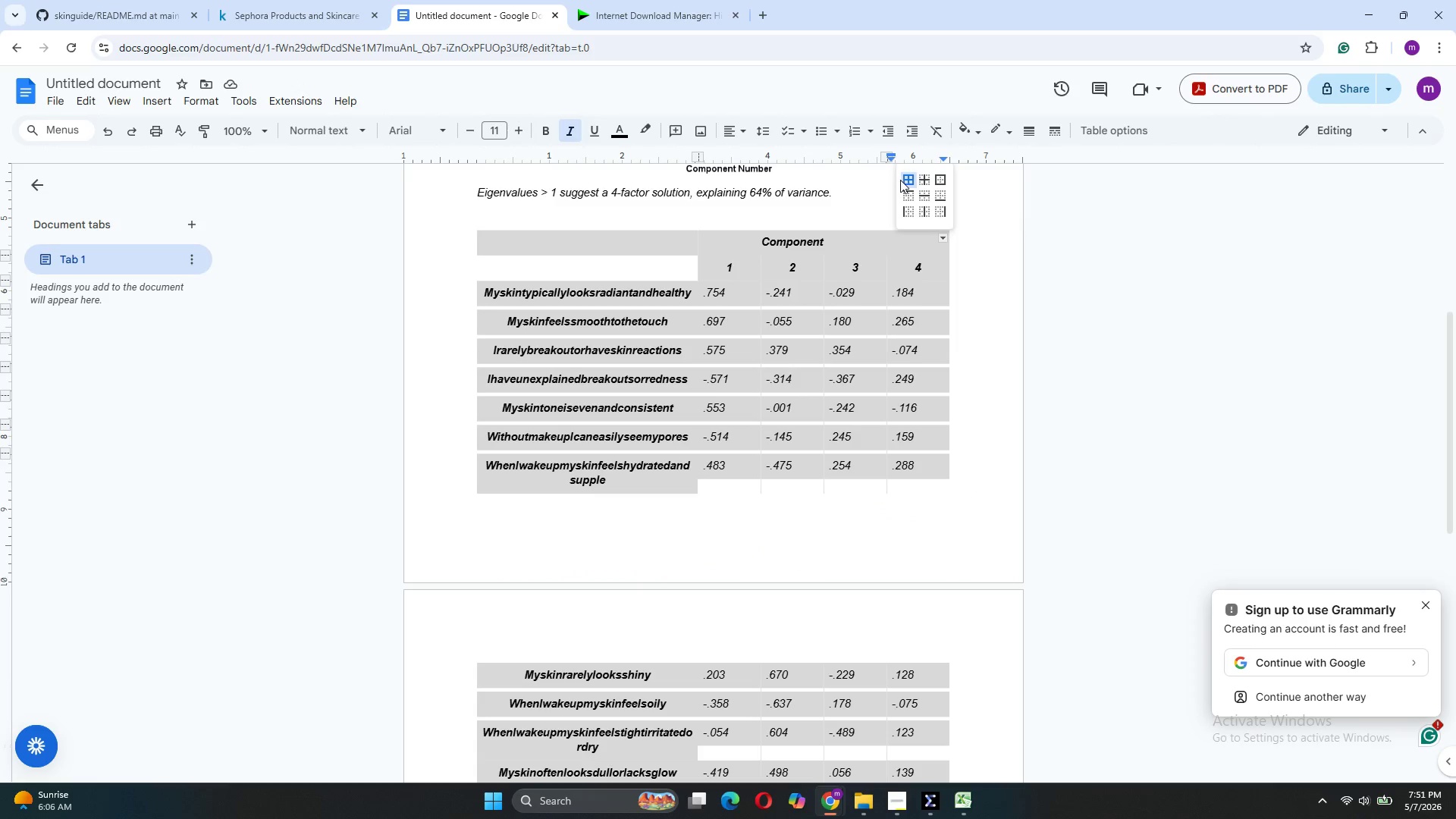 
left_click([904, 181])
 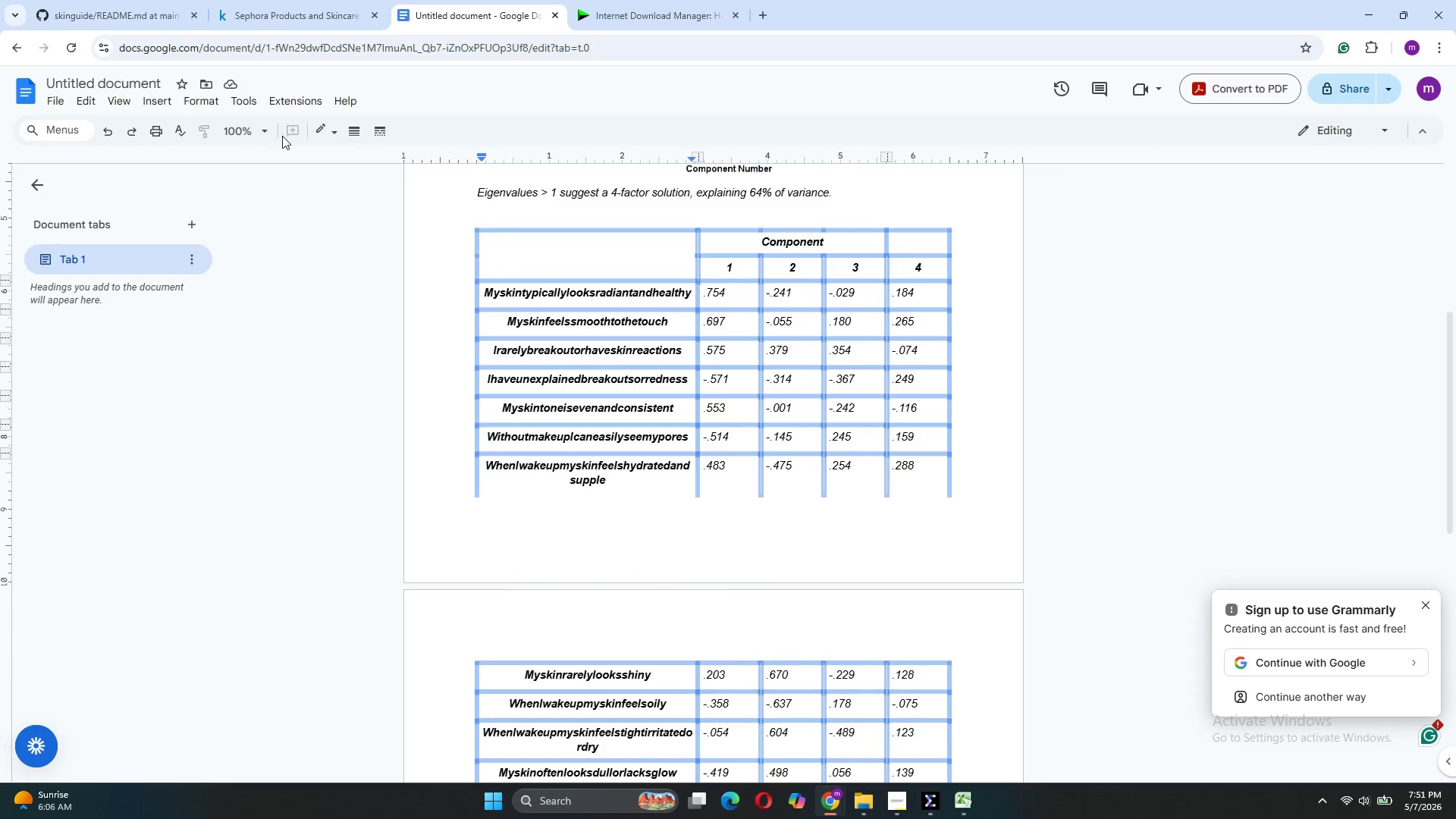 
left_click([327, 128])
 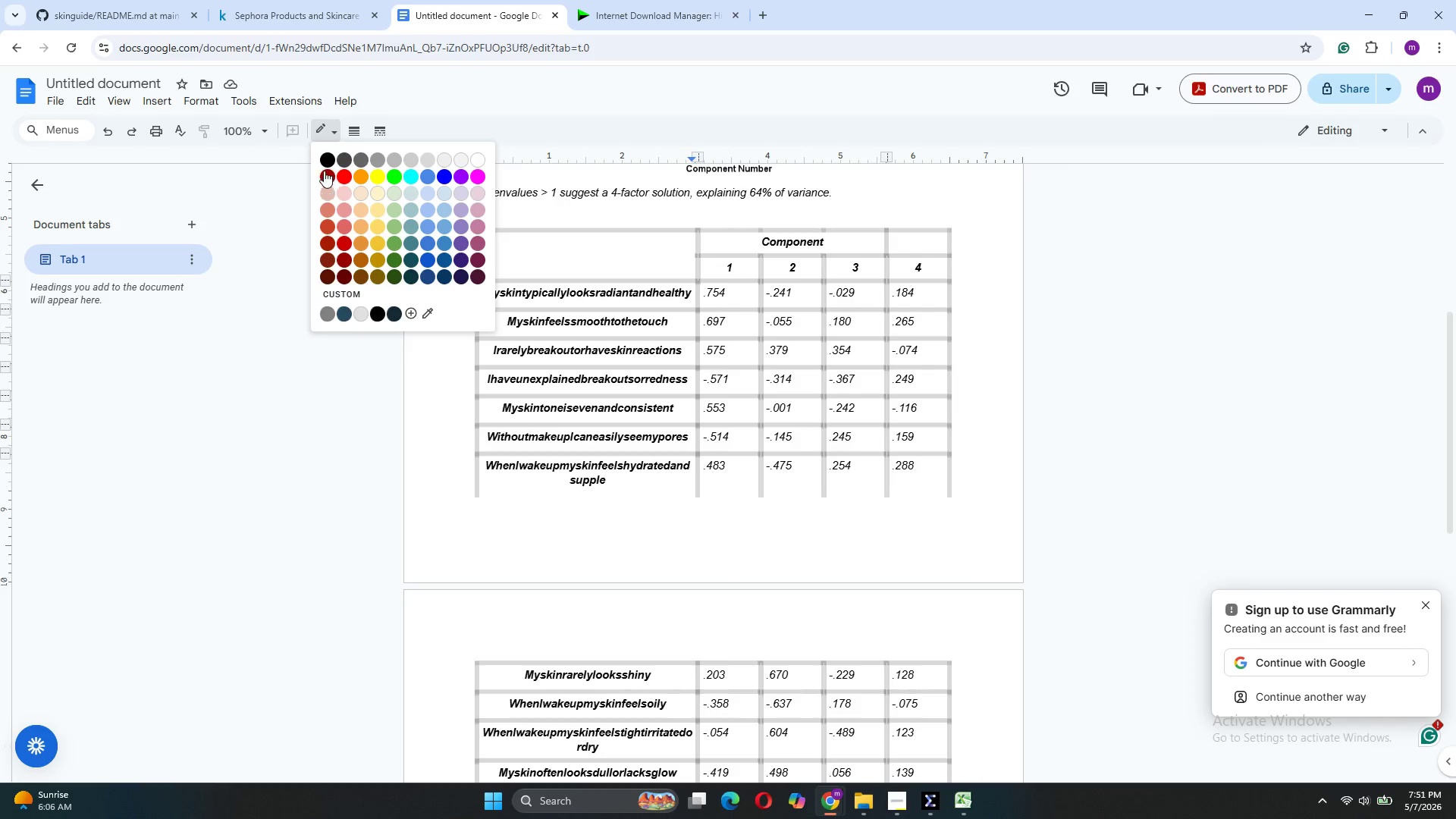 
left_click([323, 165])
 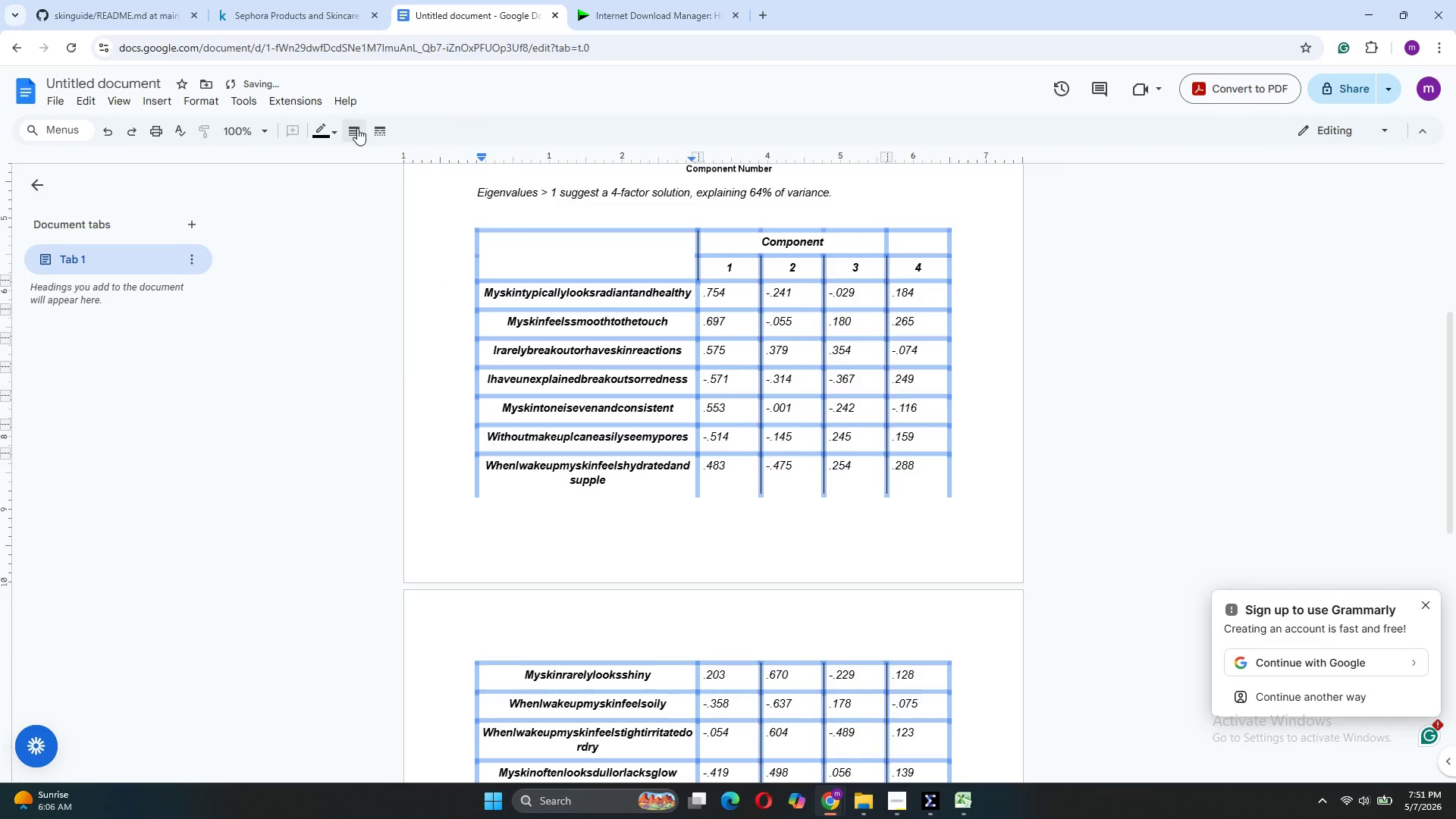 
left_click([357, 128])
 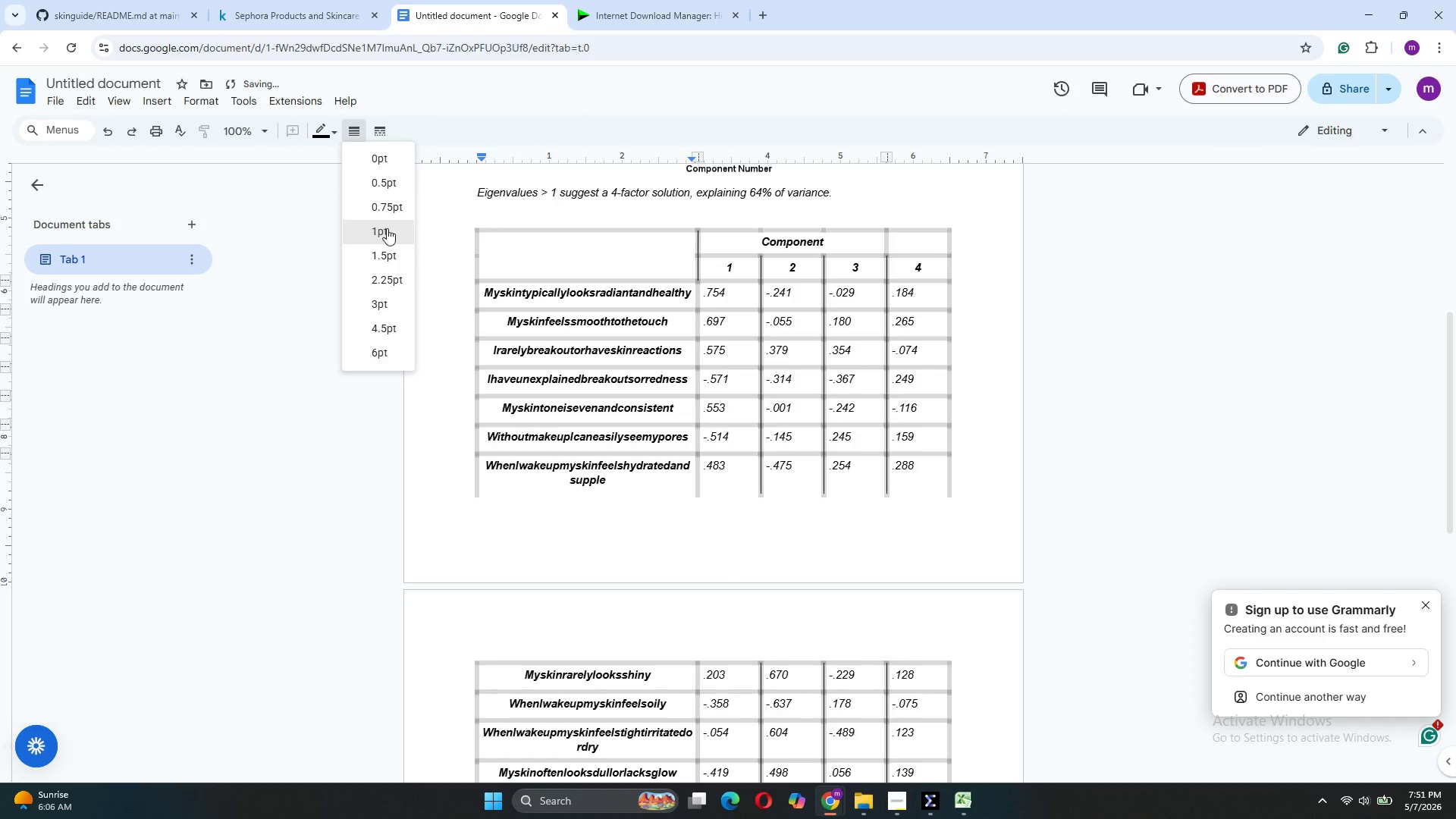 
left_click([387, 228])
 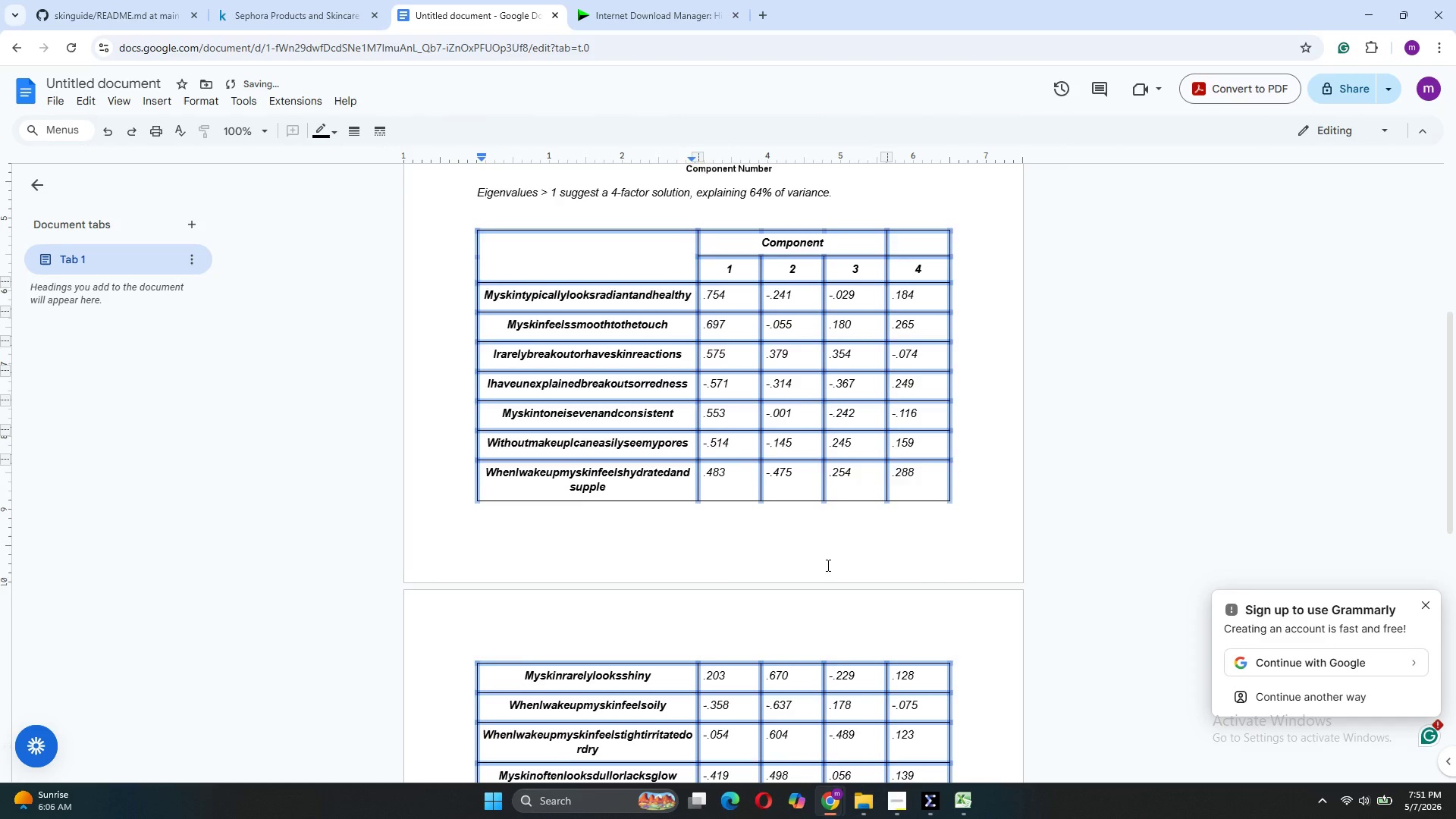 
scroll: coordinate [827, 565], scroll_direction: down, amount: 3.0
 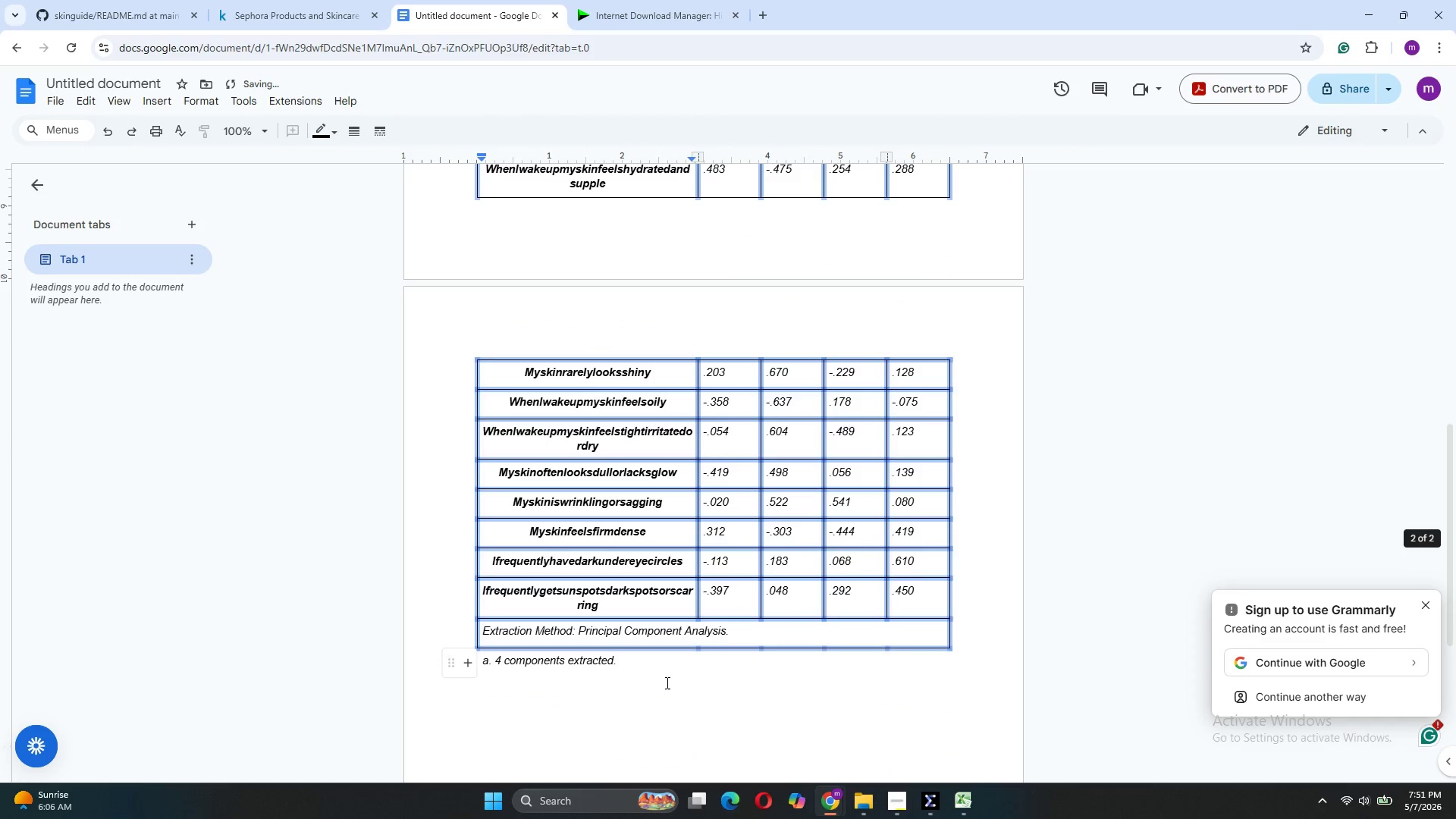 
left_click([666, 682])
 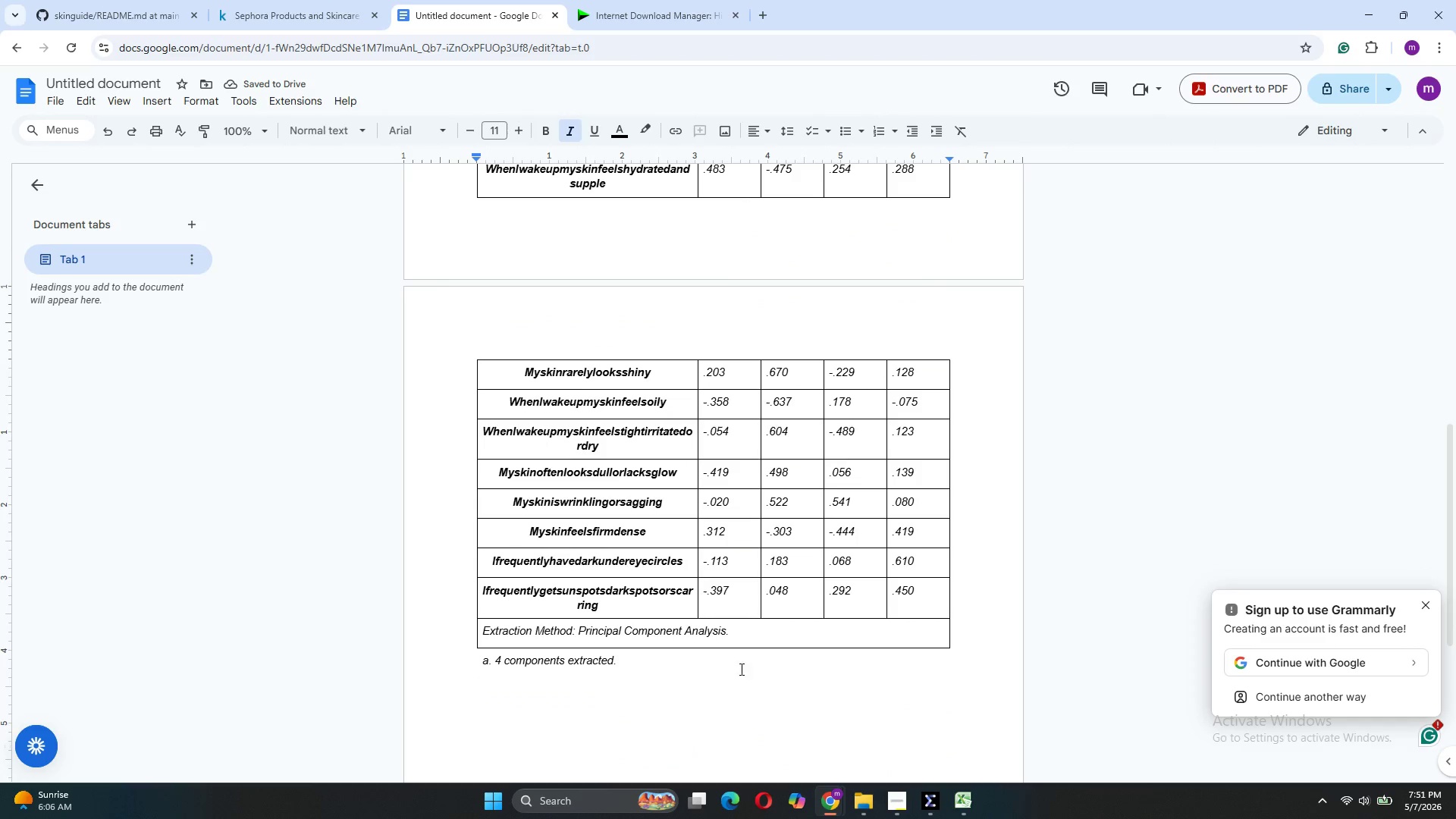 
scroll: coordinate [819, 601], scroll_direction: up, amount: 4.0
 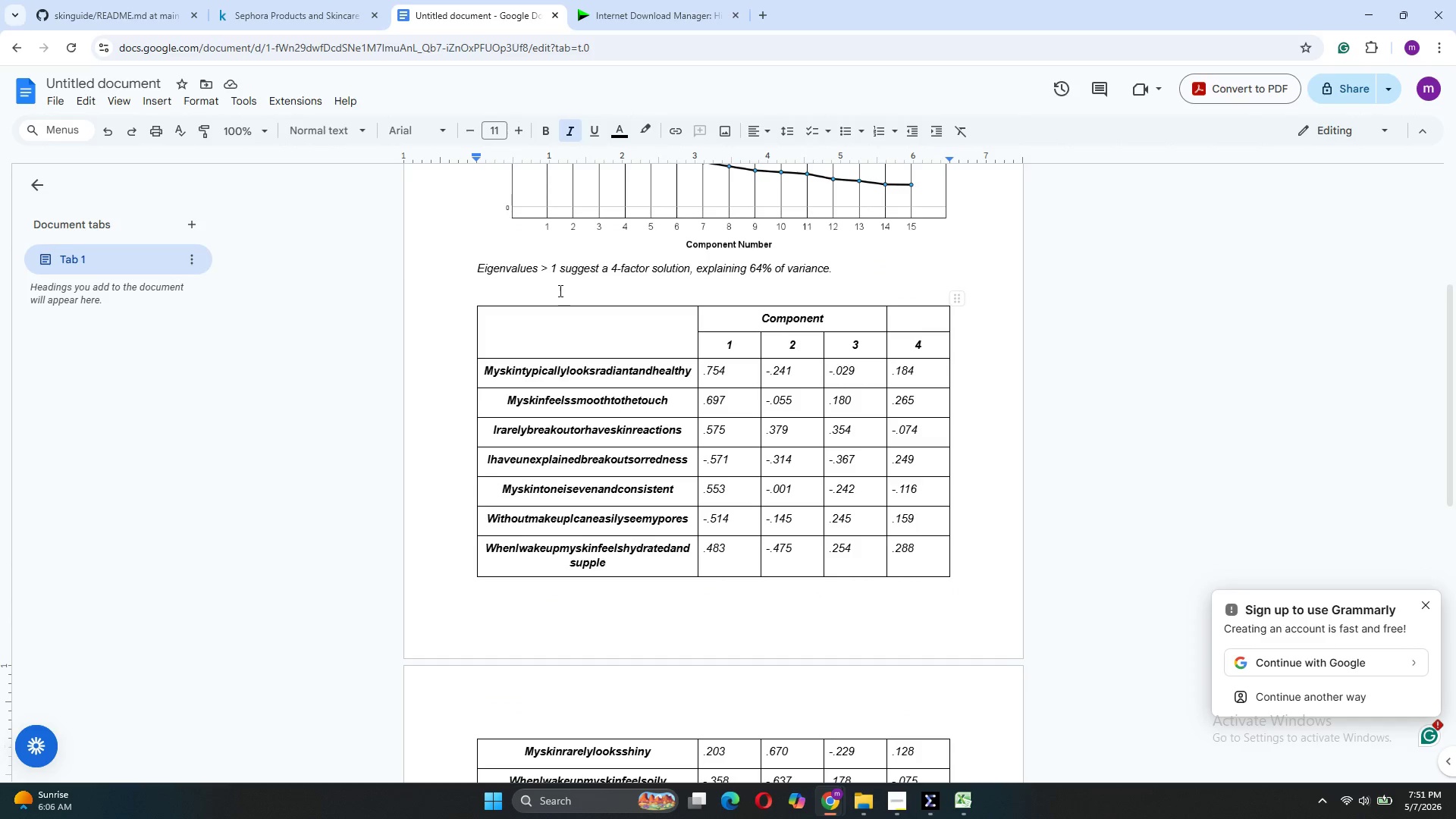 
left_click([544, 294])
 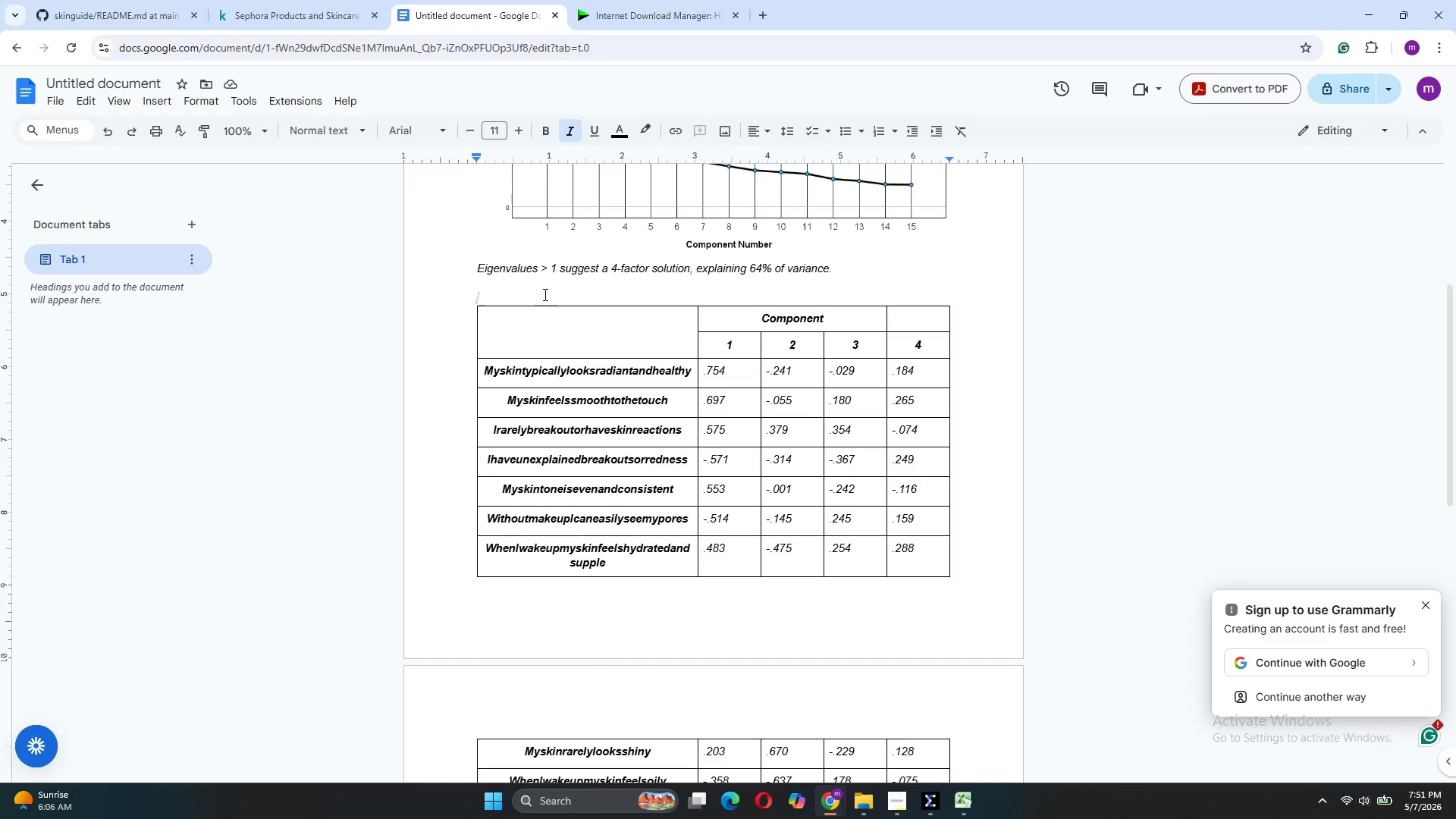 
mouse_move([216, 106])
 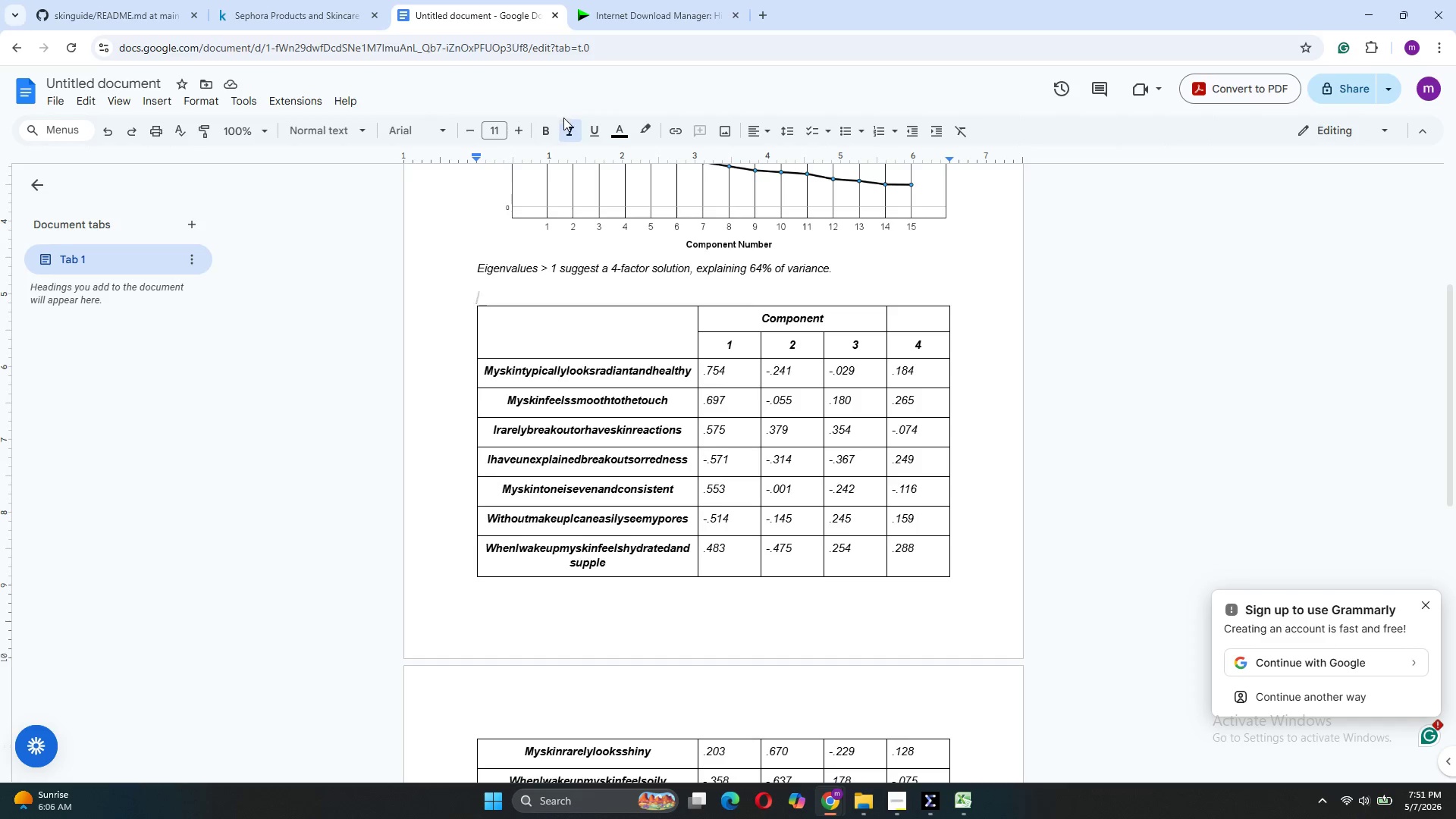 
left_click([568, 124])
 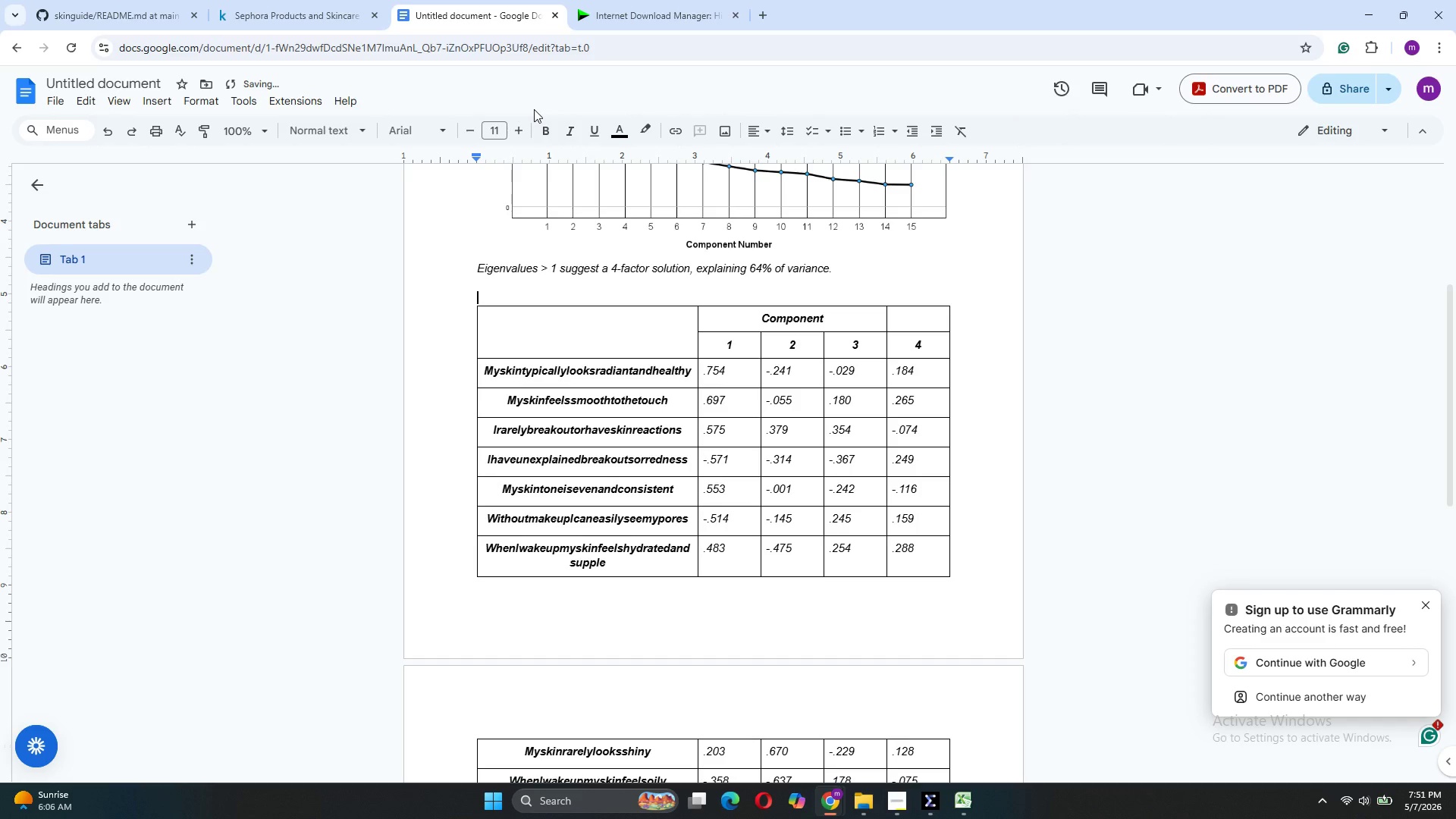 
type(Visualization two: component m)
key(Backspace)
type(Matrix)
 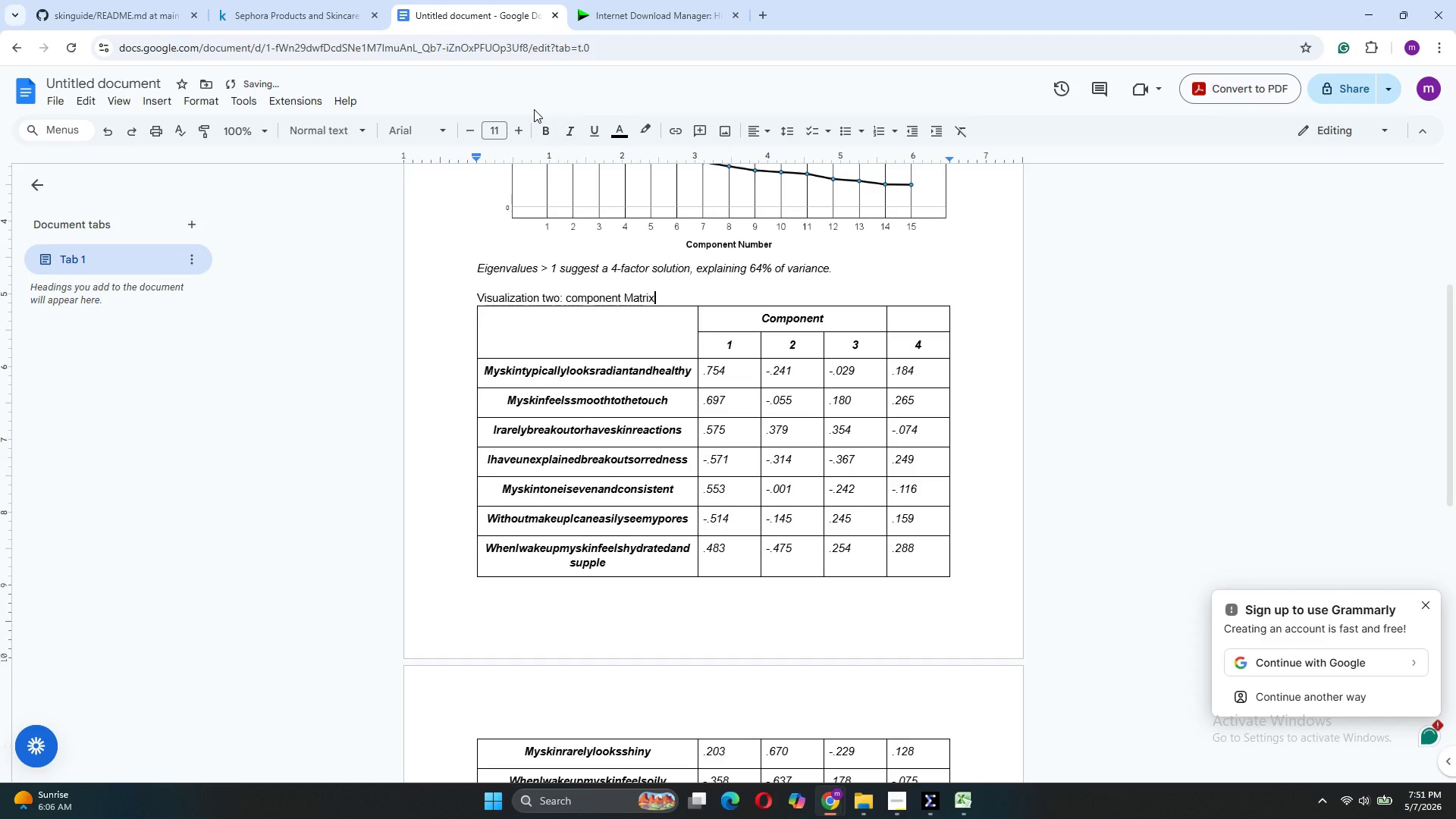 
left_click([575, 302])
 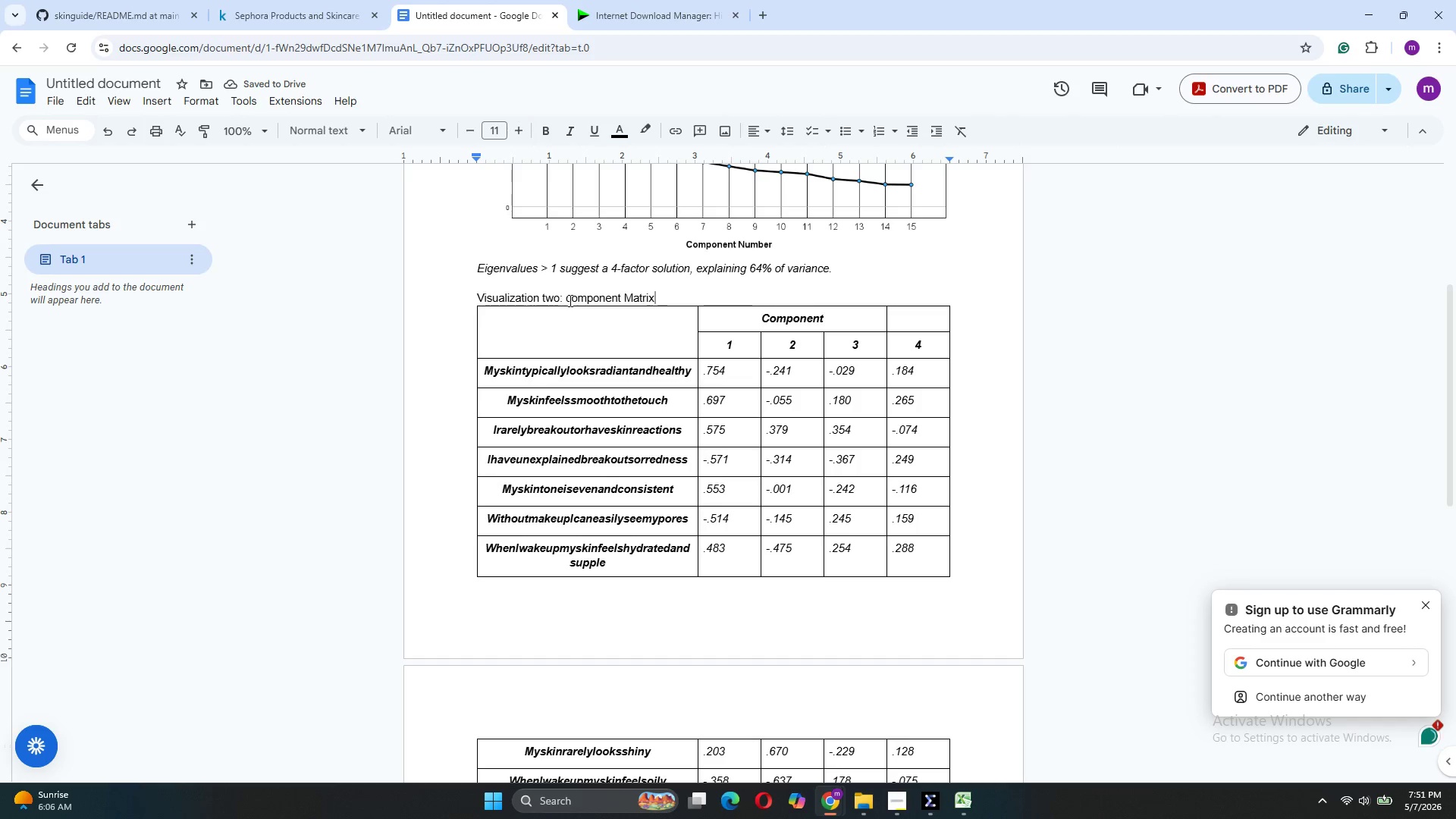 
left_click([573, 297])
 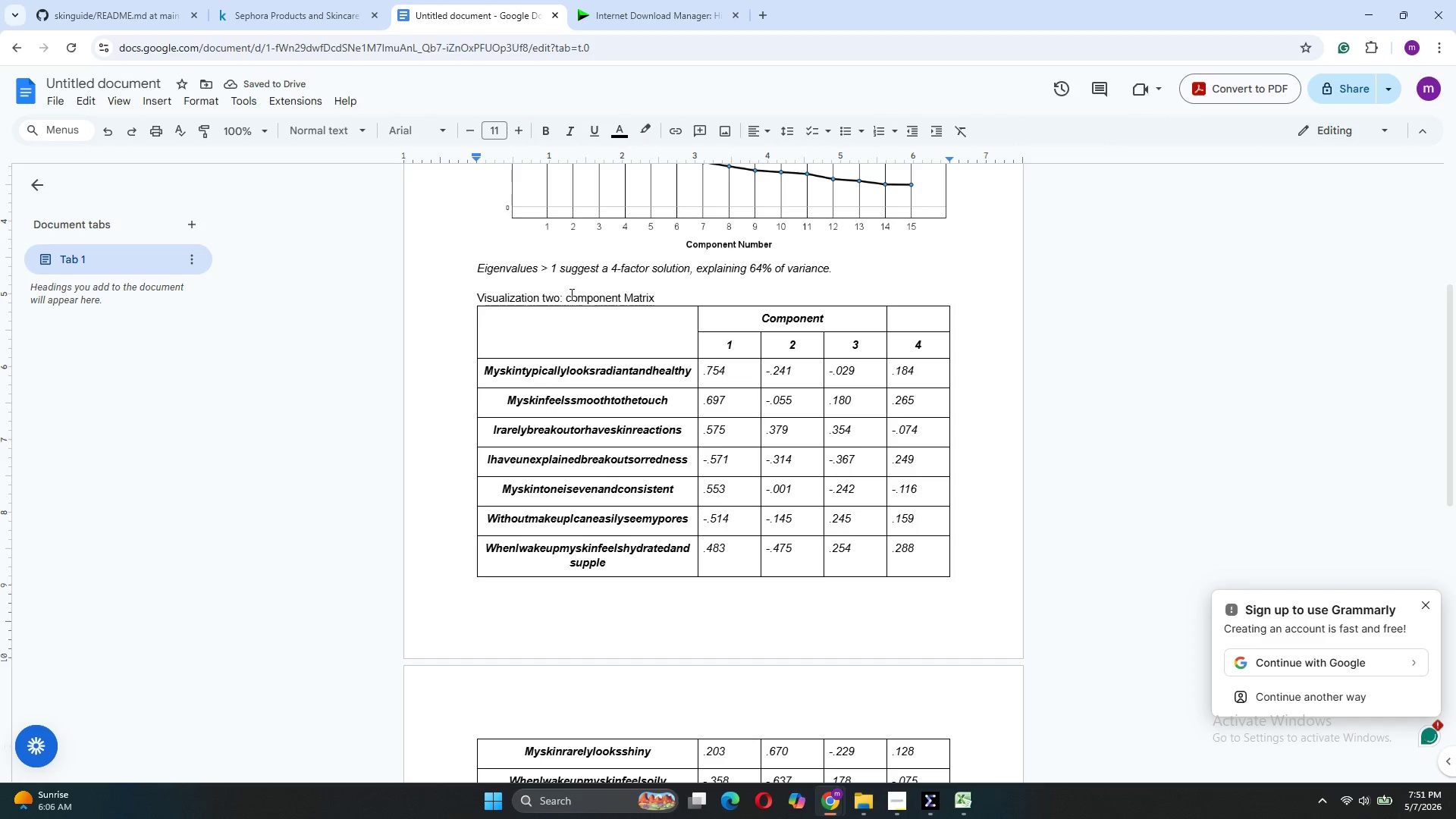 
key(Backspace)
 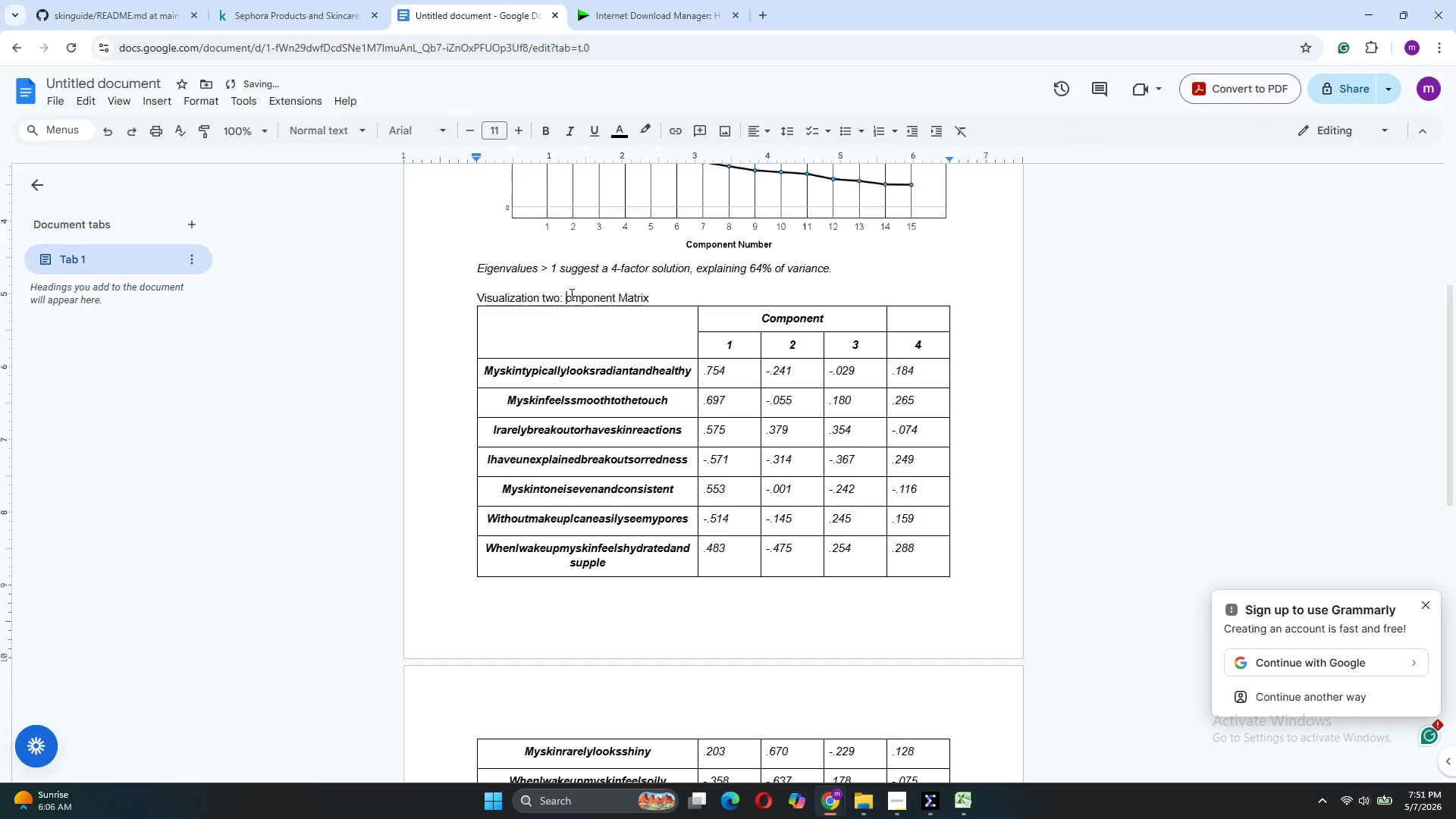 
key(CapsLock)
 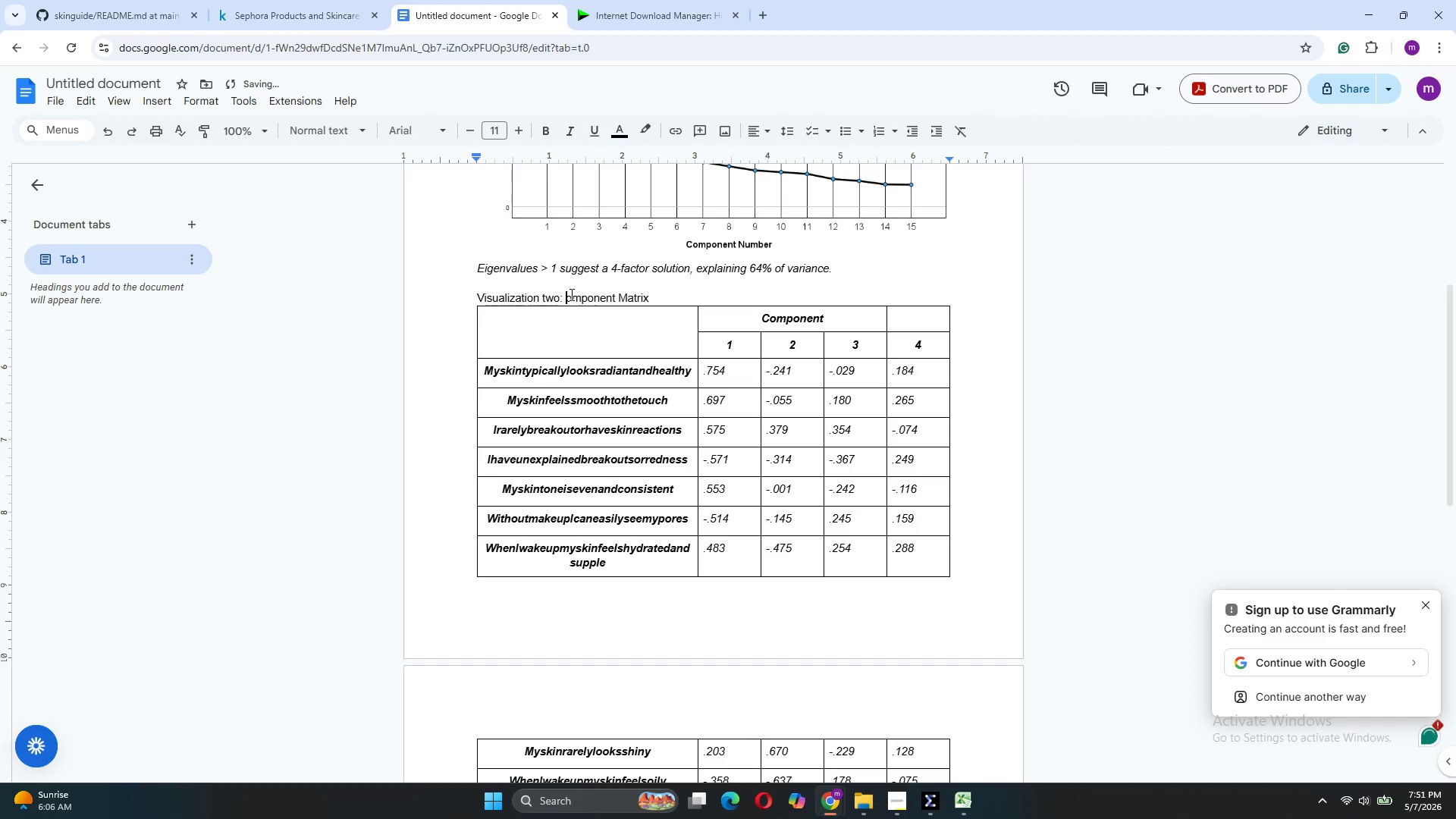 
key(C)
 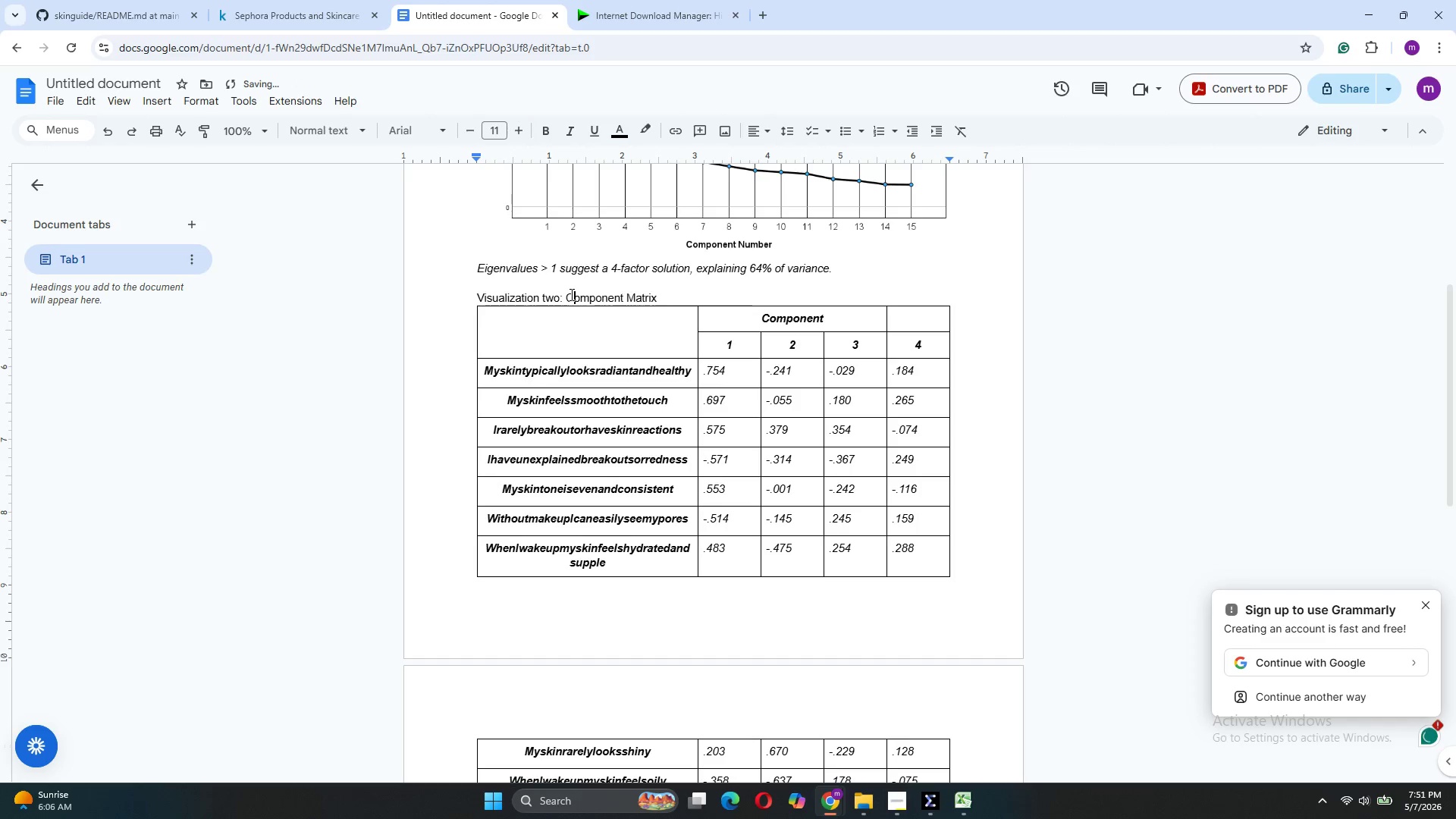 
key(CapsLock)
 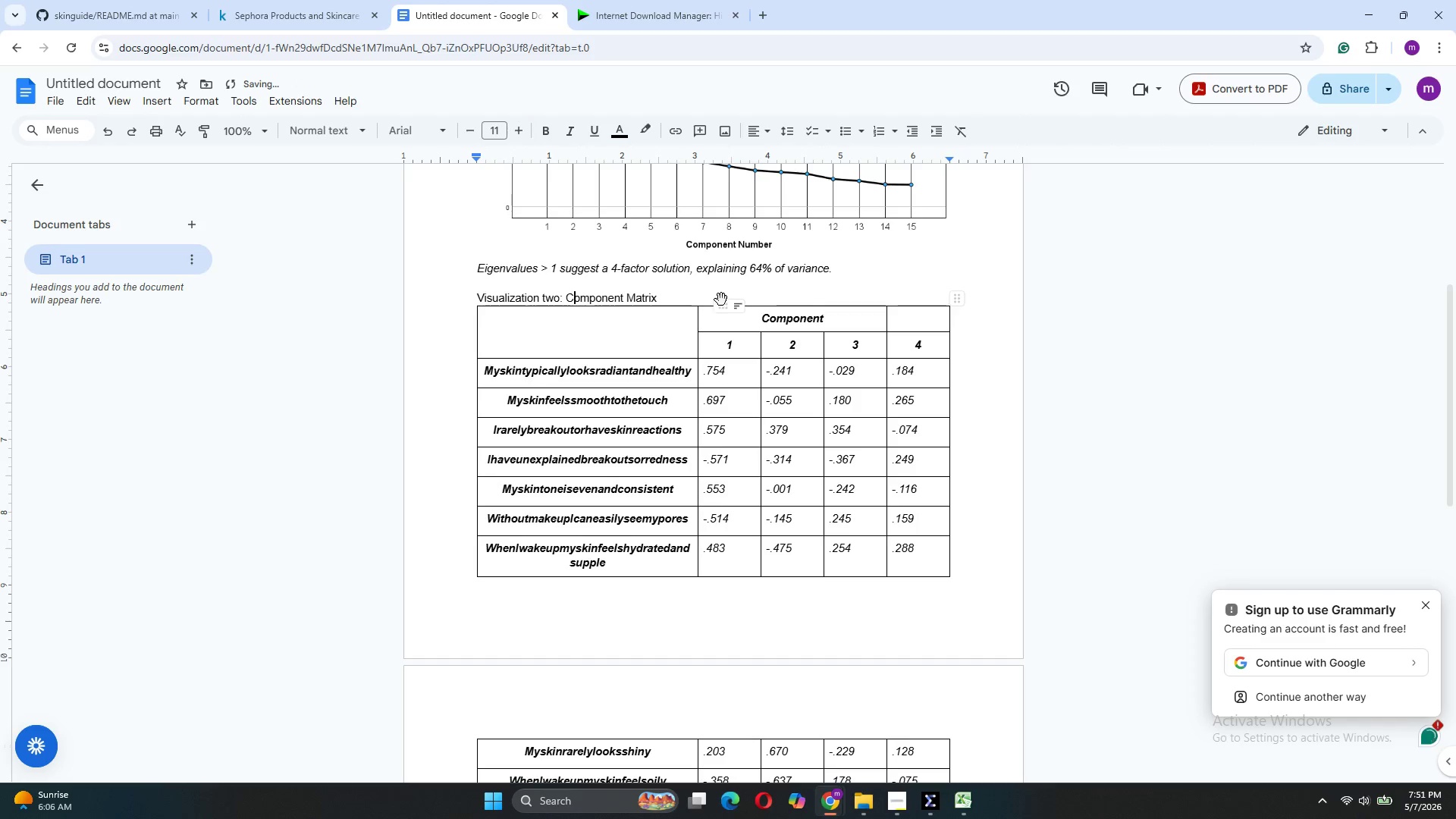 
left_click([698, 293])
 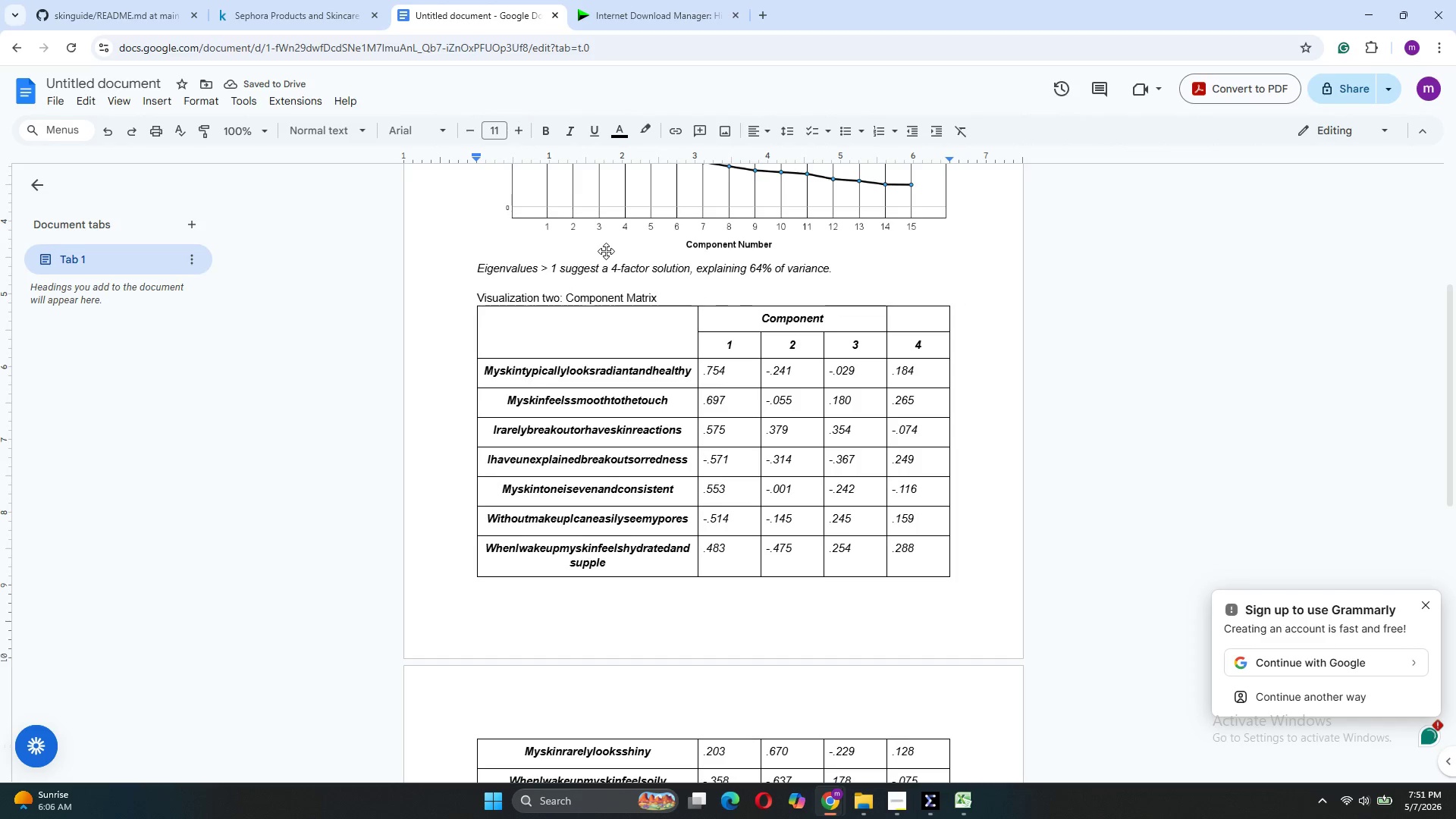 
key(Enter)
 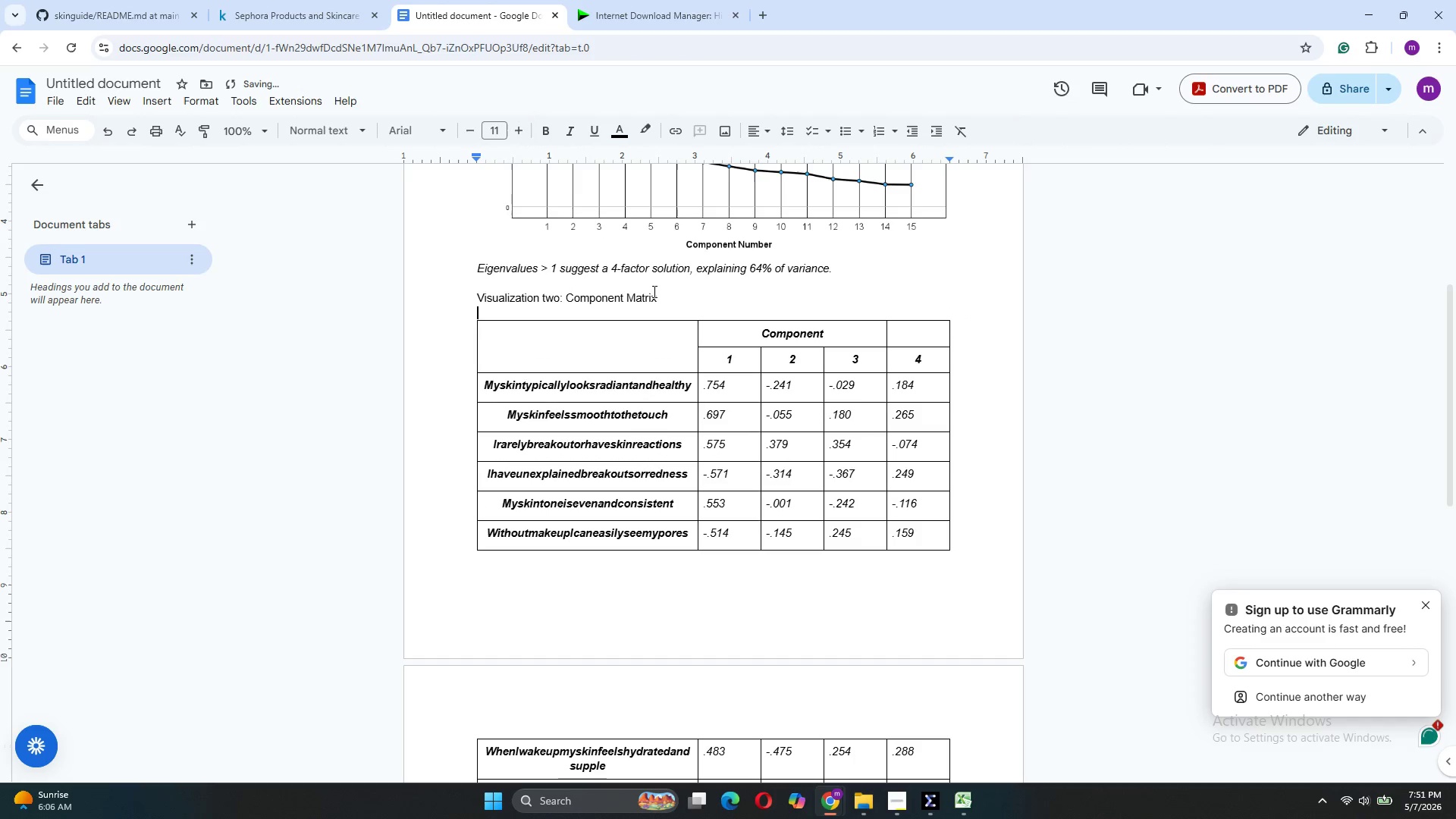 
left_click_drag(start_coordinate=[674, 297], to_coordinate=[474, 293])
 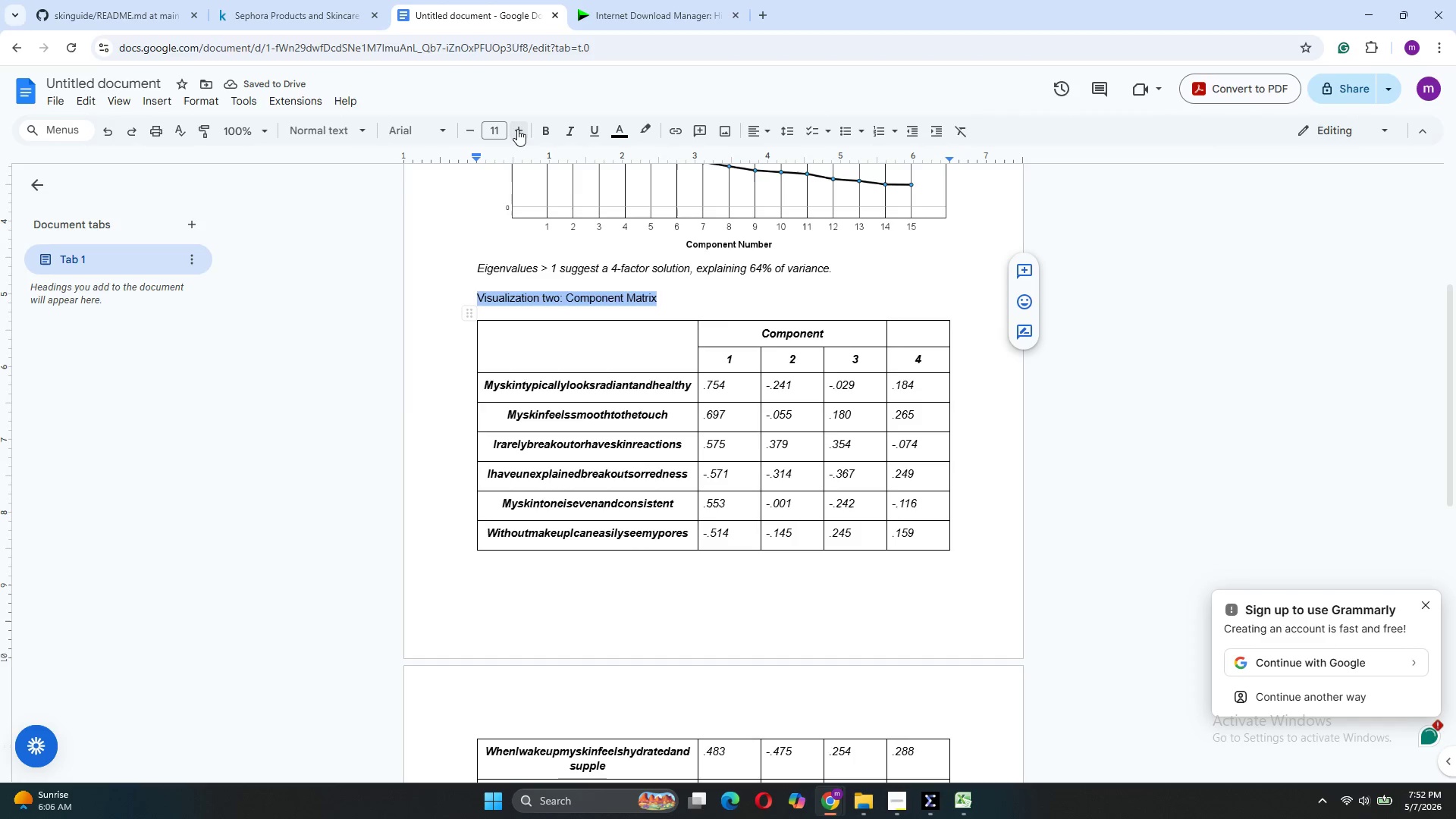 
left_click([517, 129])
 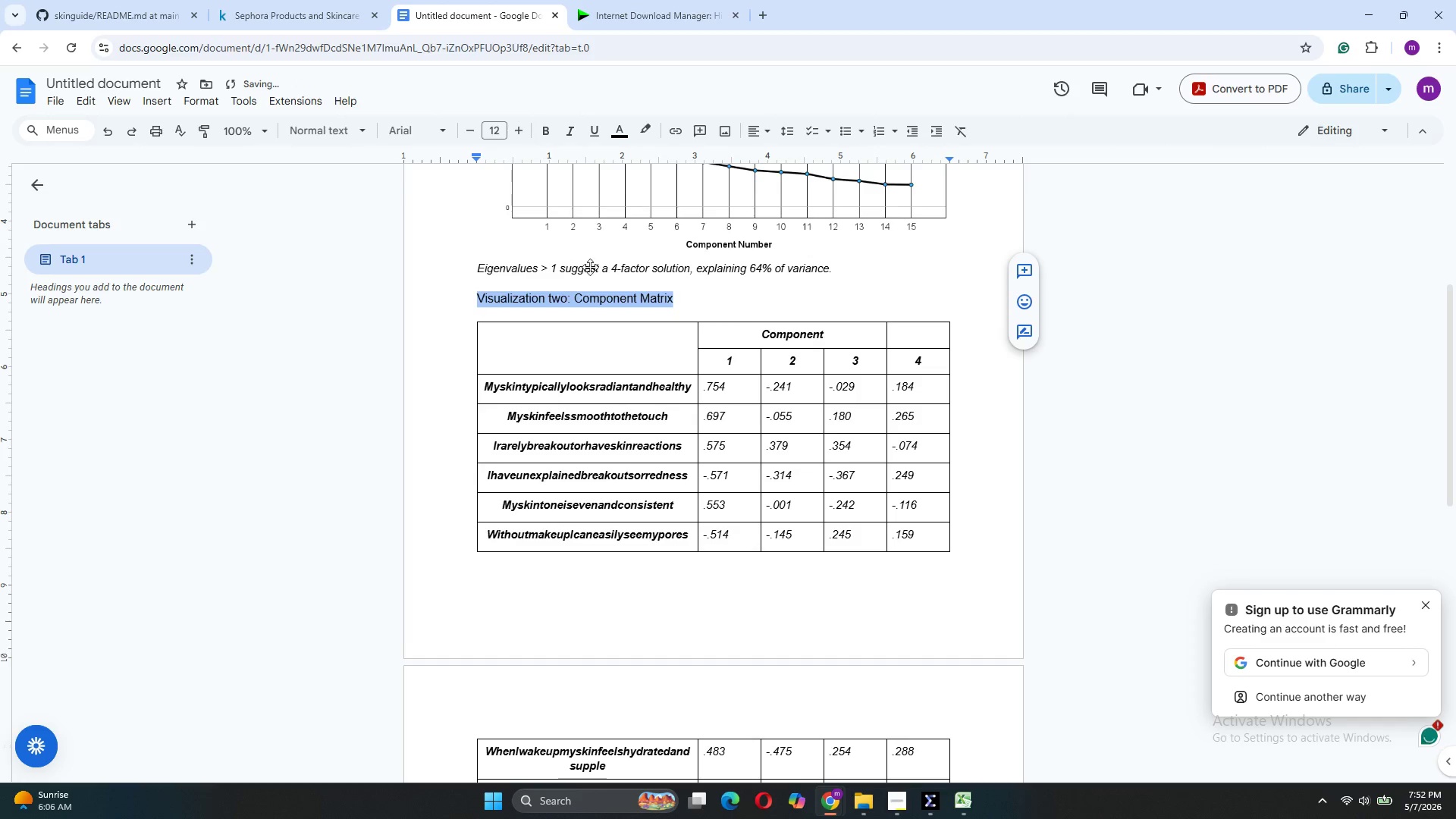 
scroll: coordinate [617, 286], scroll_direction: up, amount: 7.0
 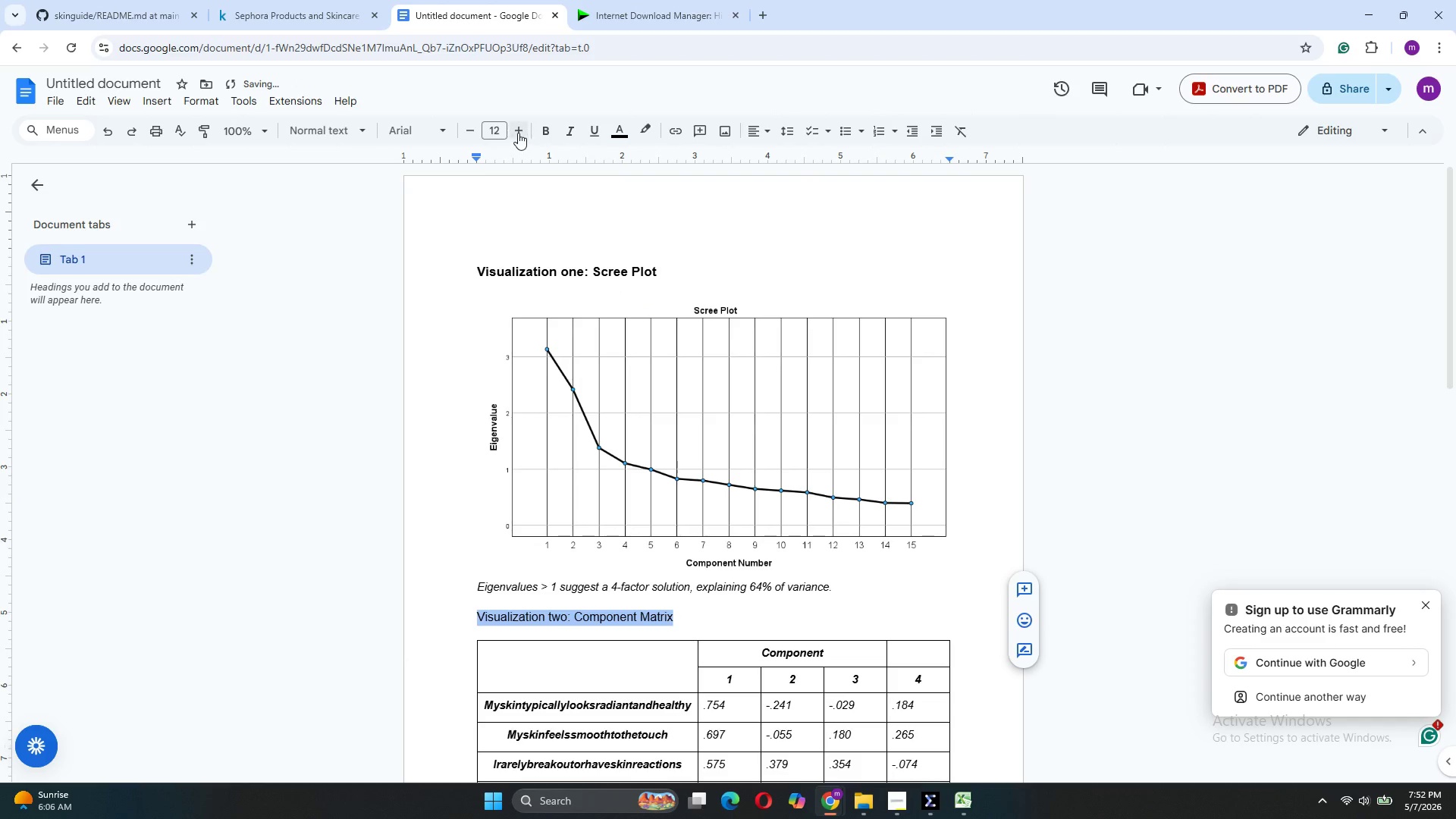 
left_click([518, 133])
 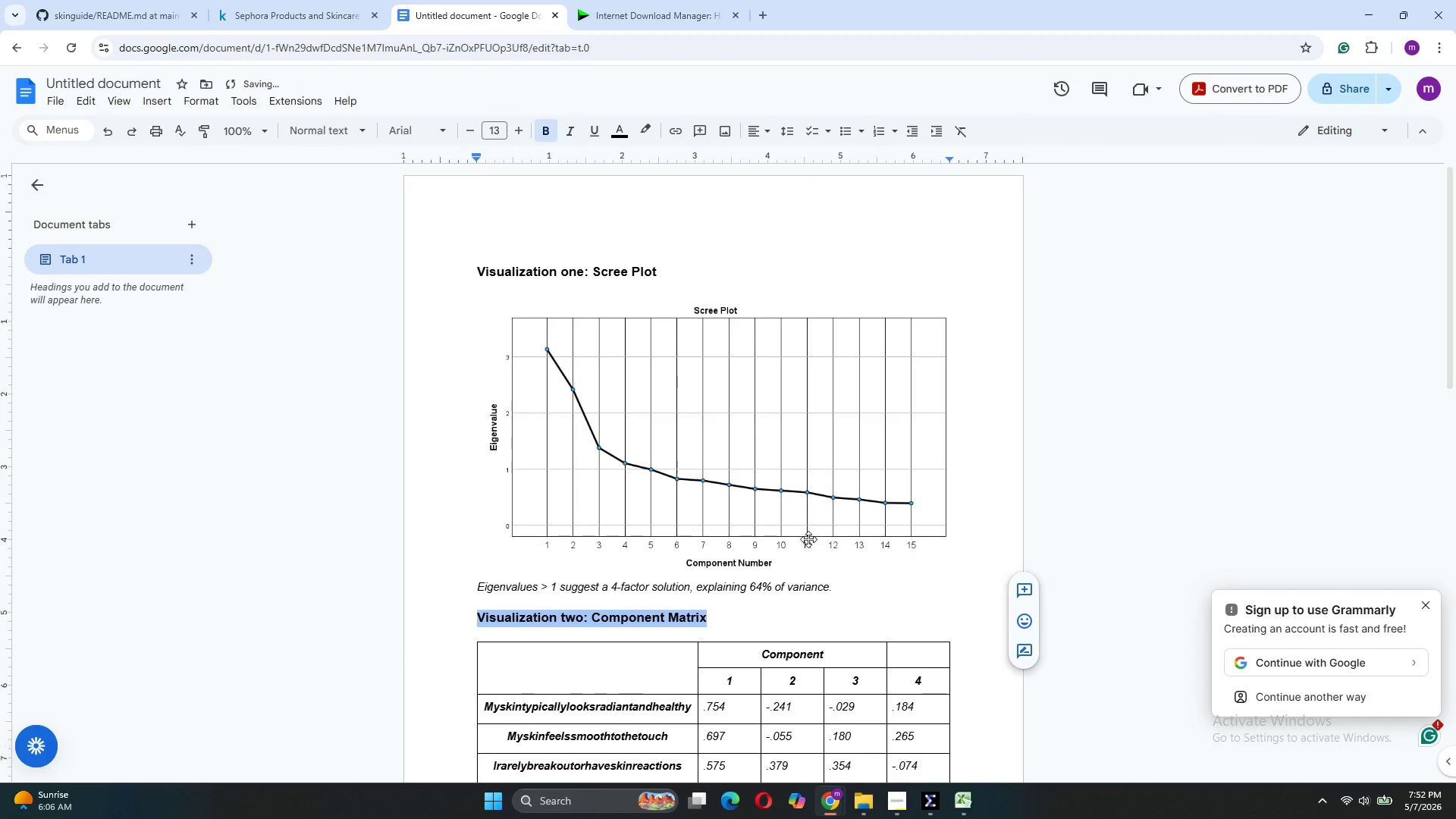 
left_click([797, 613])
 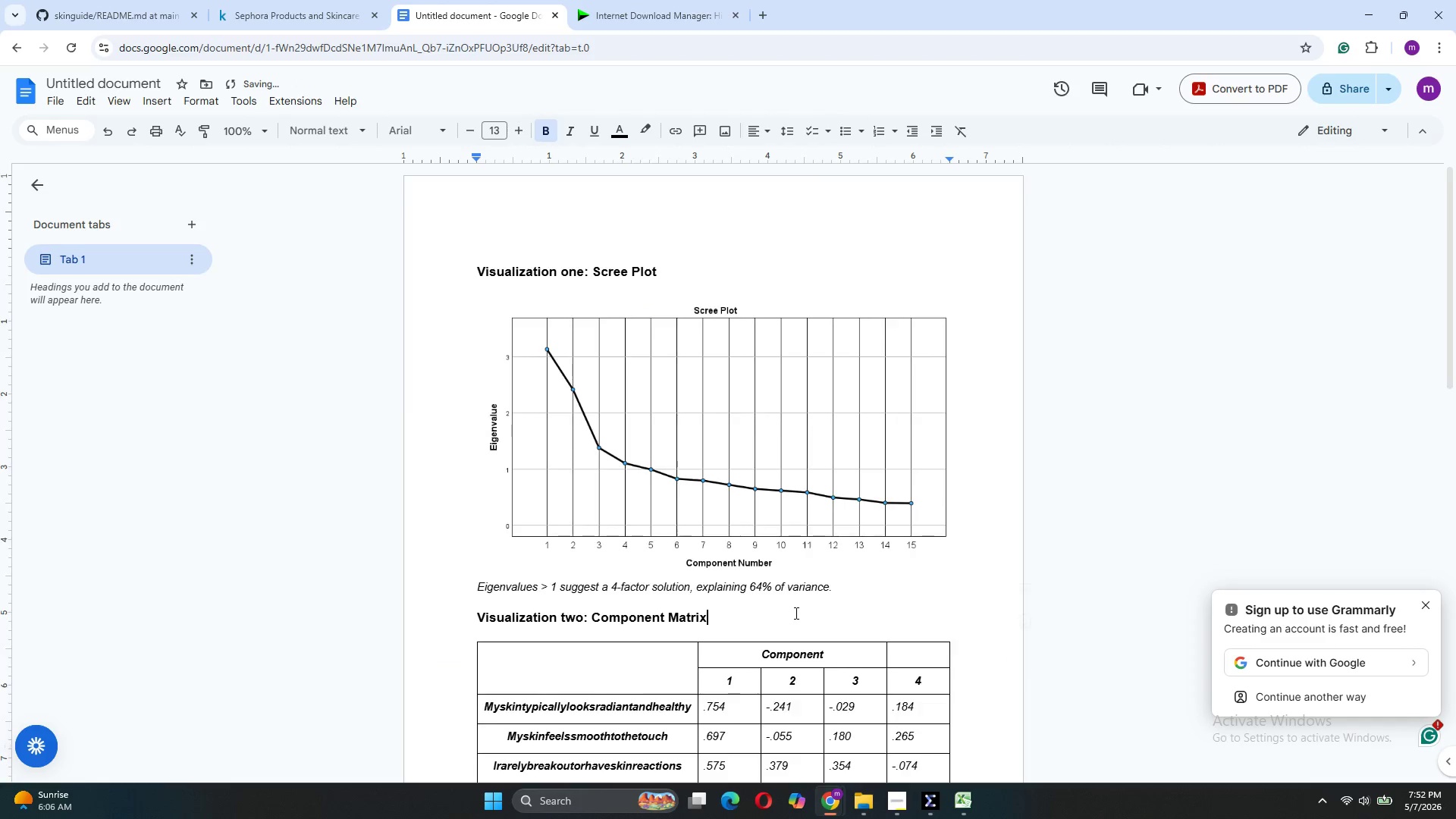 
scroll: coordinate [793, 613], scroll_direction: down, amount: 11.0
 